 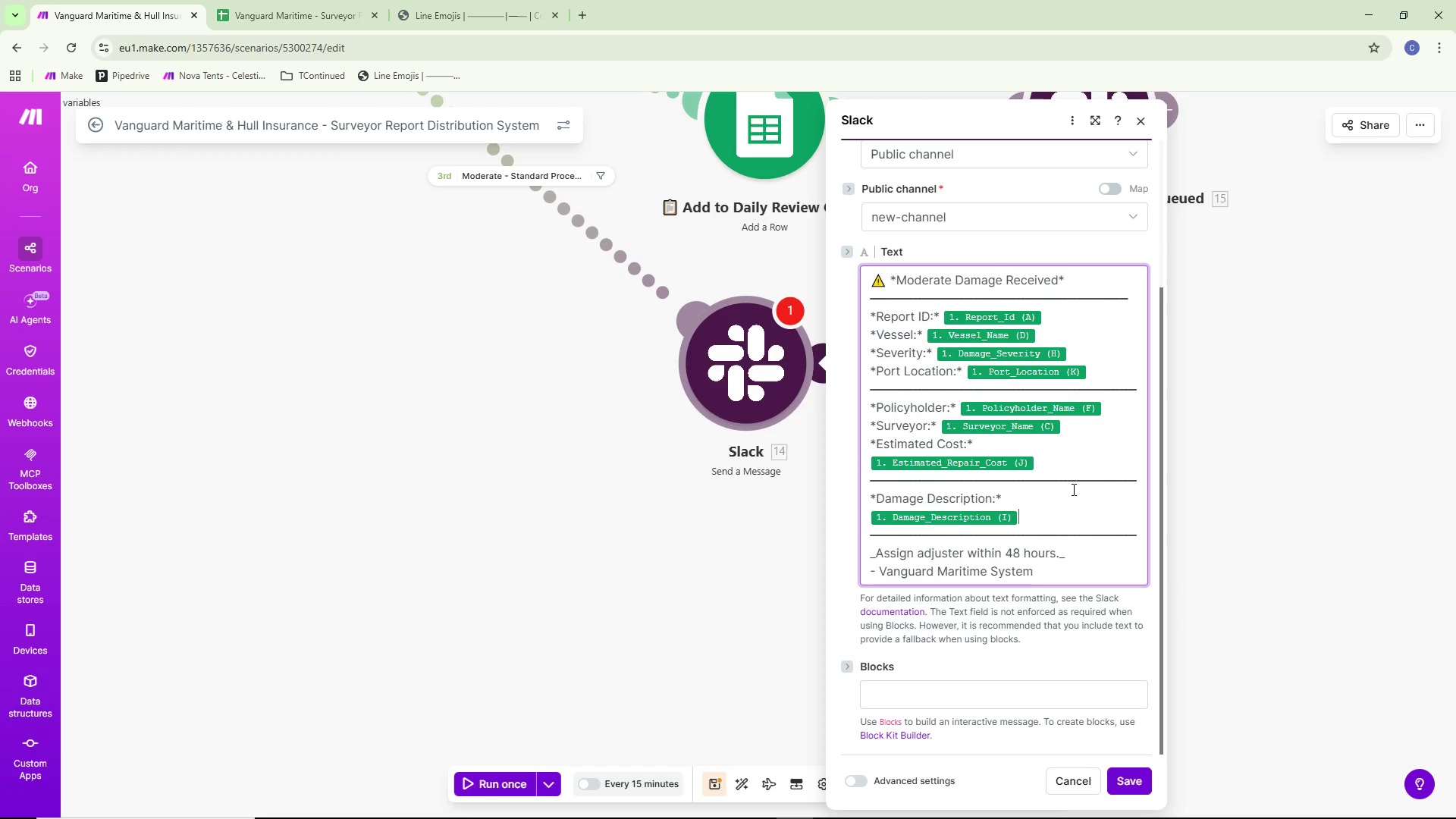 
scroll: coordinate [1073, 489], scroll_direction: up, amount: 4.0
 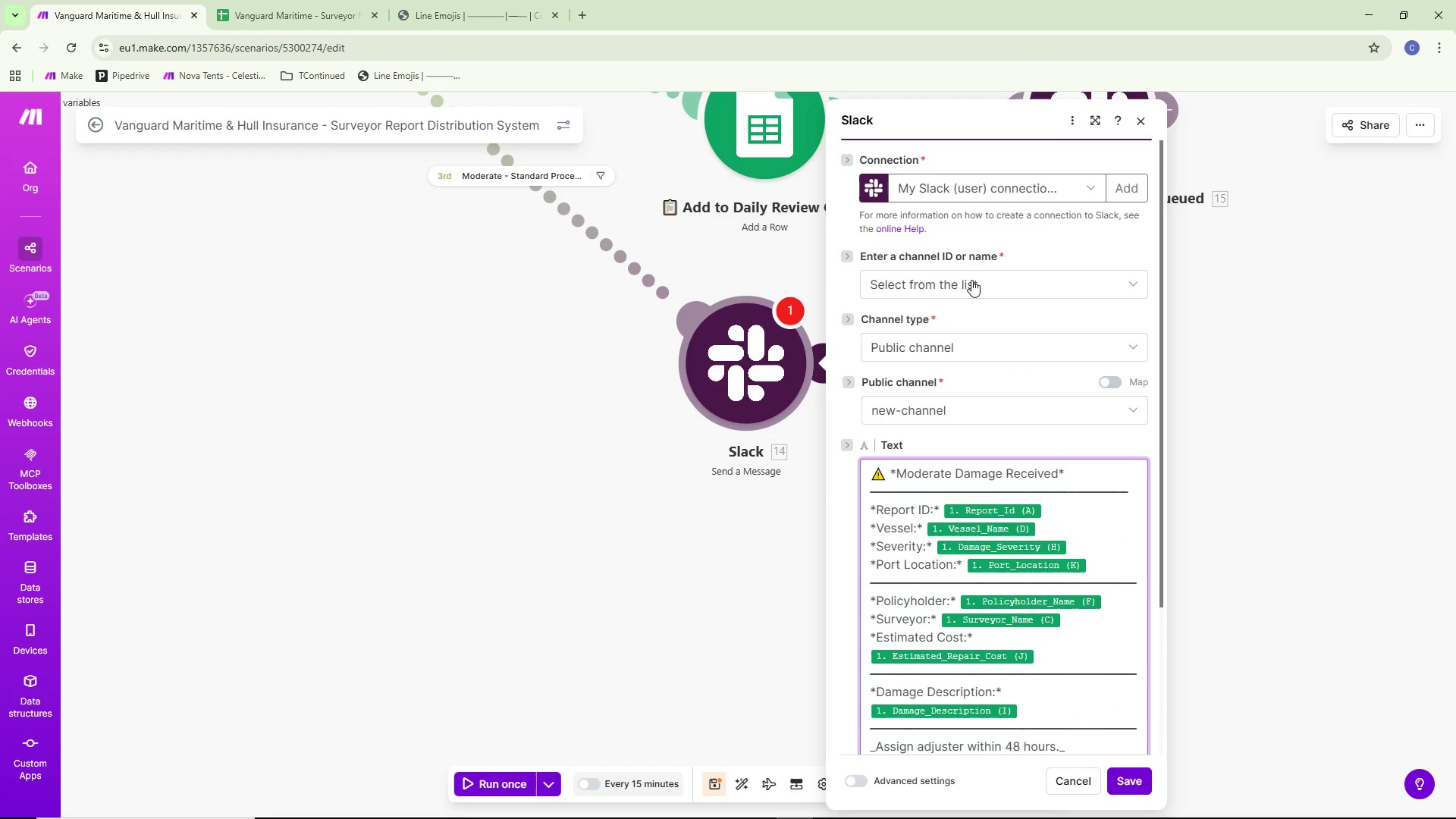 
scroll: coordinate [981, 378], scroll_direction: down, amount: 1.0
 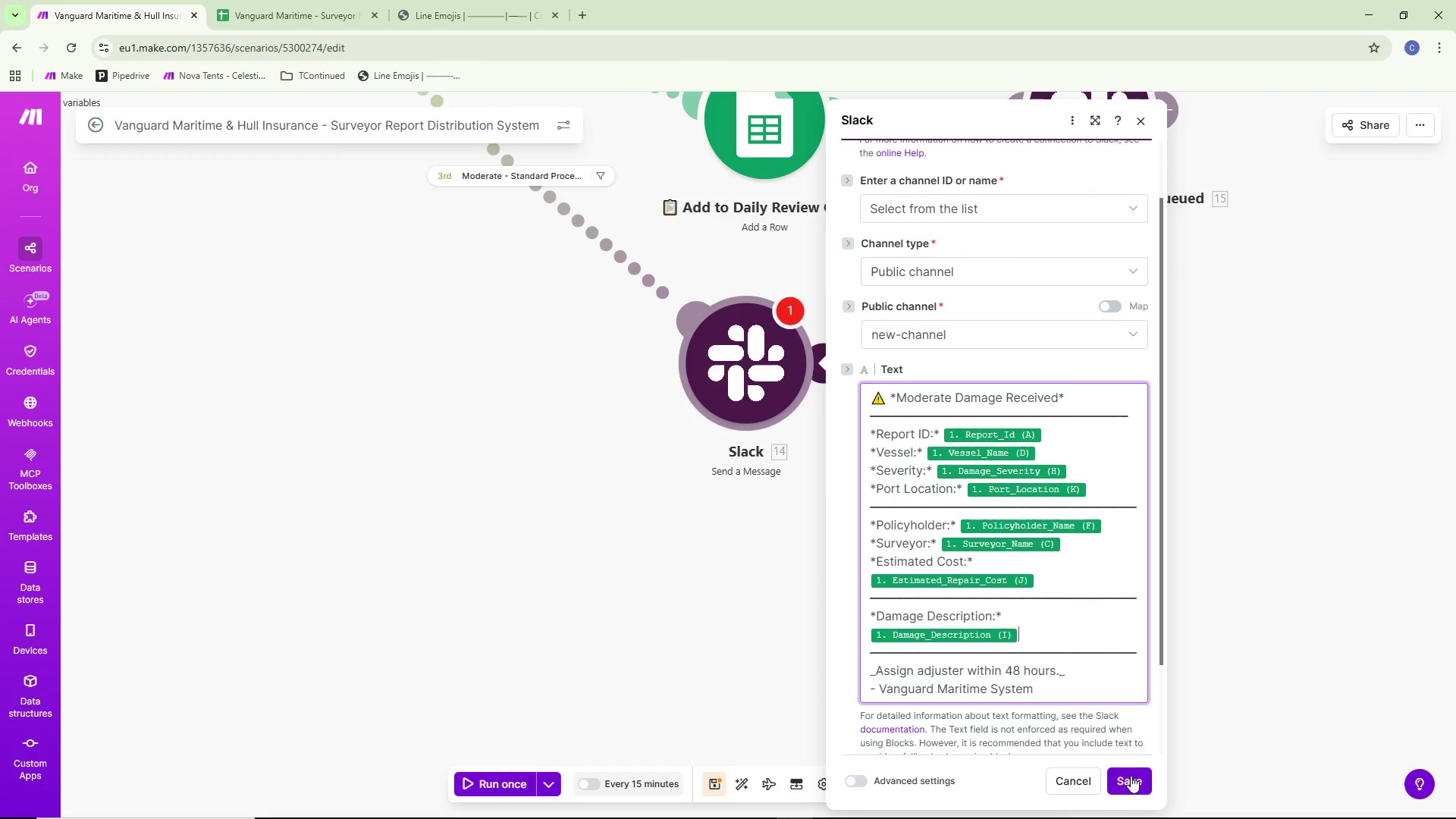 
left_click([1132, 777])
 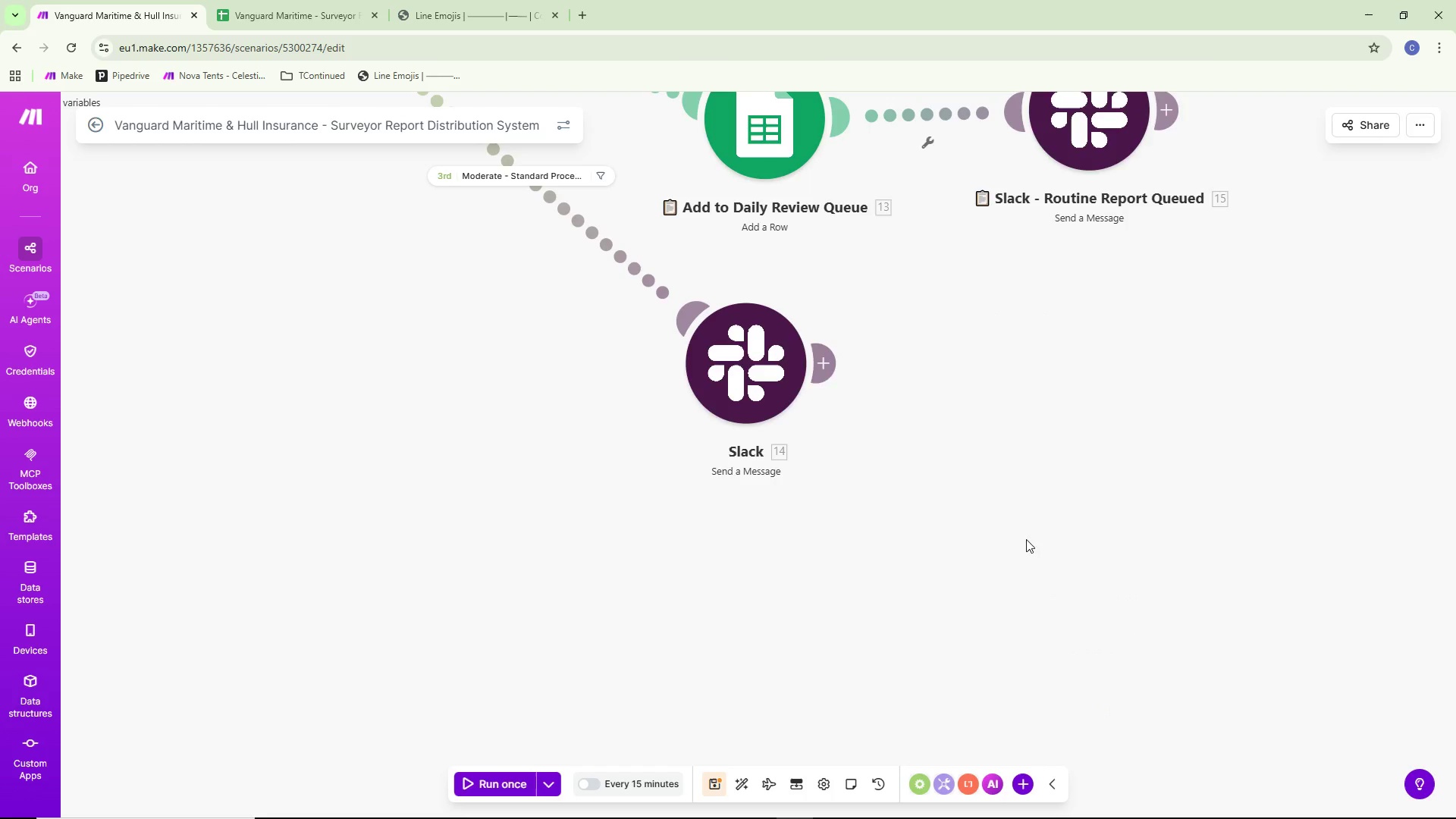 
scroll: coordinate [1021, 530], scroll_direction: down, amount: 3.0
 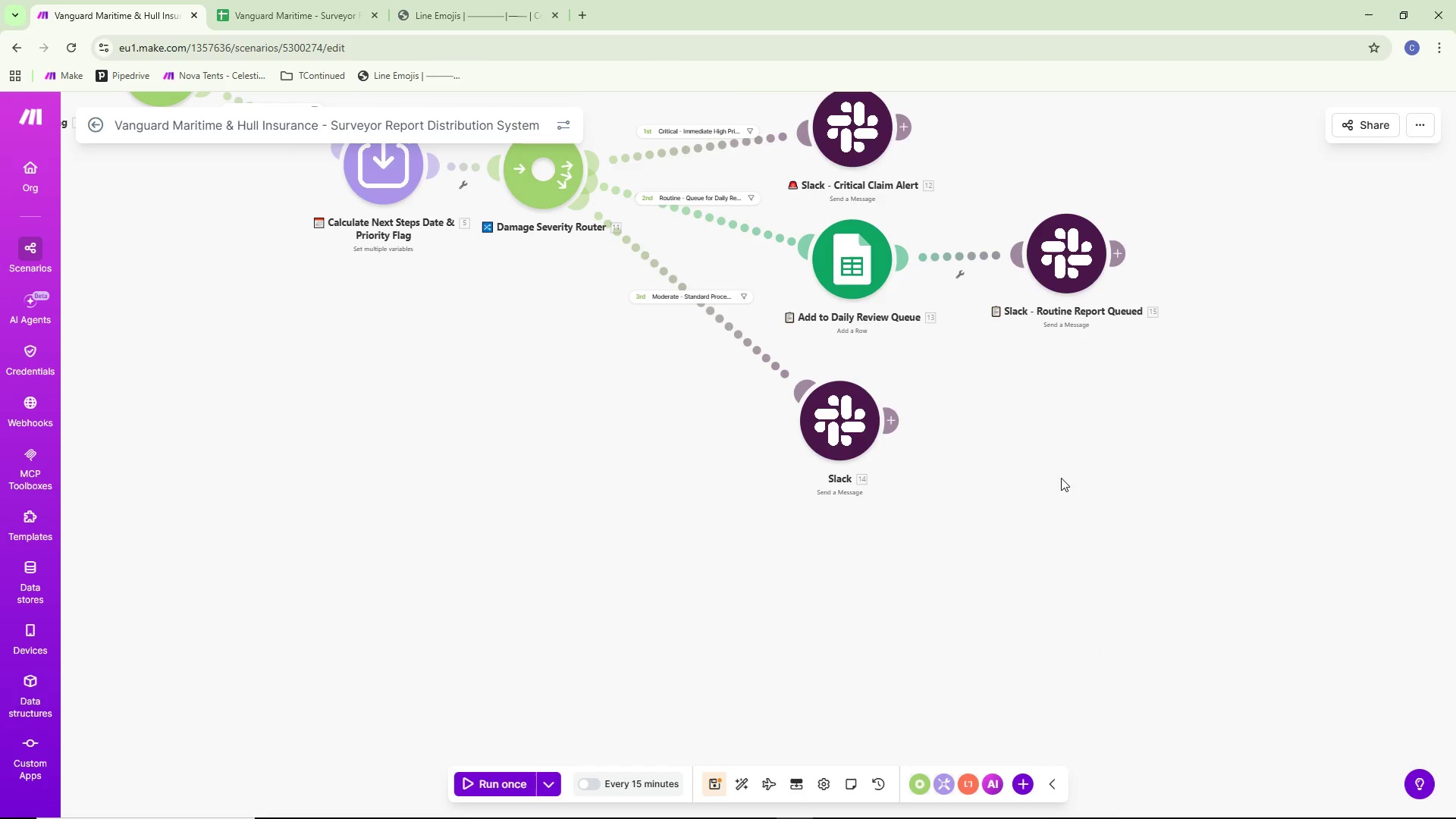 
left_click_drag(start_coordinate=[1053, 467], to_coordinate=[1009, 576])
 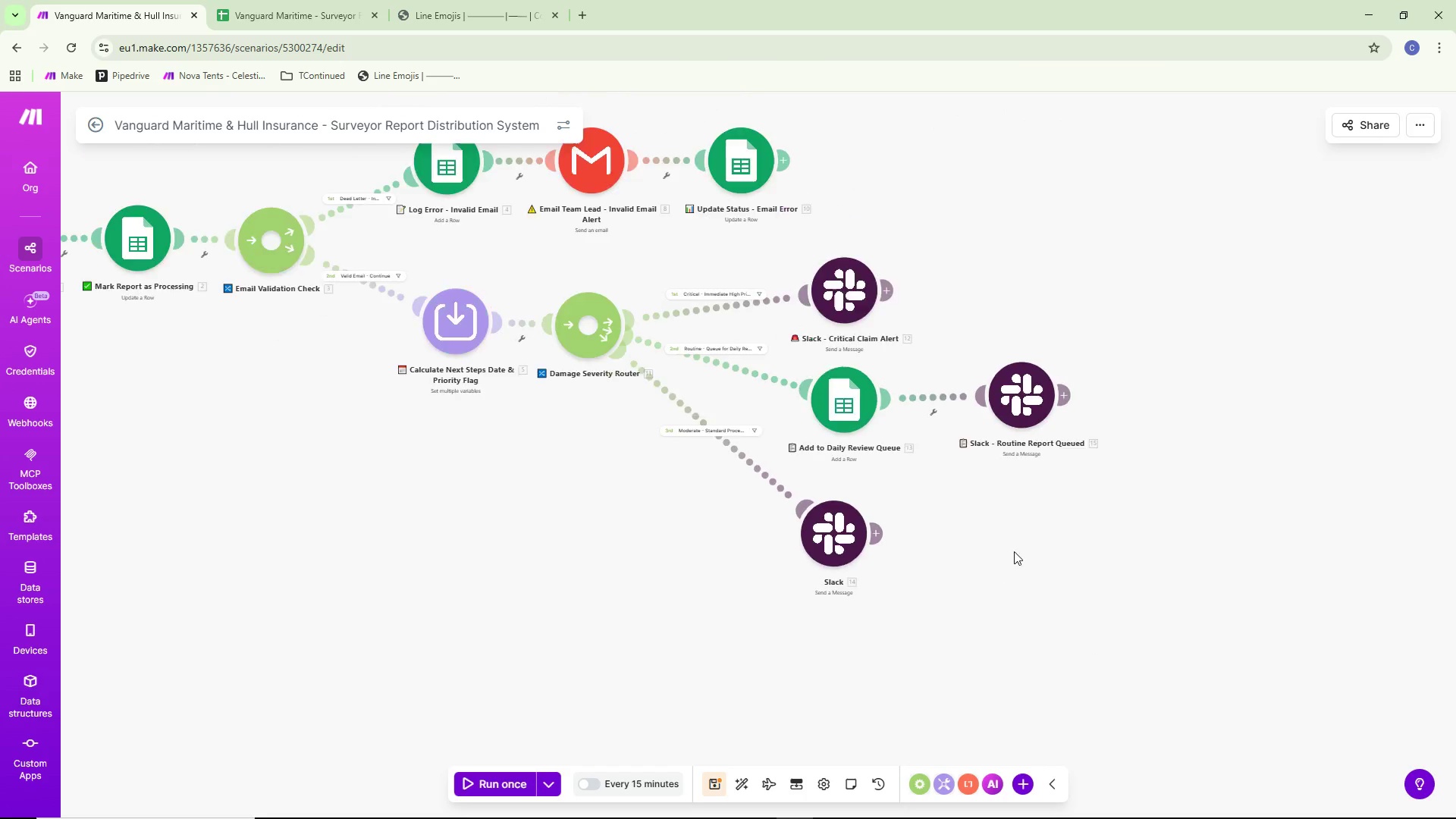 
left_click_drag(start_coordinate=[1015, 589], to_coordinate=[1023, 554])
 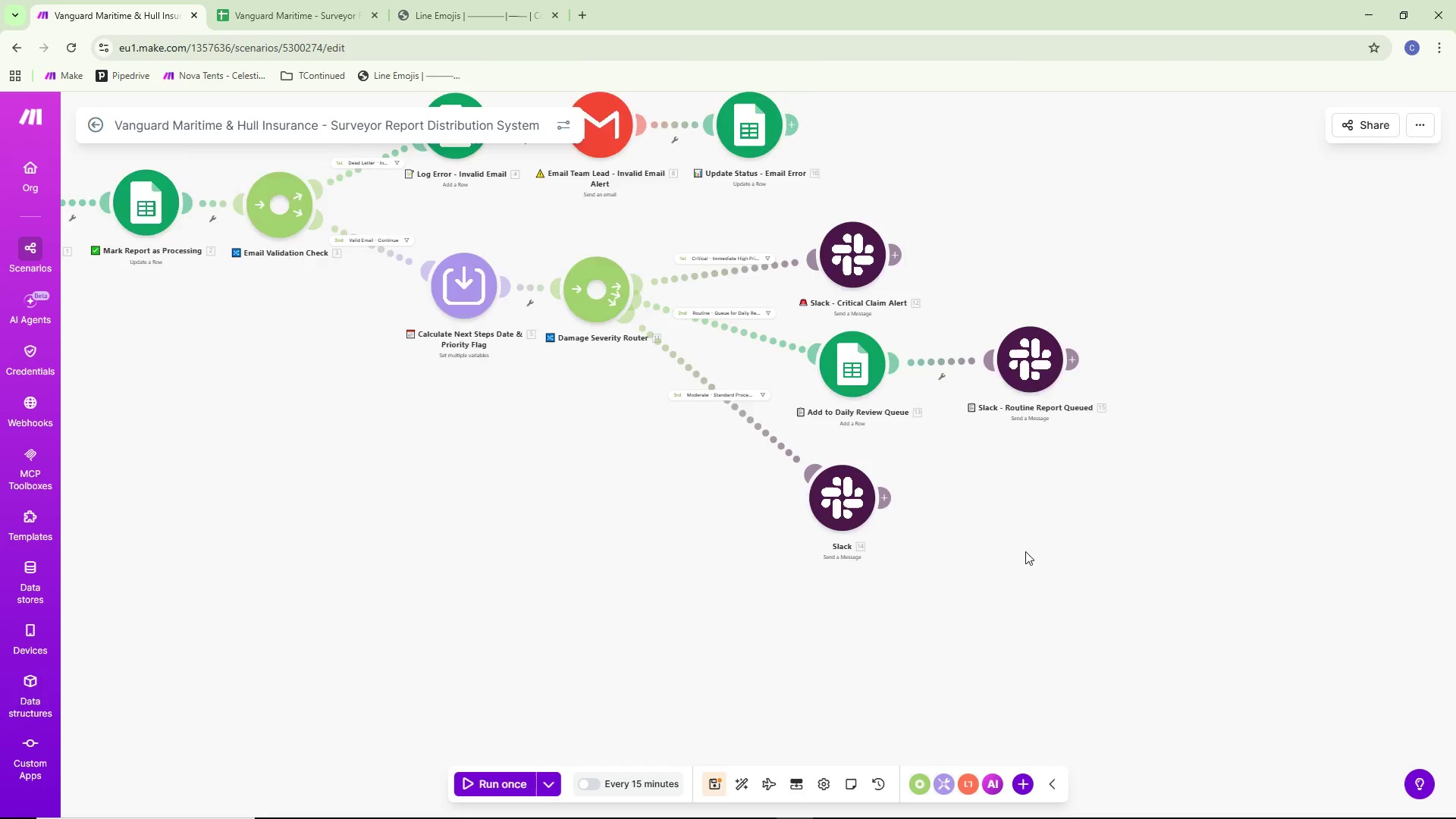 
scroll: coordinate [1014, 551], scroll_direction: down, amount: 1.0
 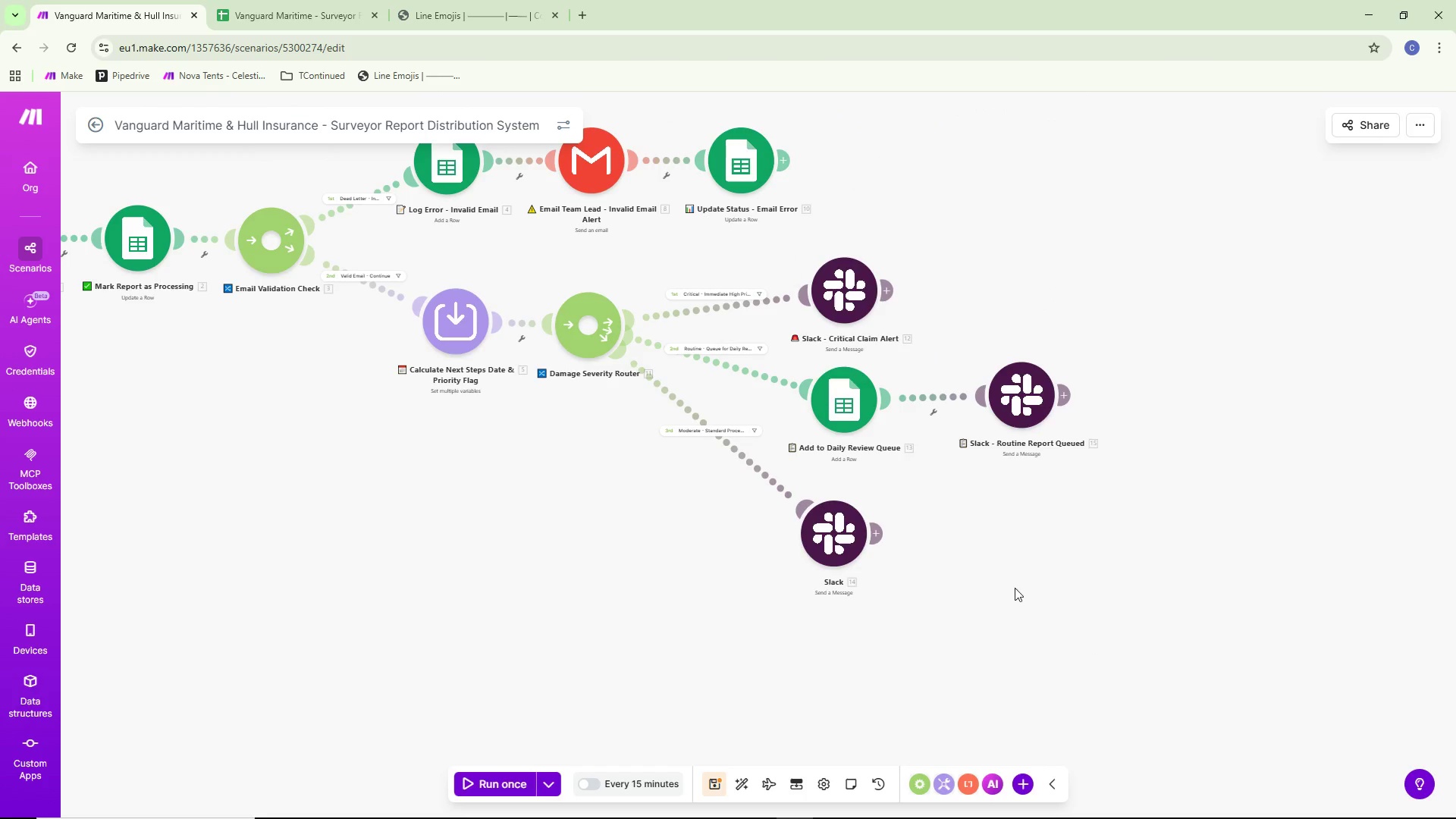 
scroll: coordinate [1025, 551], scroll_direction: up, amount: 1.0
 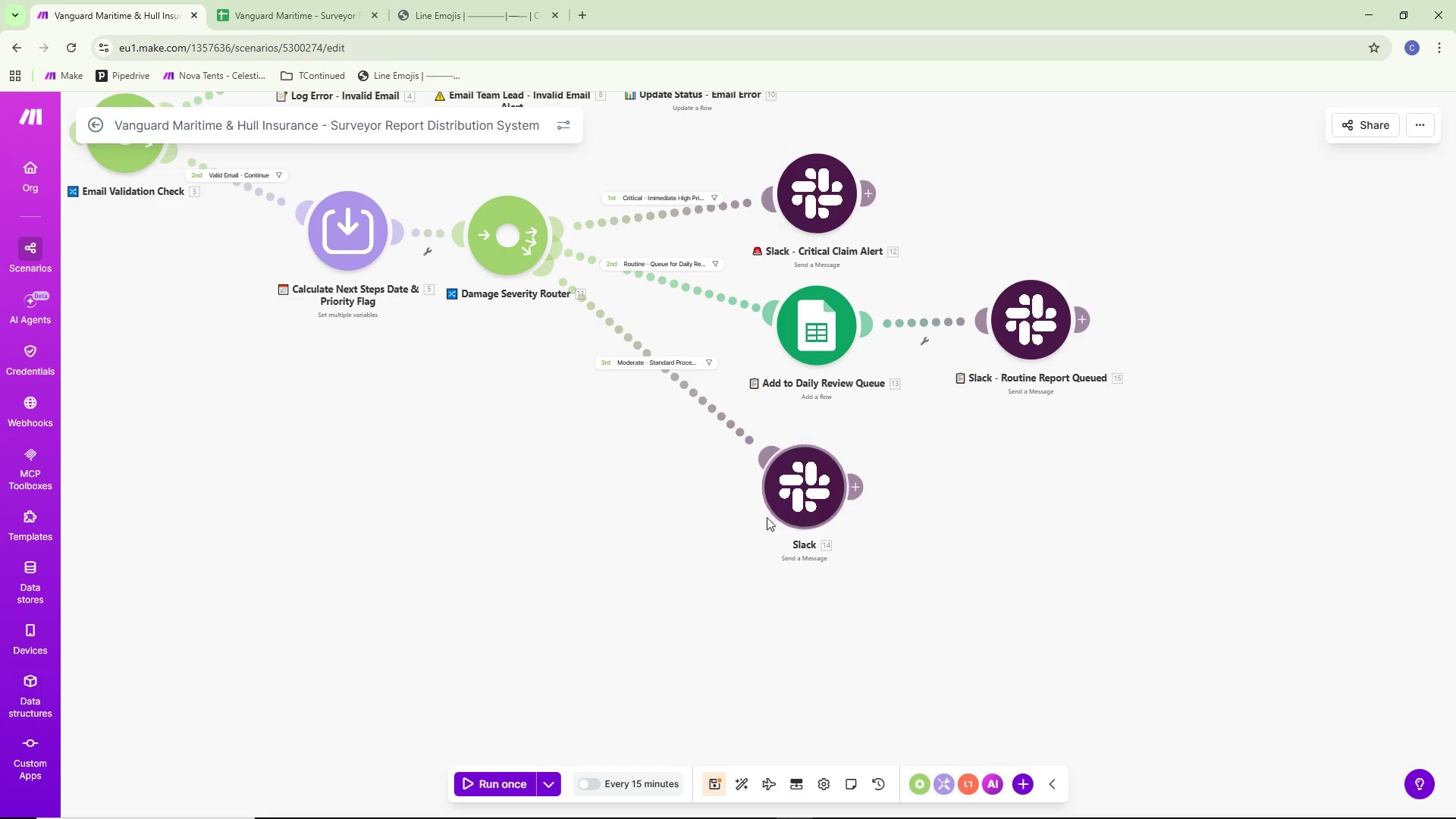 
wait(7.33)
 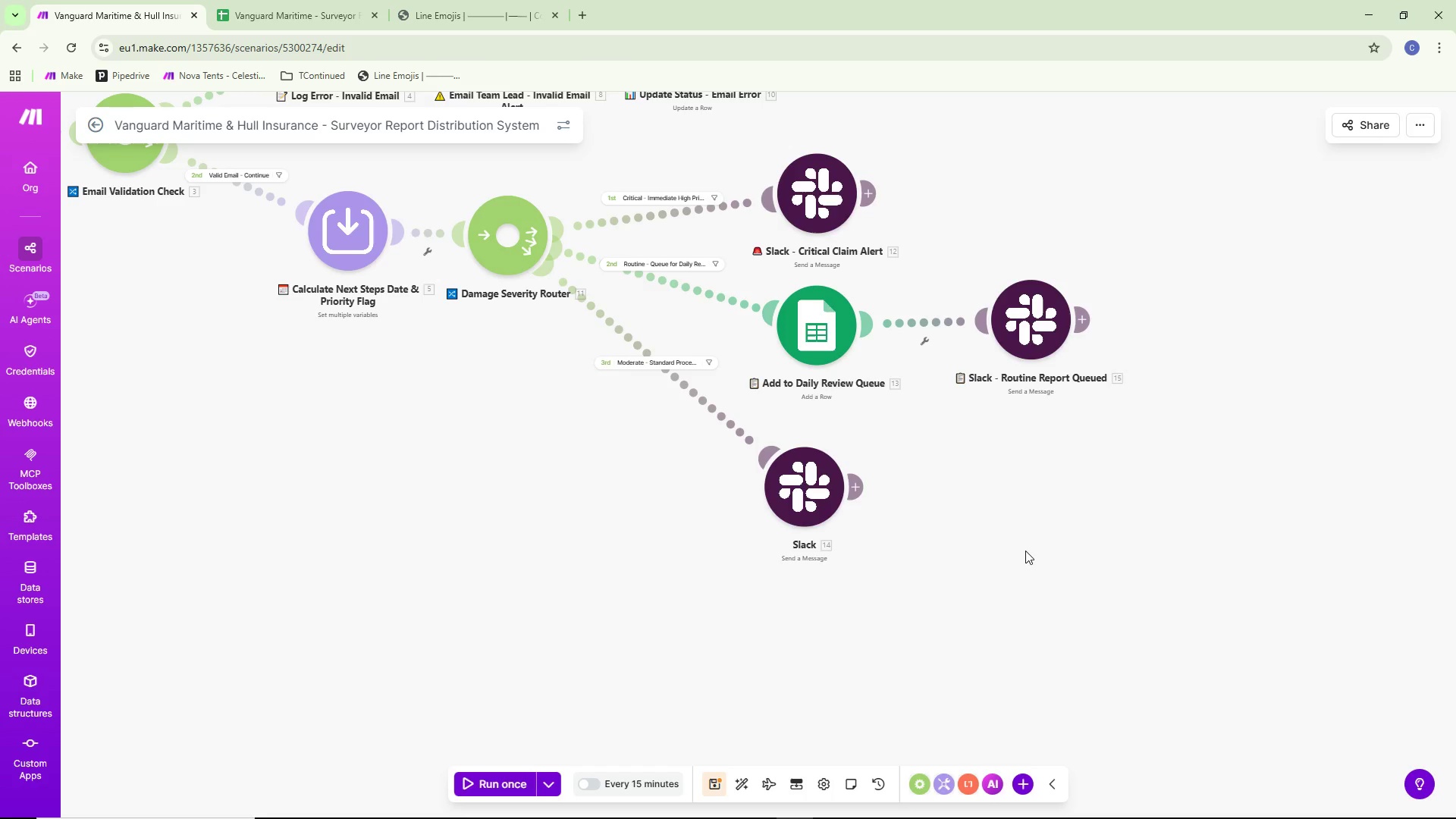 
double_click([786, 490])
 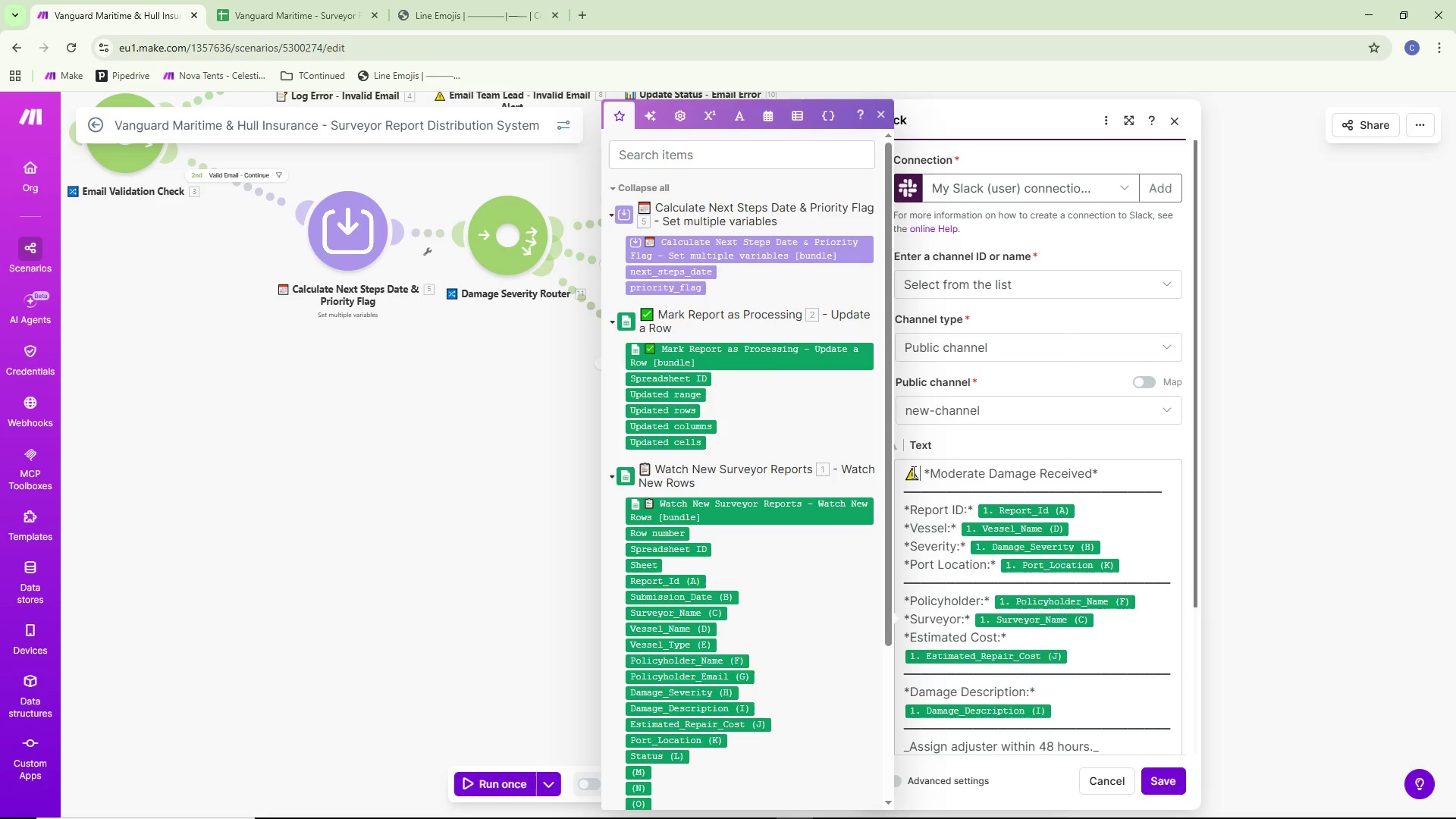 
left_click_drag(start_coordinate=[902, 479], to_coordinate=[919, 472])
 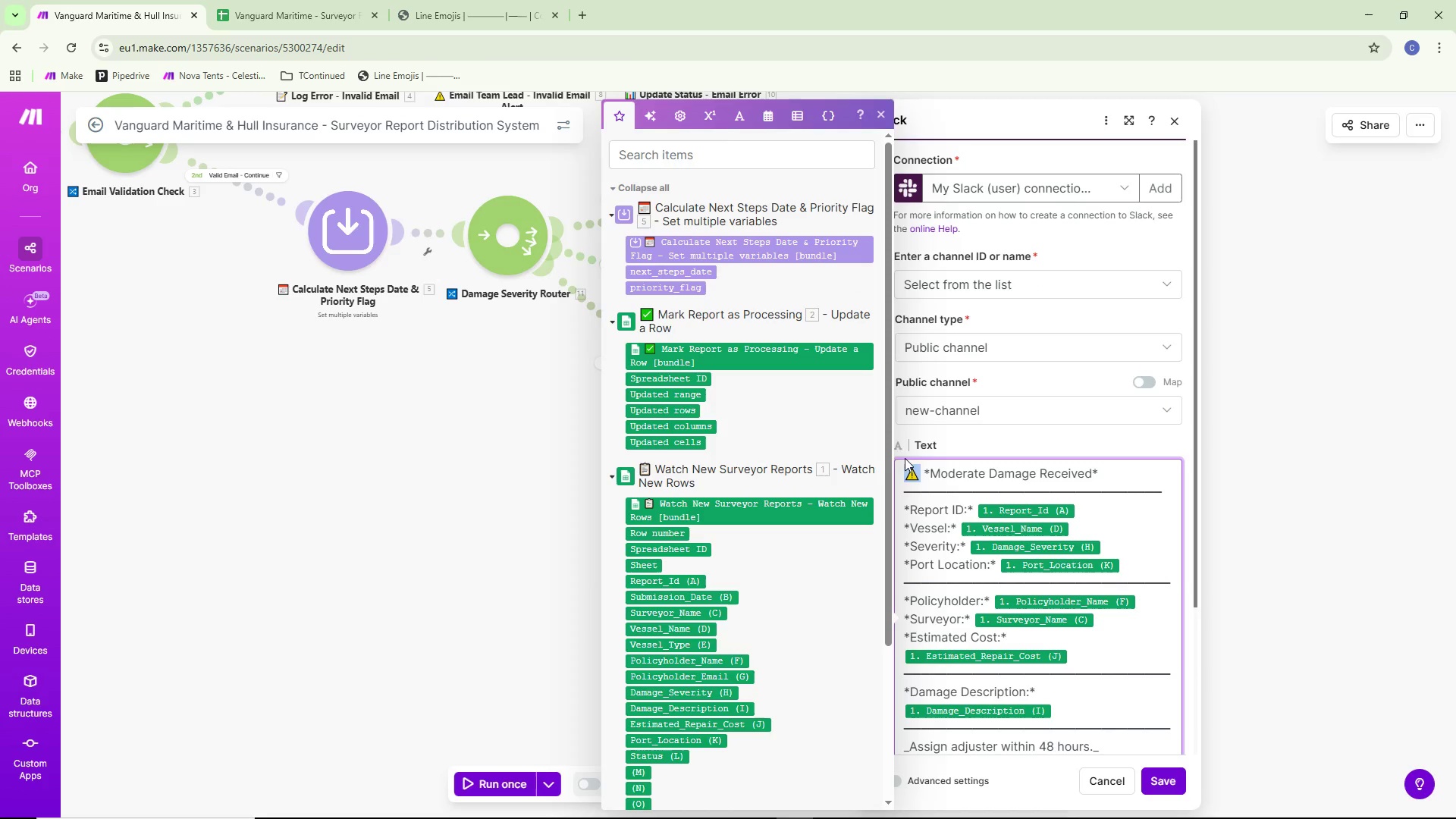 
key(Control+ControlLeft)
 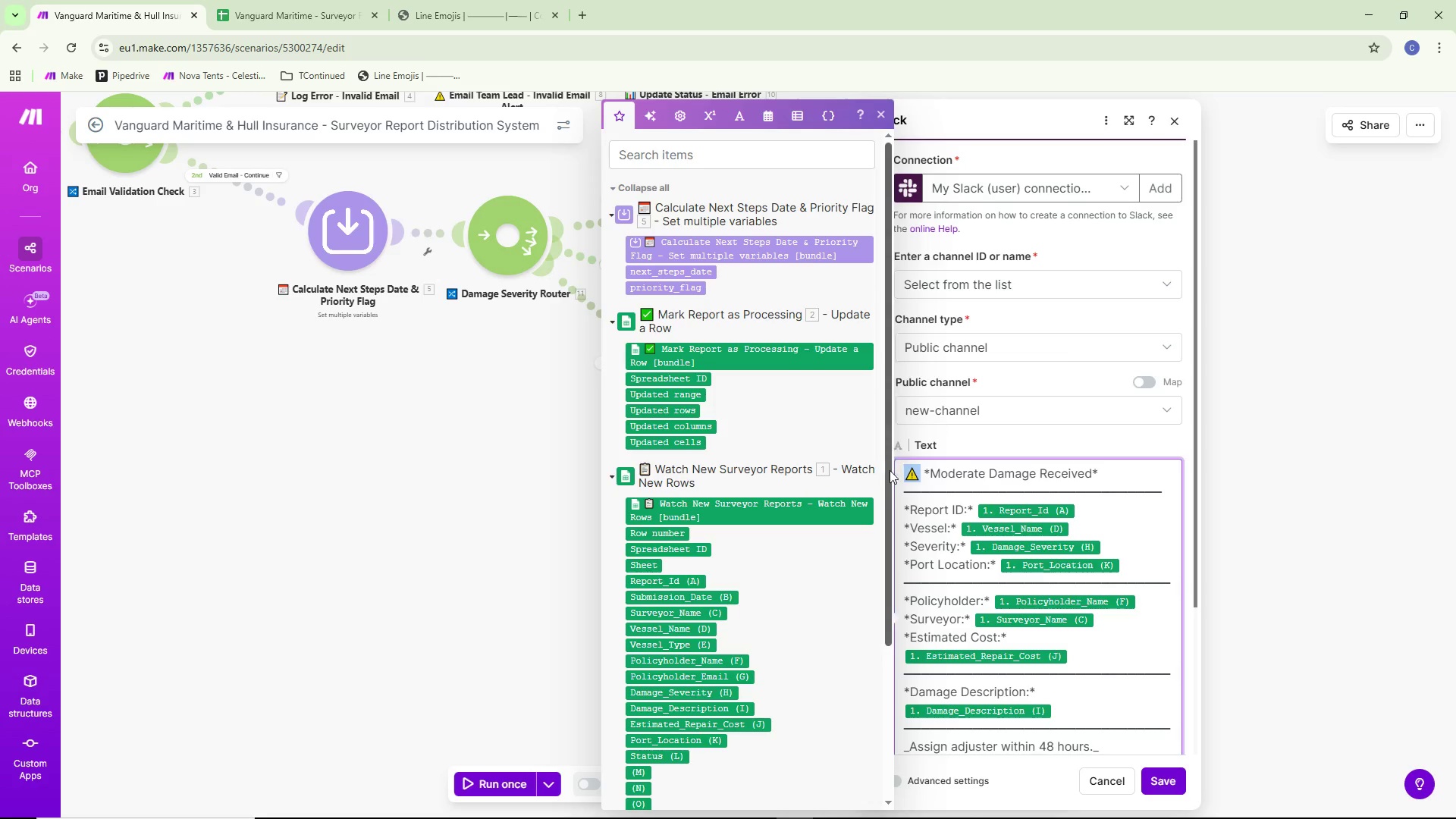 
key(Control+C)
 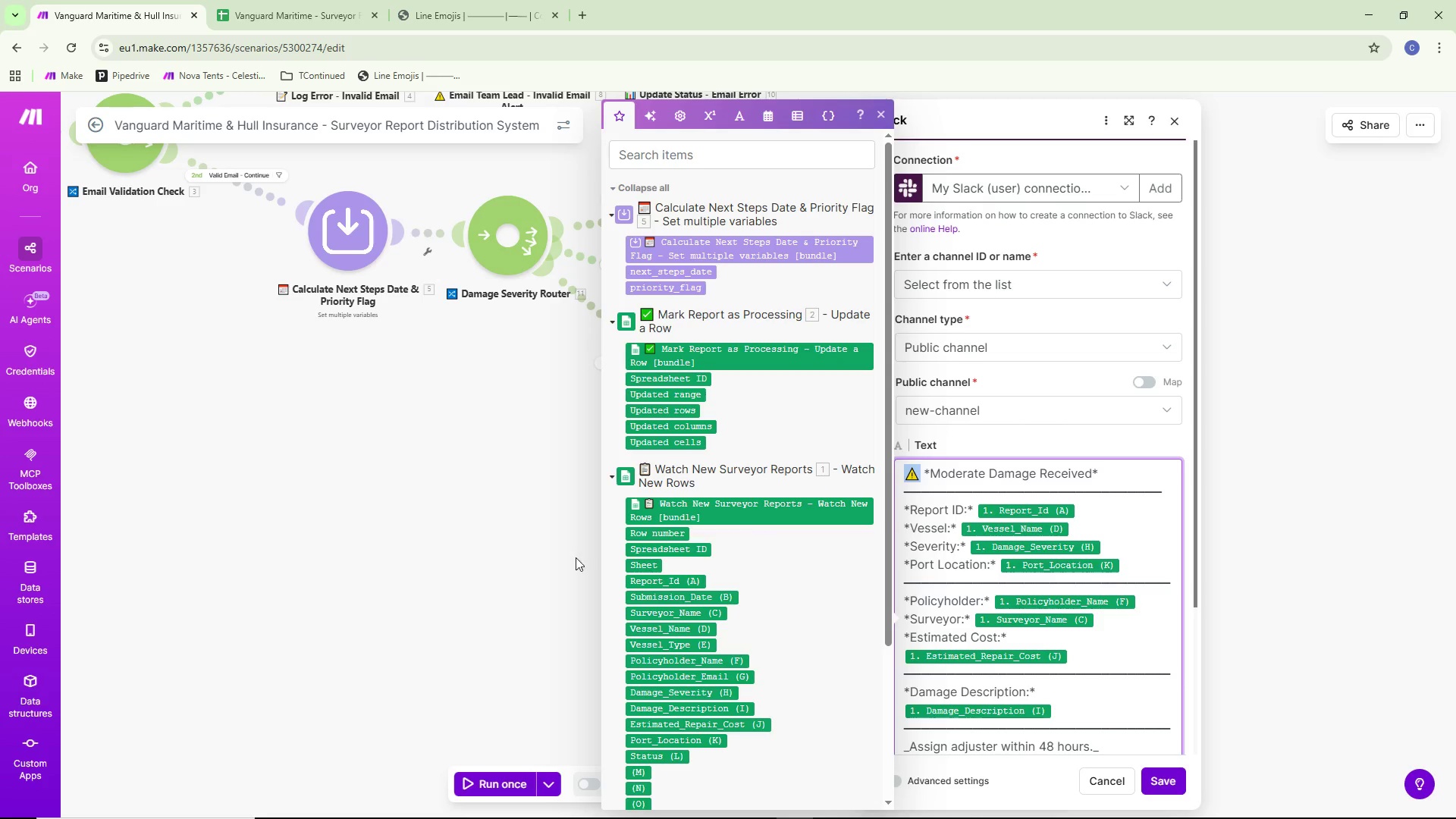 
left_click([534, 557])
 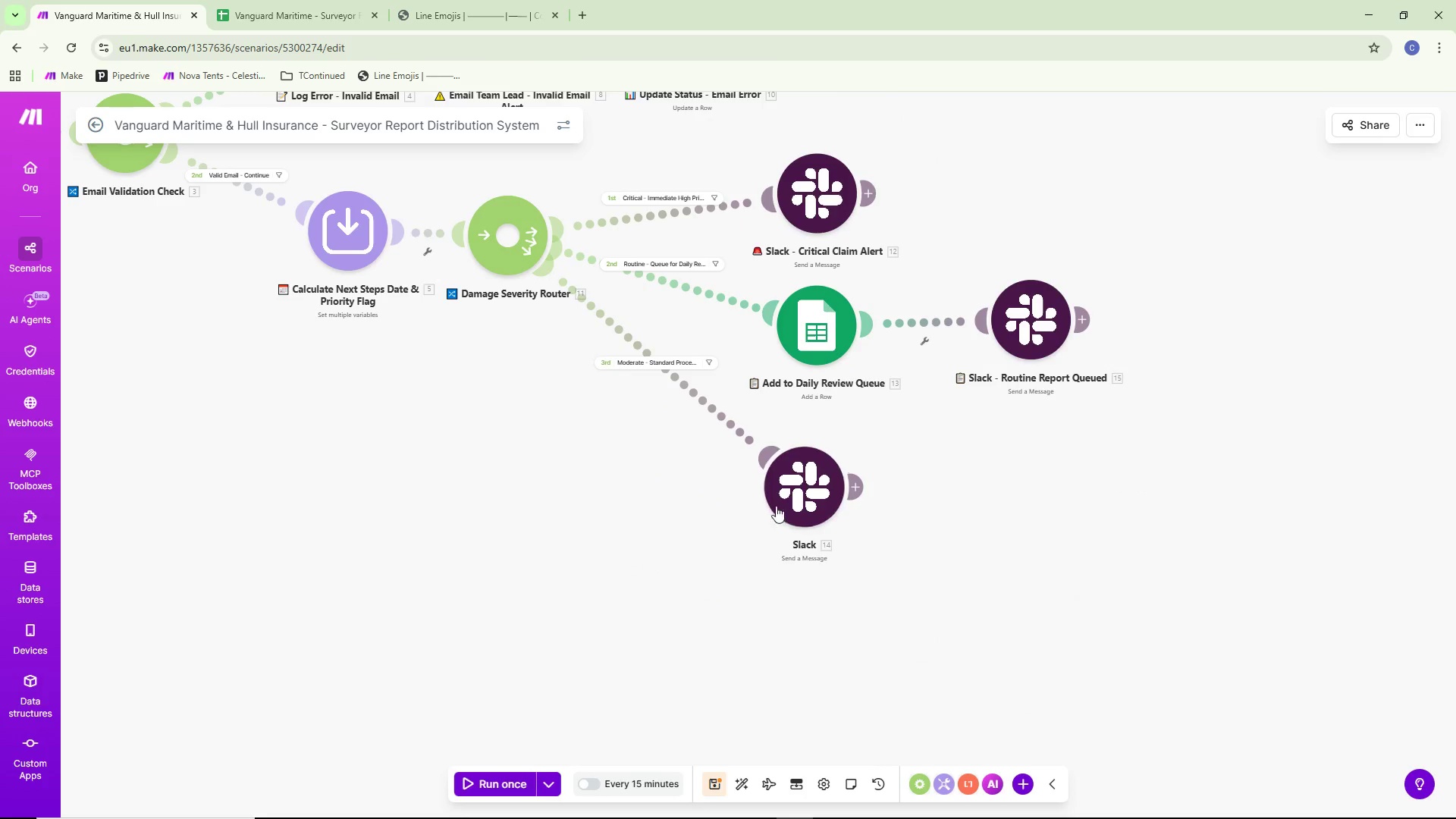 
right_click([810, 483])
 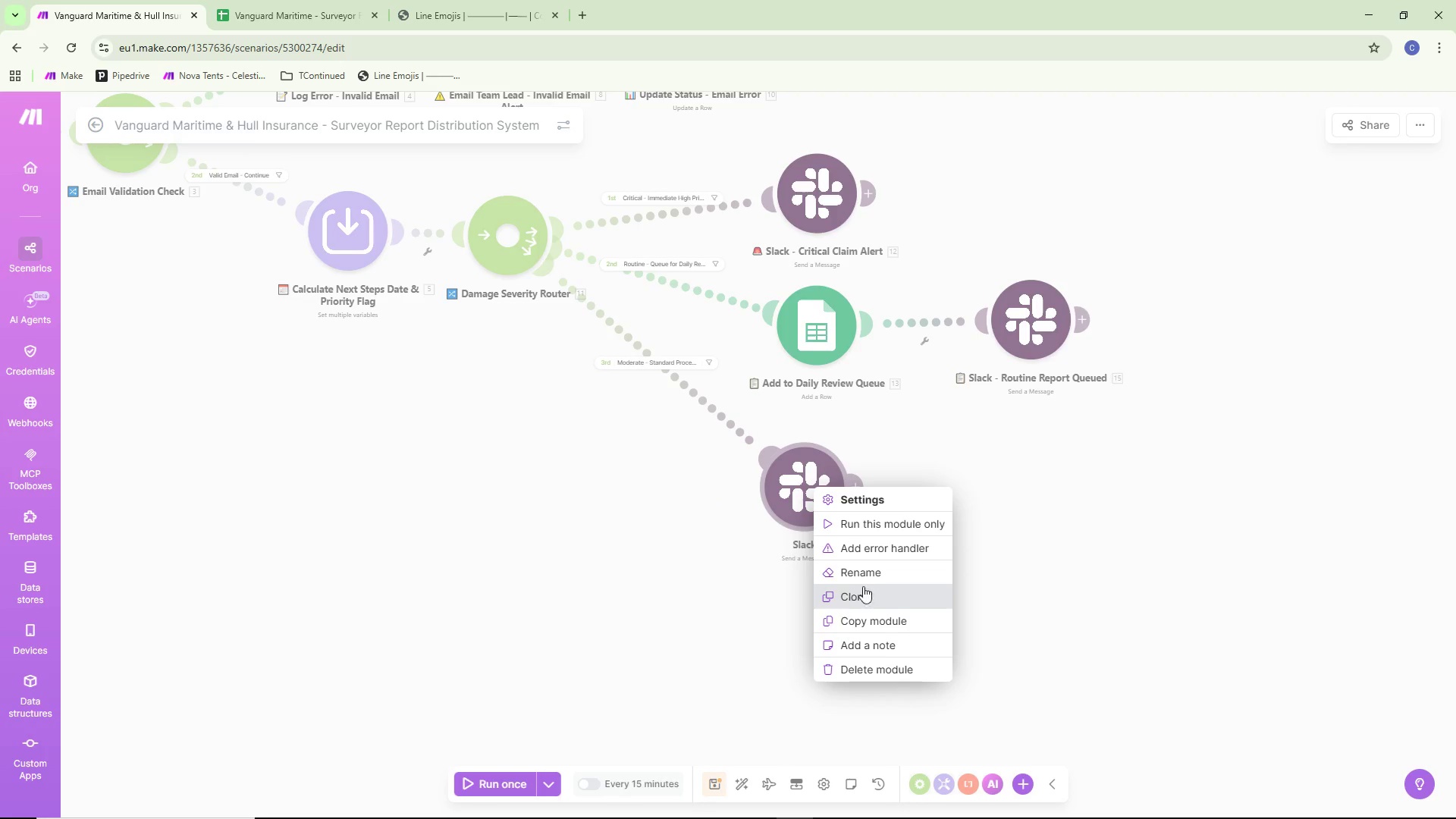 
left_click([871, 572])
 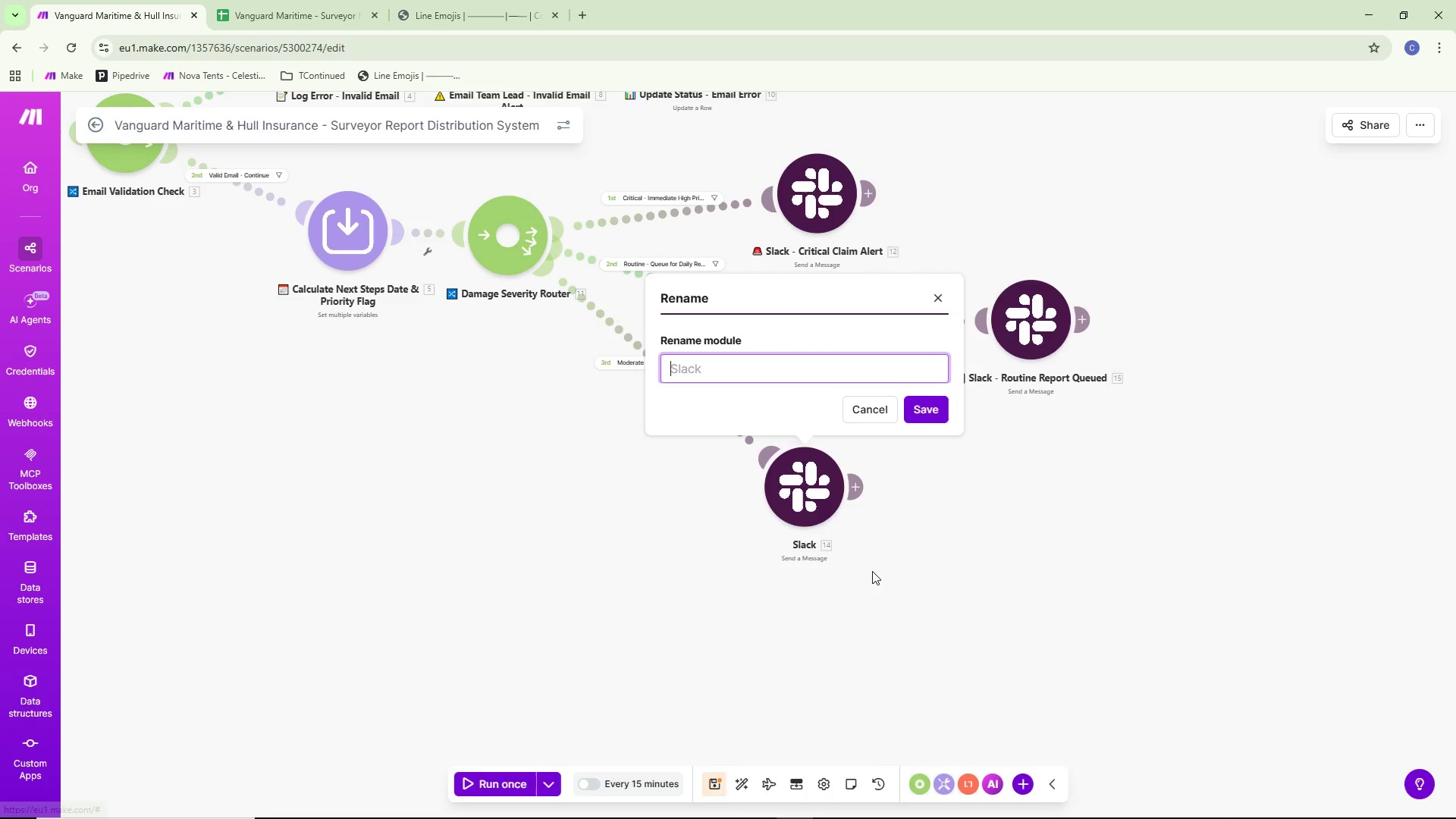 
key(Control+ControlLeft)
 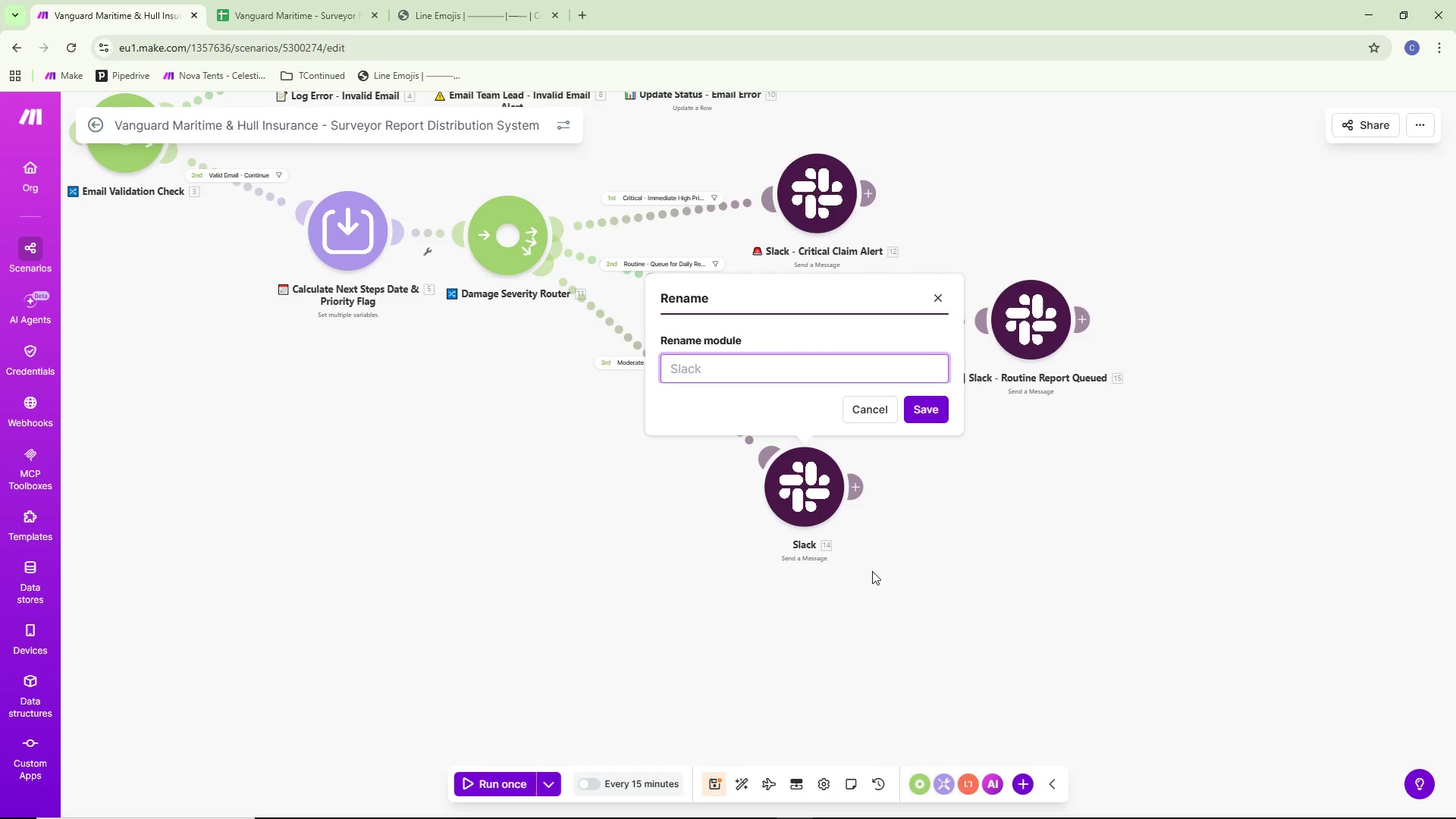 
key(Control+V)
 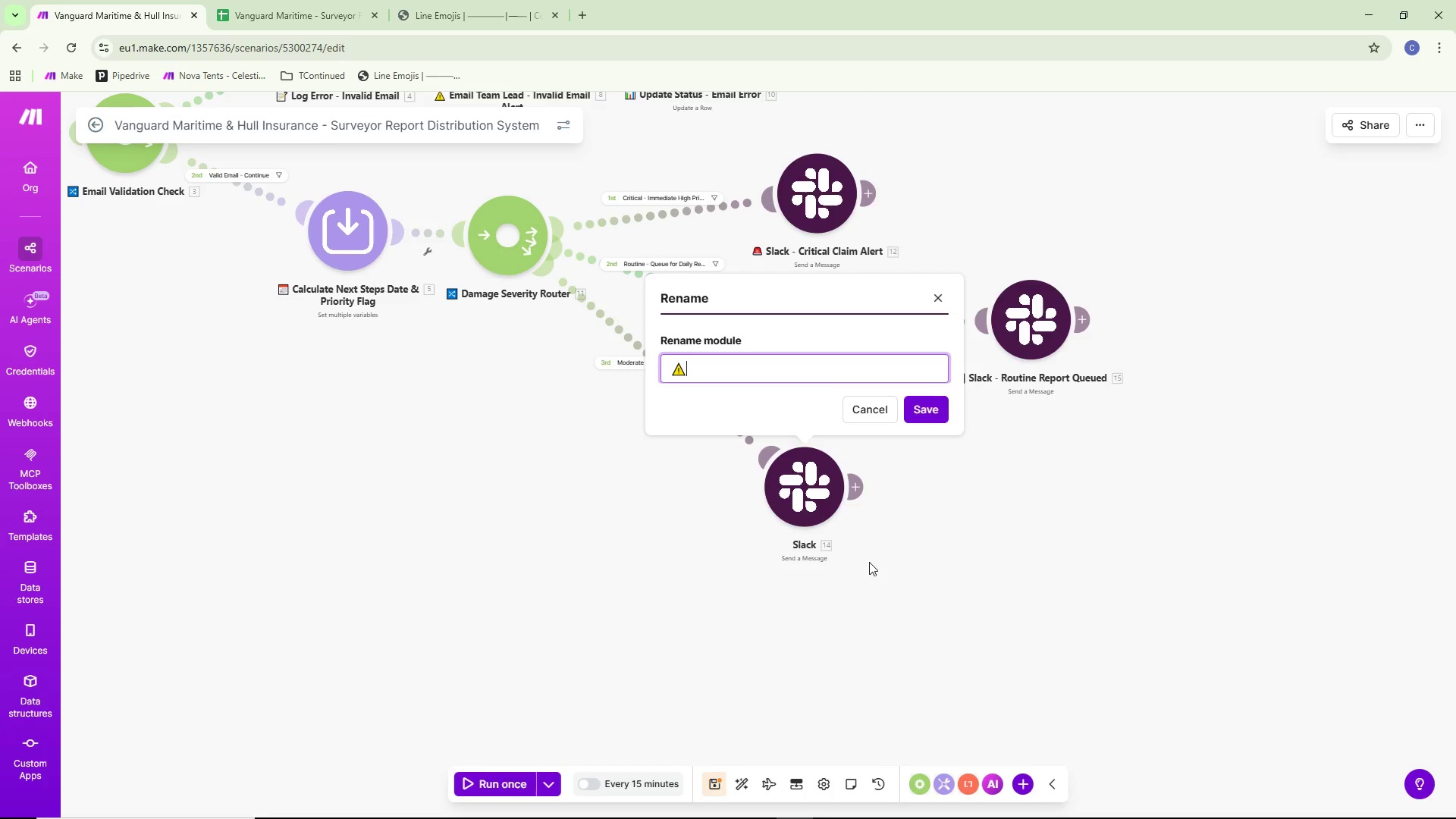 
type( Slack - Moderate Damage)
 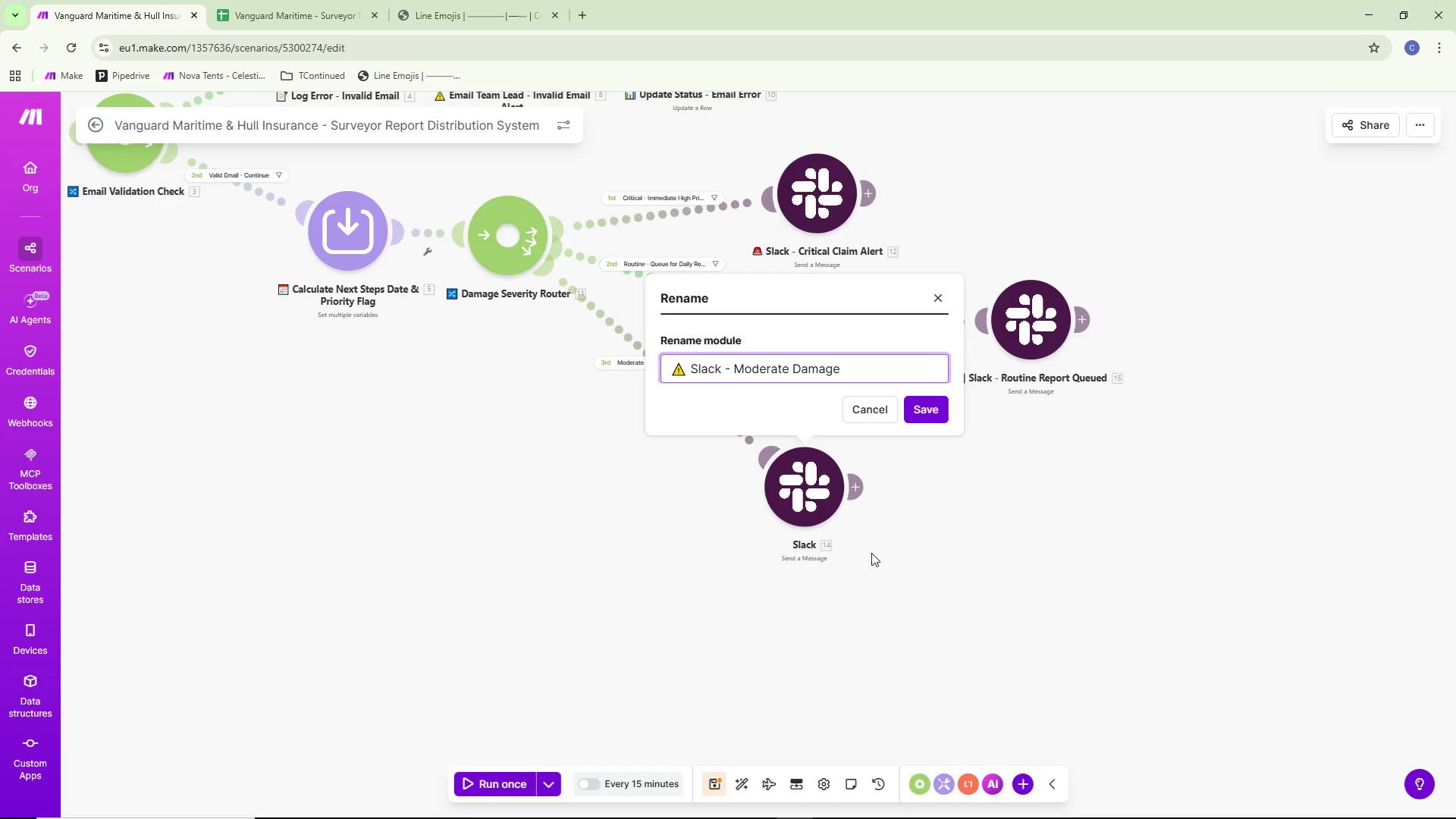 
wait(13.31)
 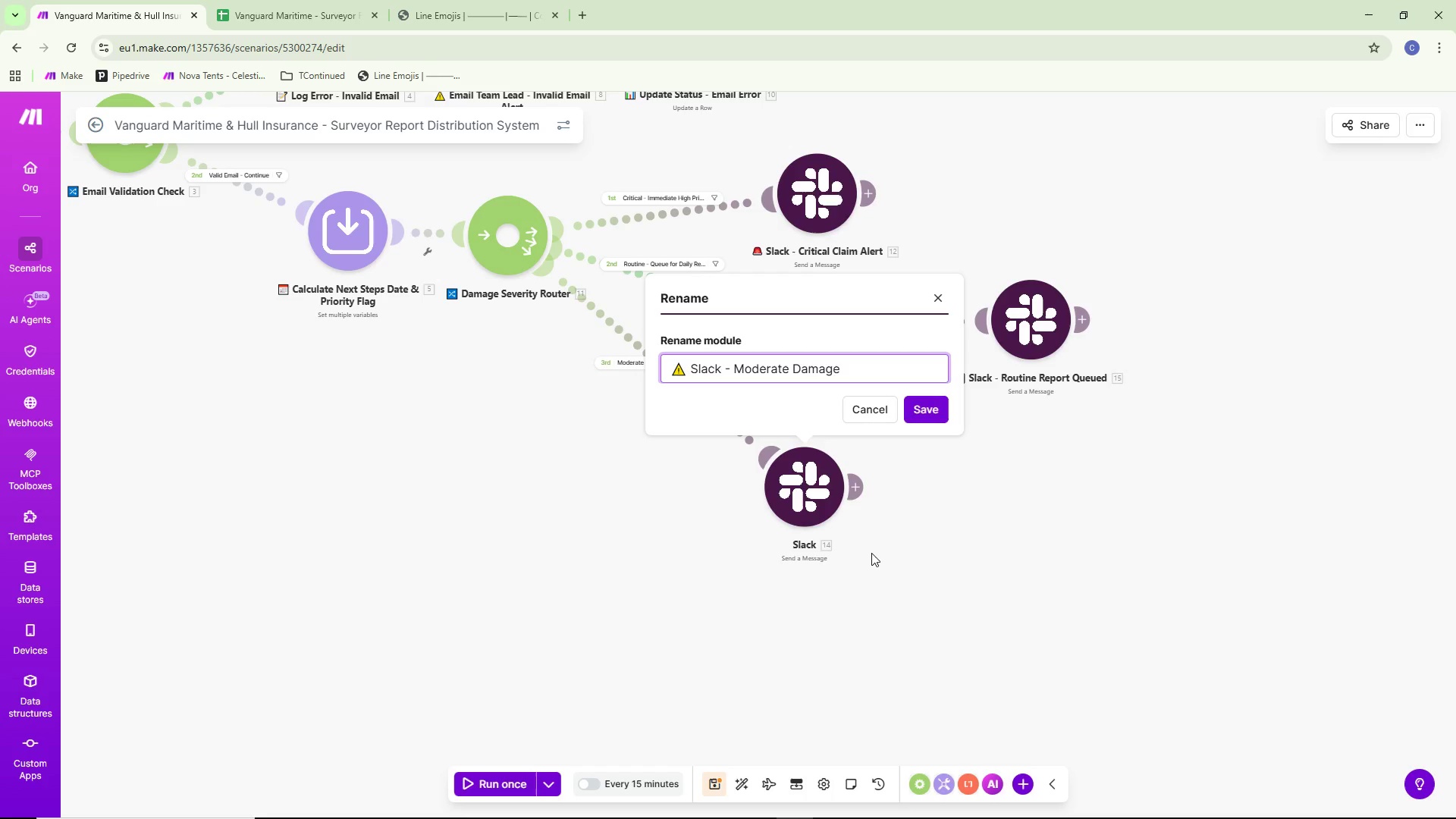 
type( Notification)
 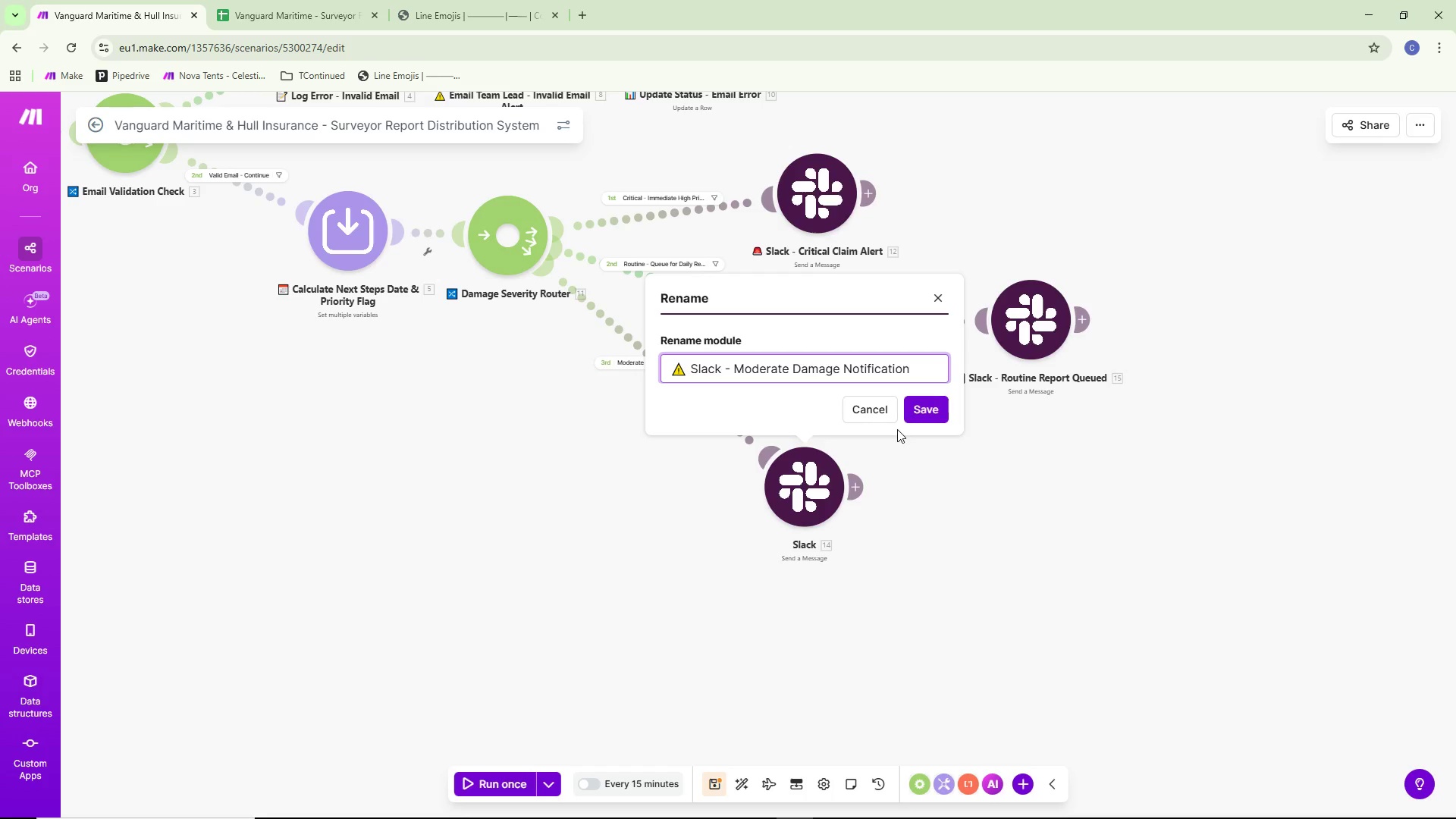 
left_click([935, 407])
 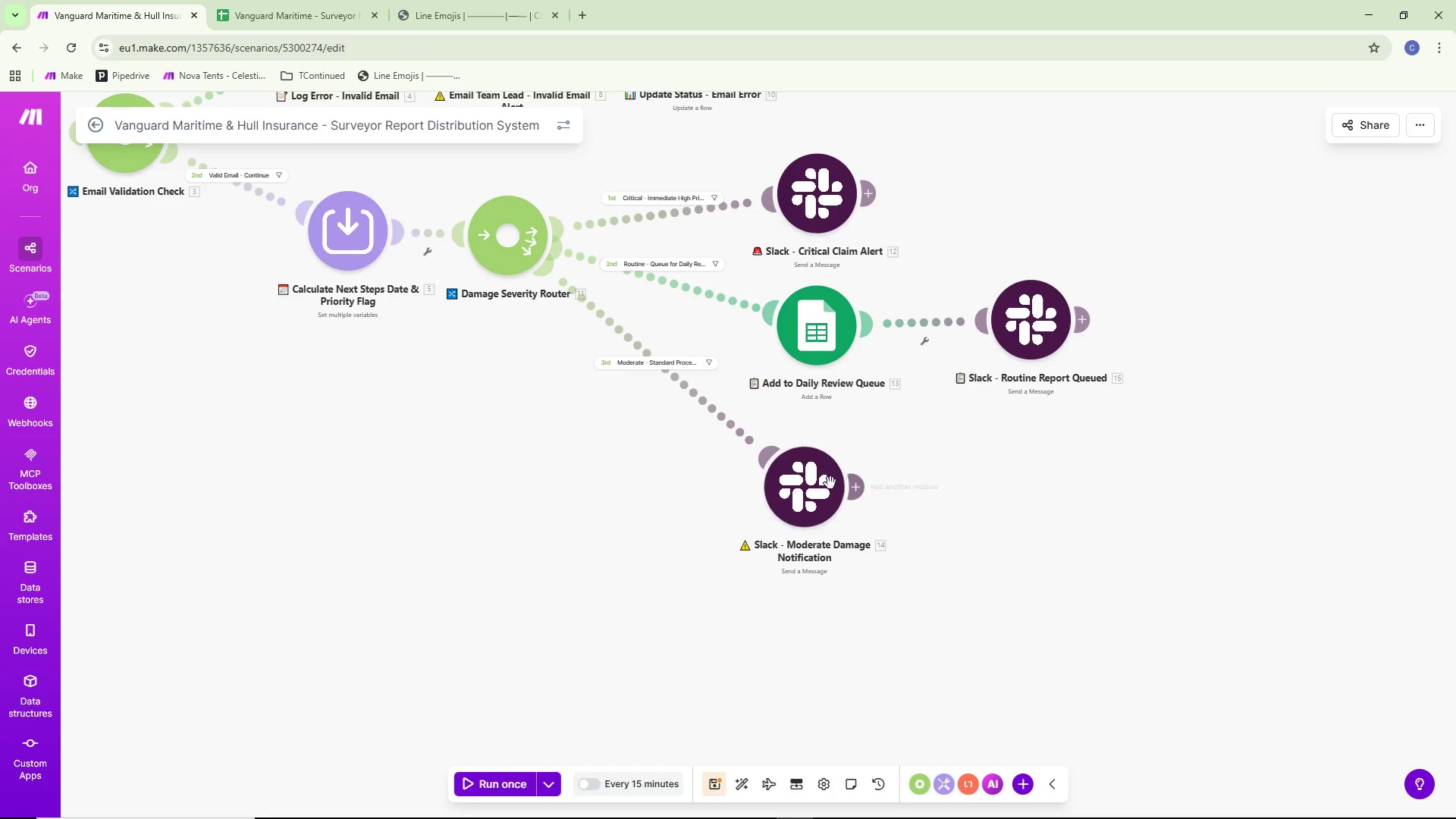 
left_click([815, 488])
 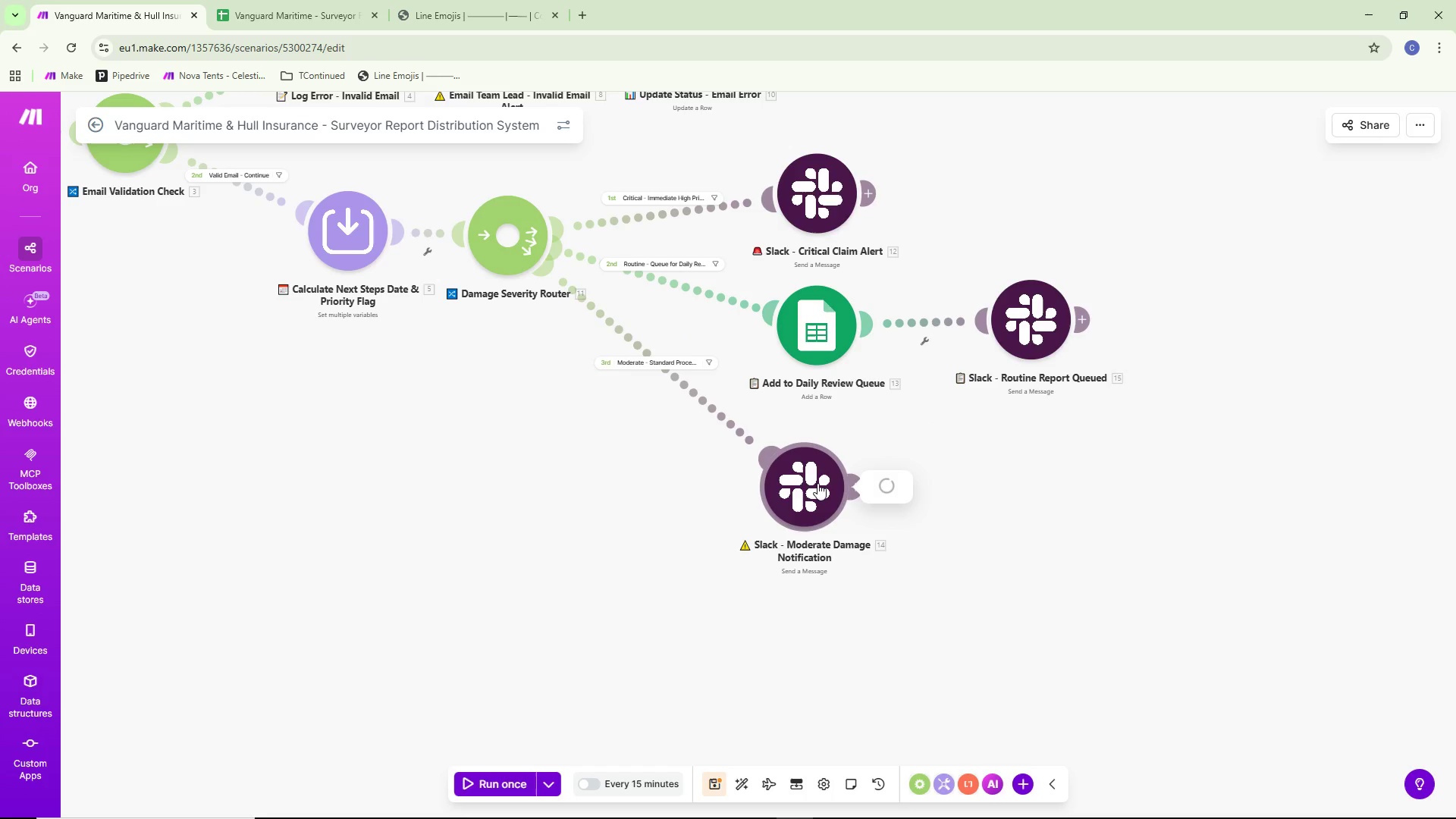 
scroll: coordinate [817, 483], scroll_direction: down, amount: 2.0
 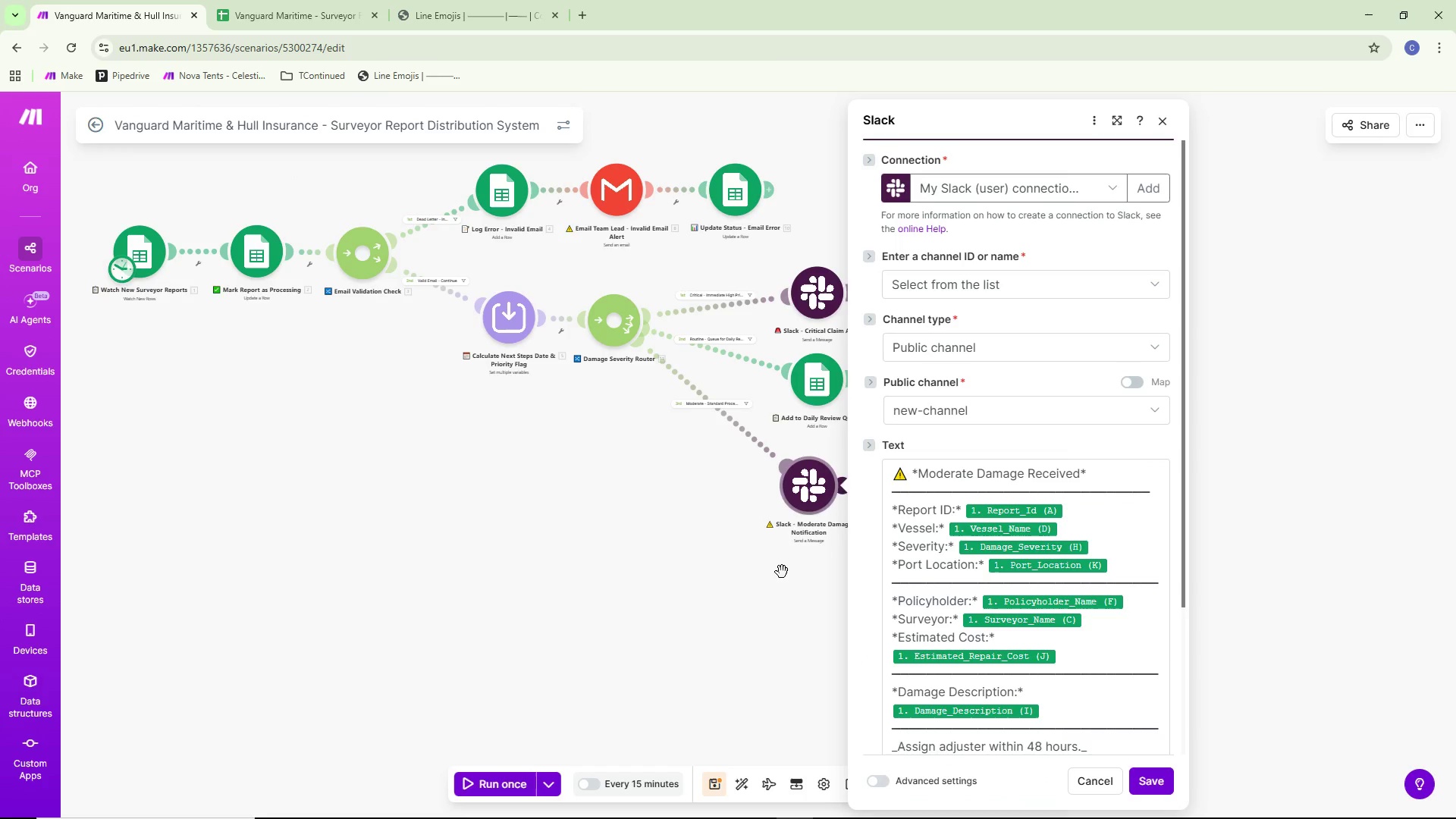 
left_click([693, 601])
 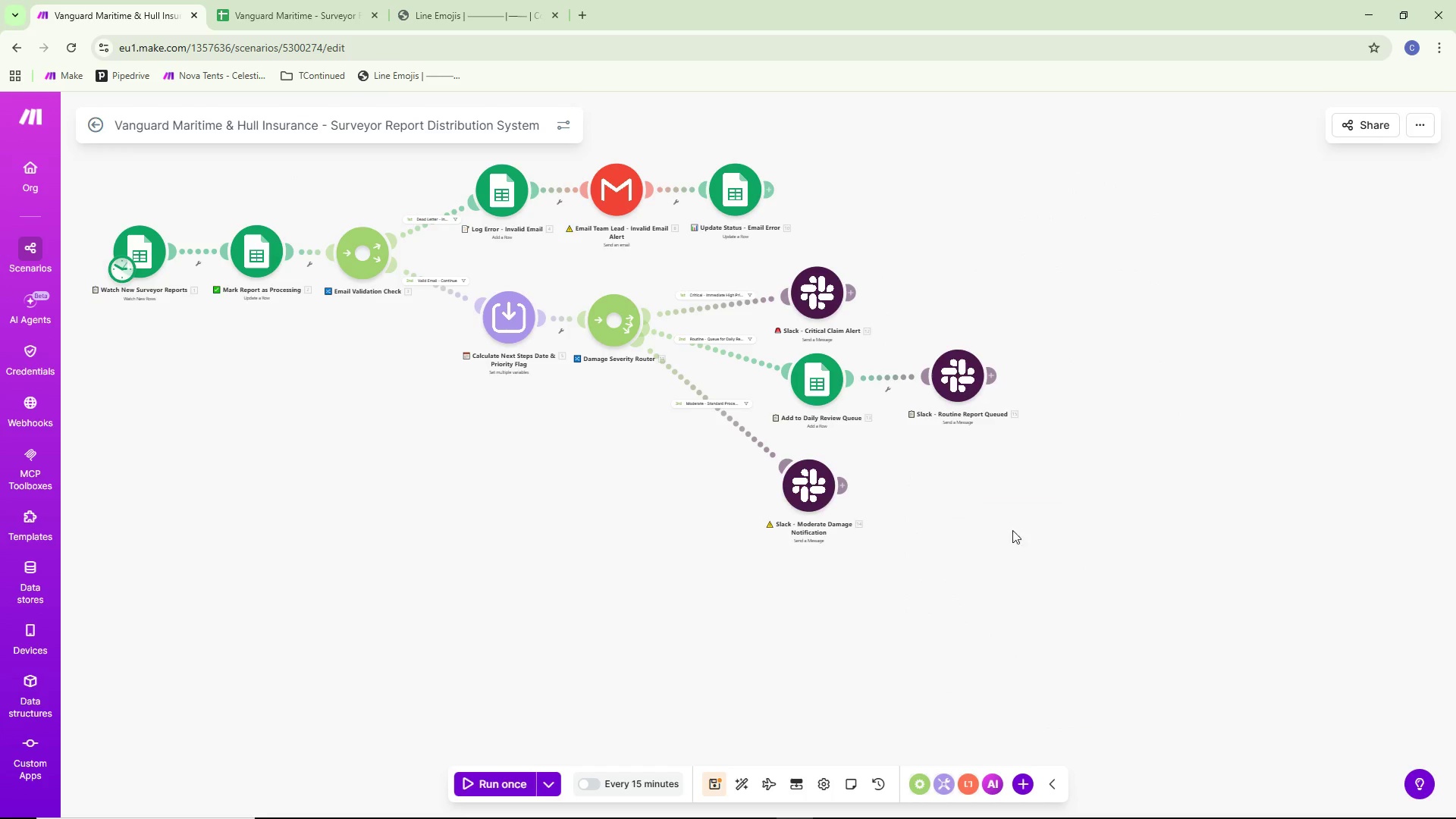 
left_click_drag(start_coordinate=[1050, 515], to_coordinate=[1172, 525])
 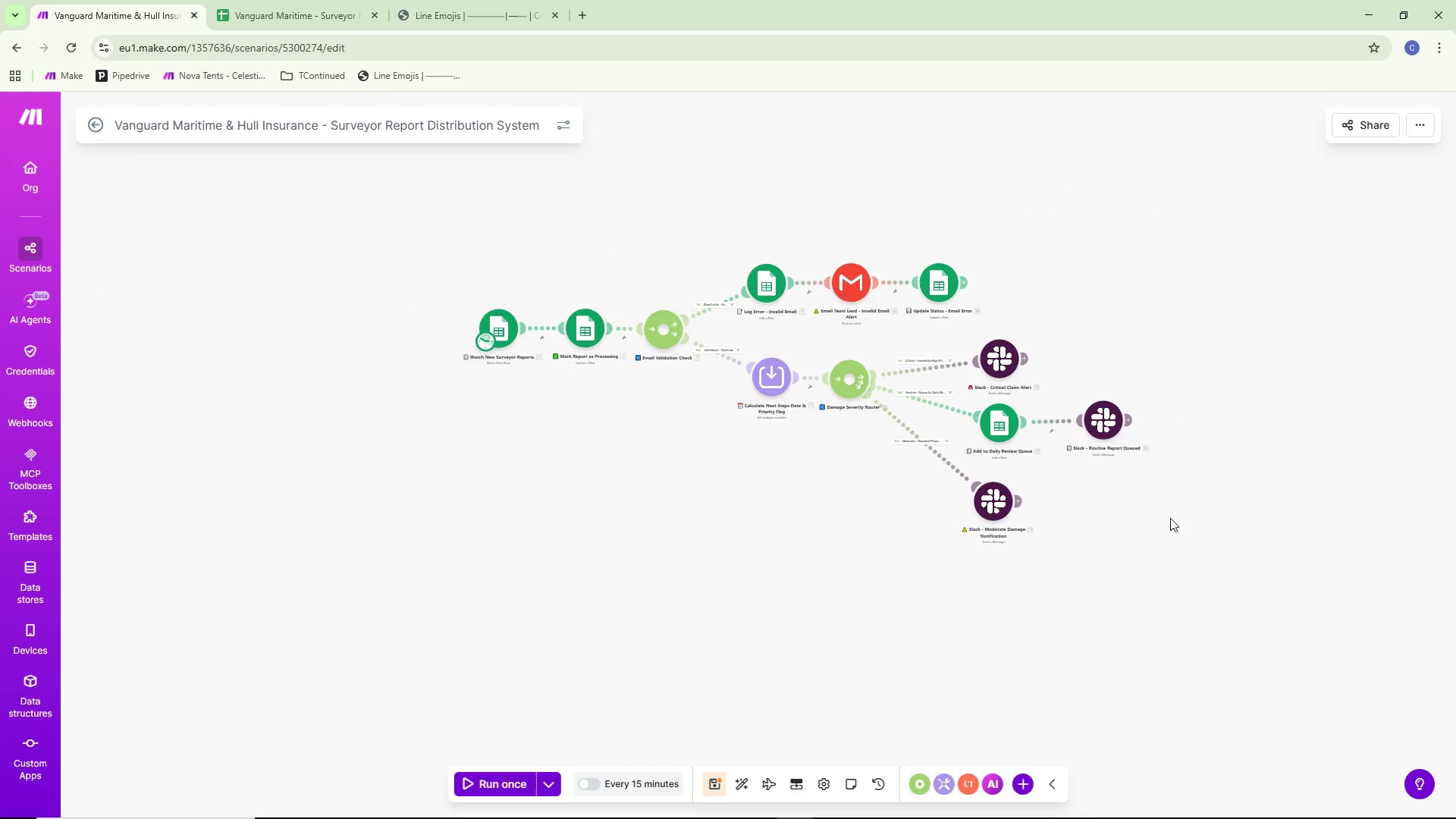 
left_click_drag(start_coordinate=[1169, 516], to_coordinate=[914, 600])
 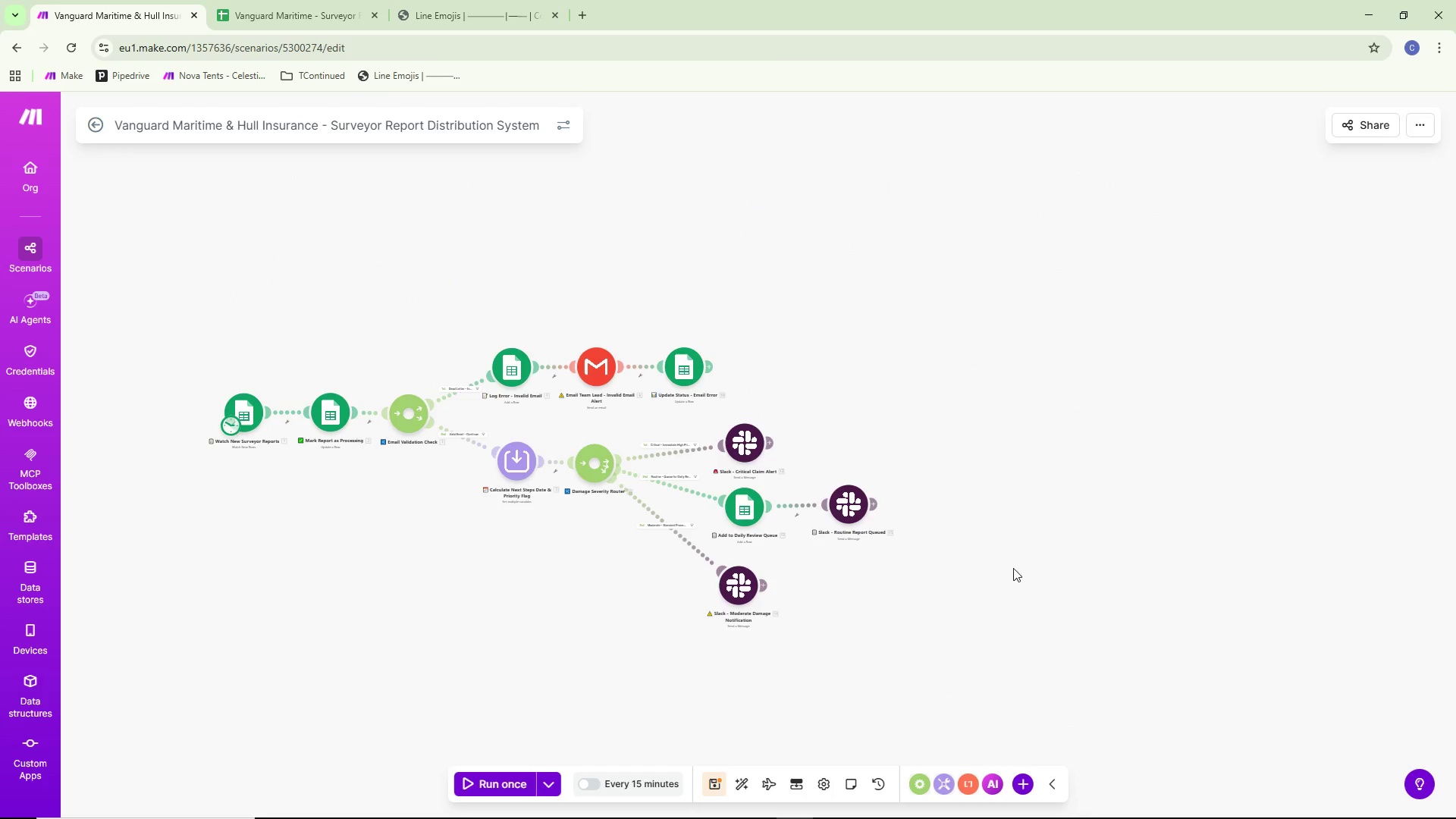 
scroll: coordinate [1170, 518], scroll_direction: down, amount: 1.0
 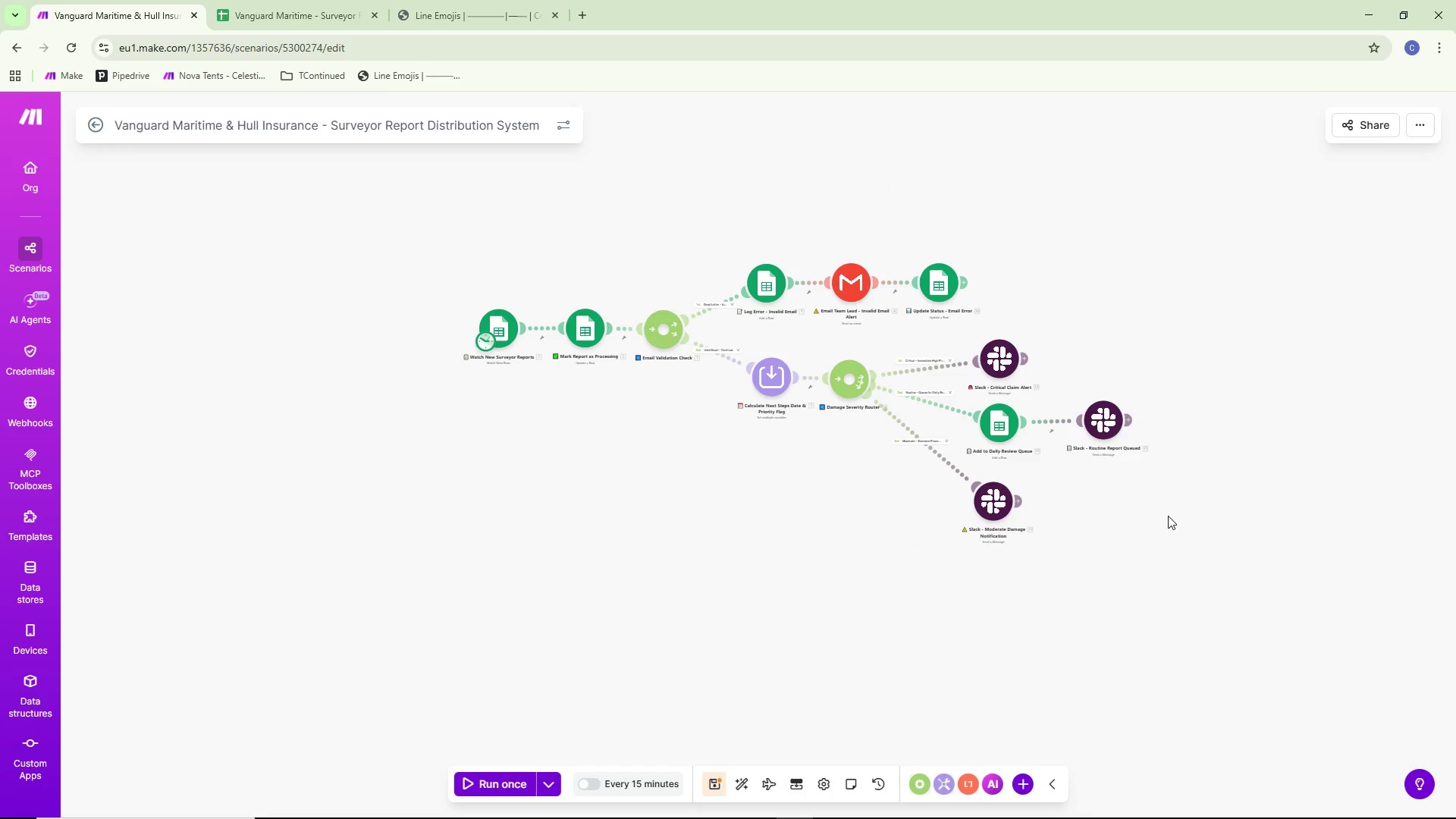 
left_click_drag(start_coordinate=[934, 570], to_coordinate=[1428, 491])
 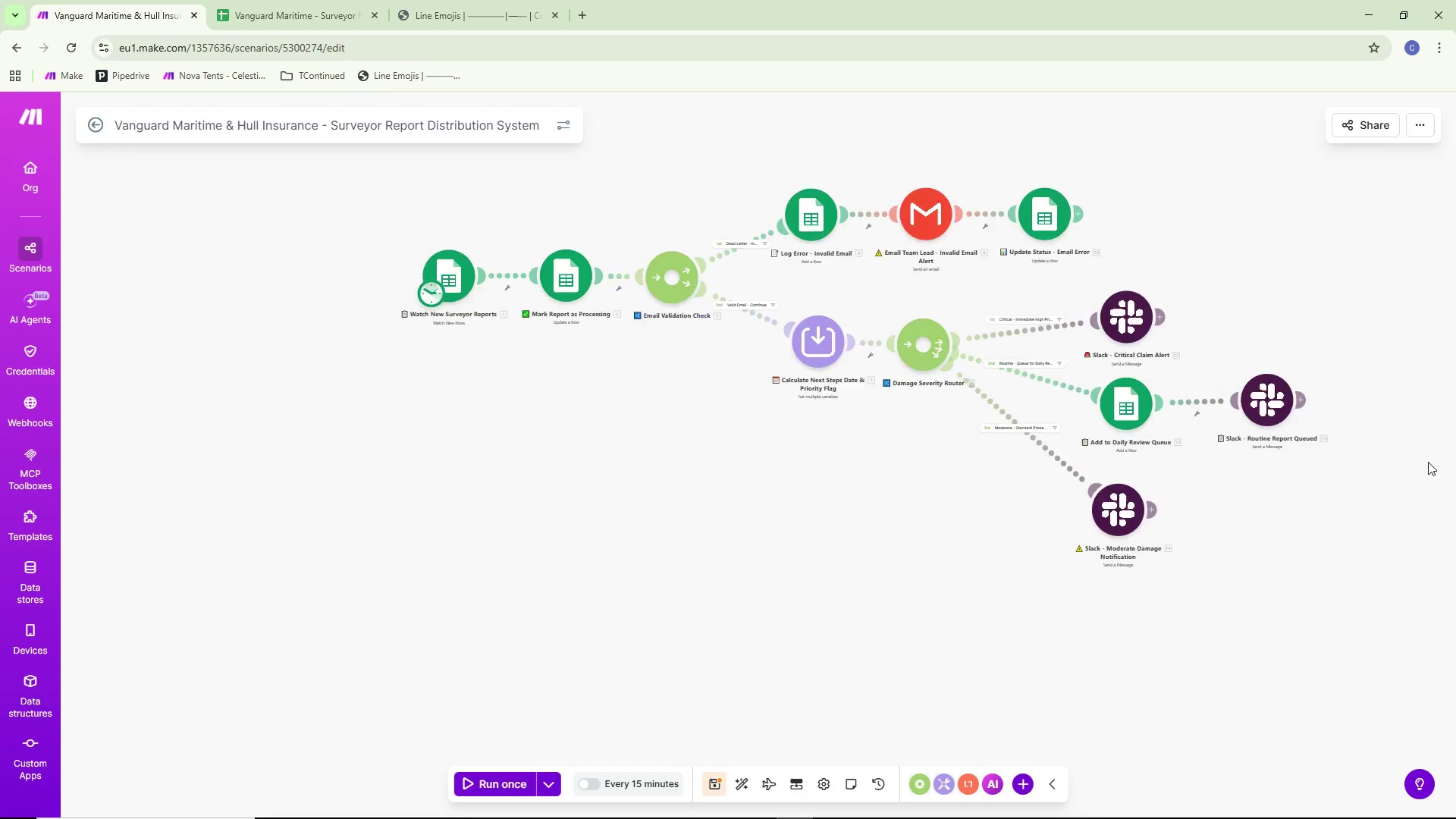 
scroll: coordinate [1015, 563], scroll_direction: up, amount: 2.0
 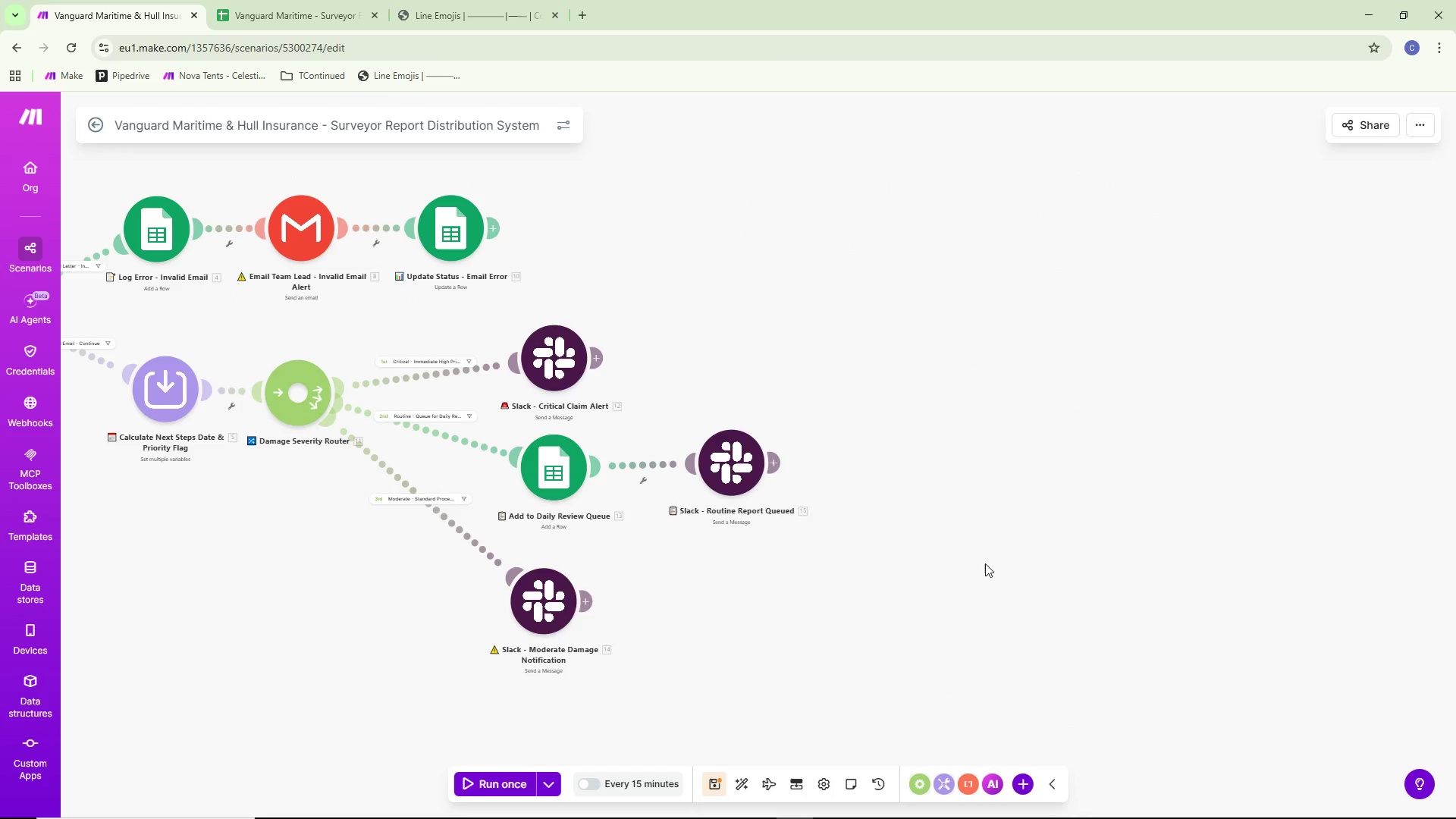 
left_click_drag(start_coordinate=[1405, 472], to_coordinate=[1219, 552])
 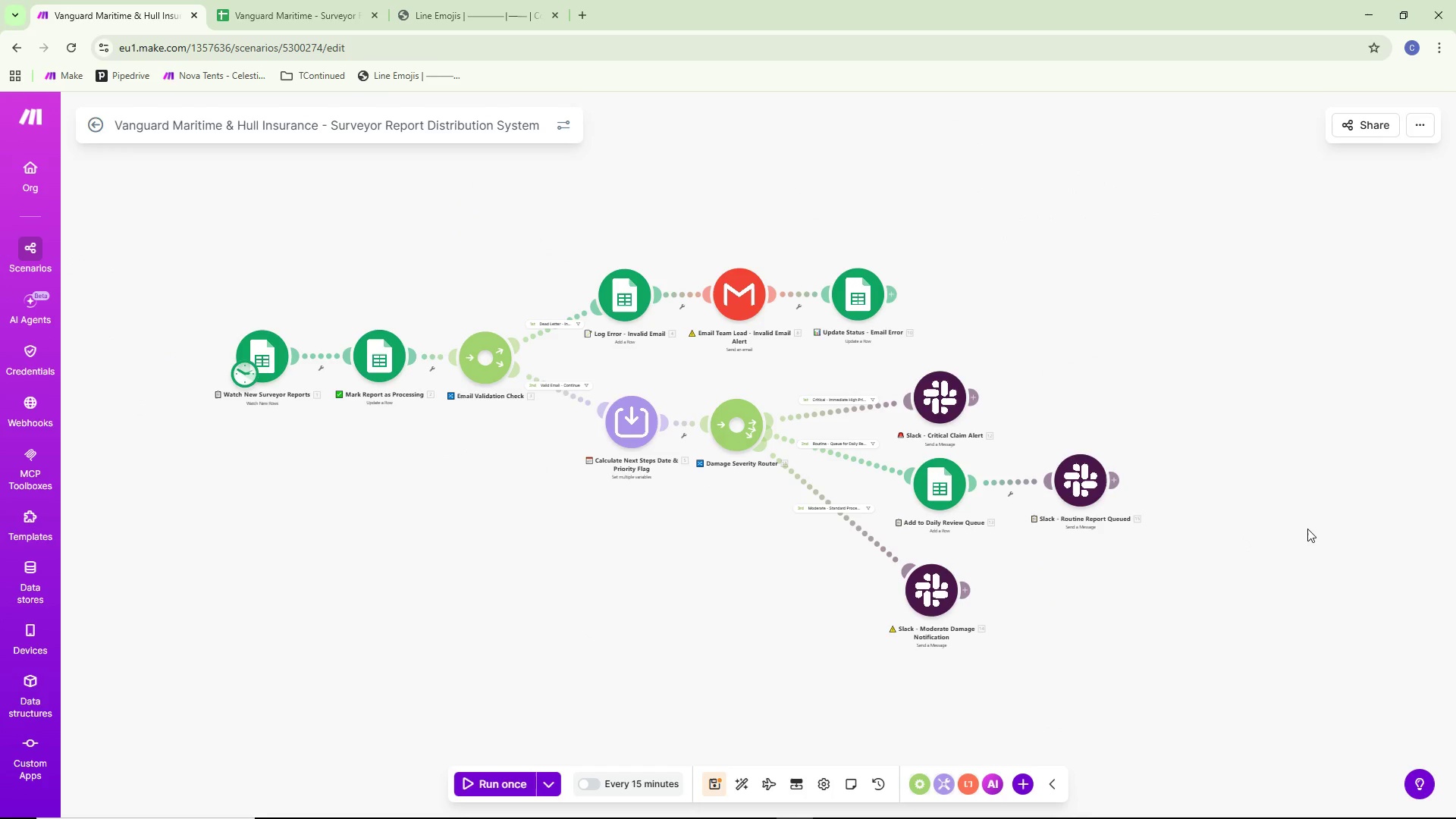 
scroll: coordinate [1428, 462], scroll_direction: down, amount: 1.0
 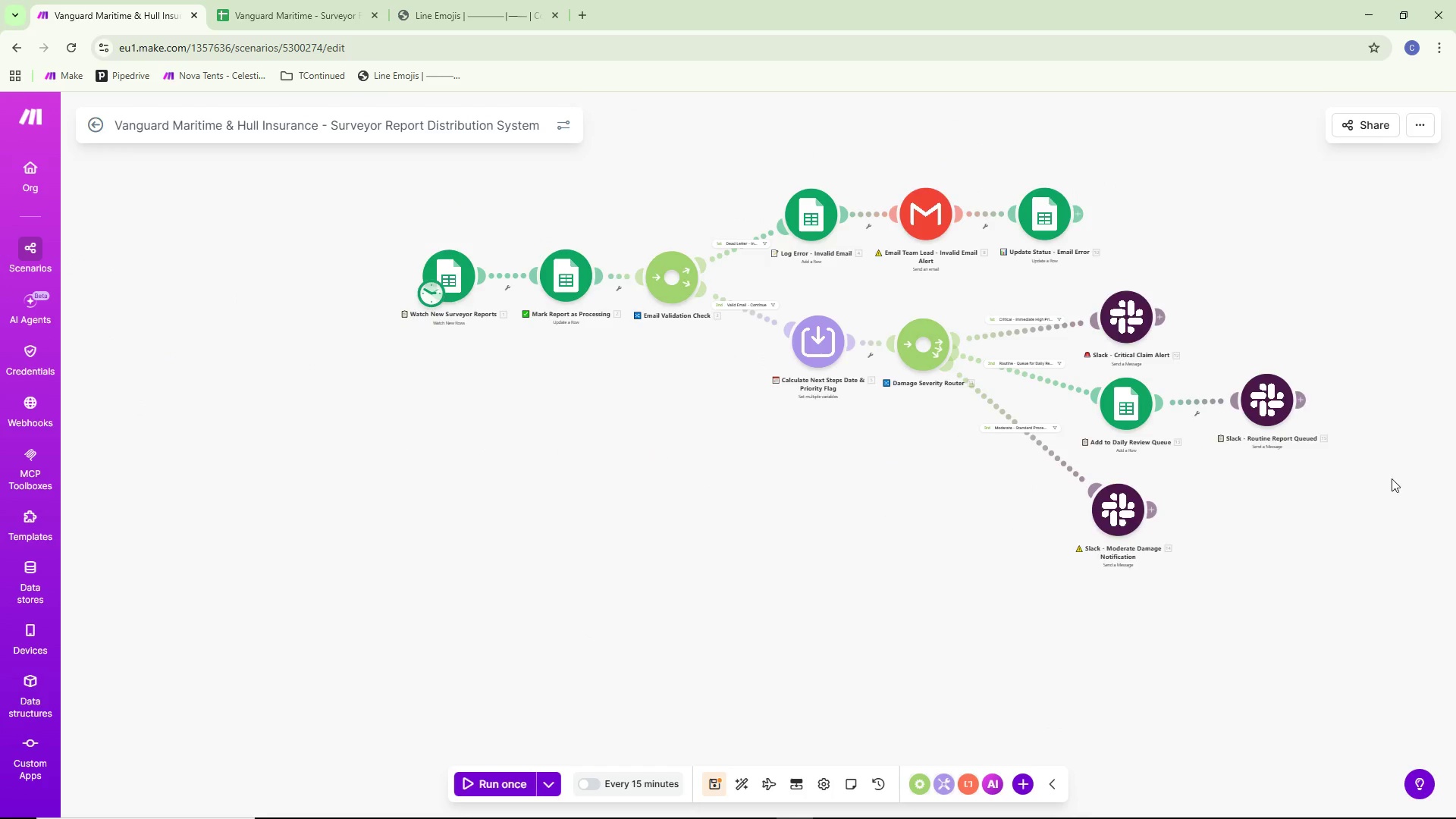 
left_click_drag(start_coordinate=[1307, 529], to_coordinate=[1221, 507])
 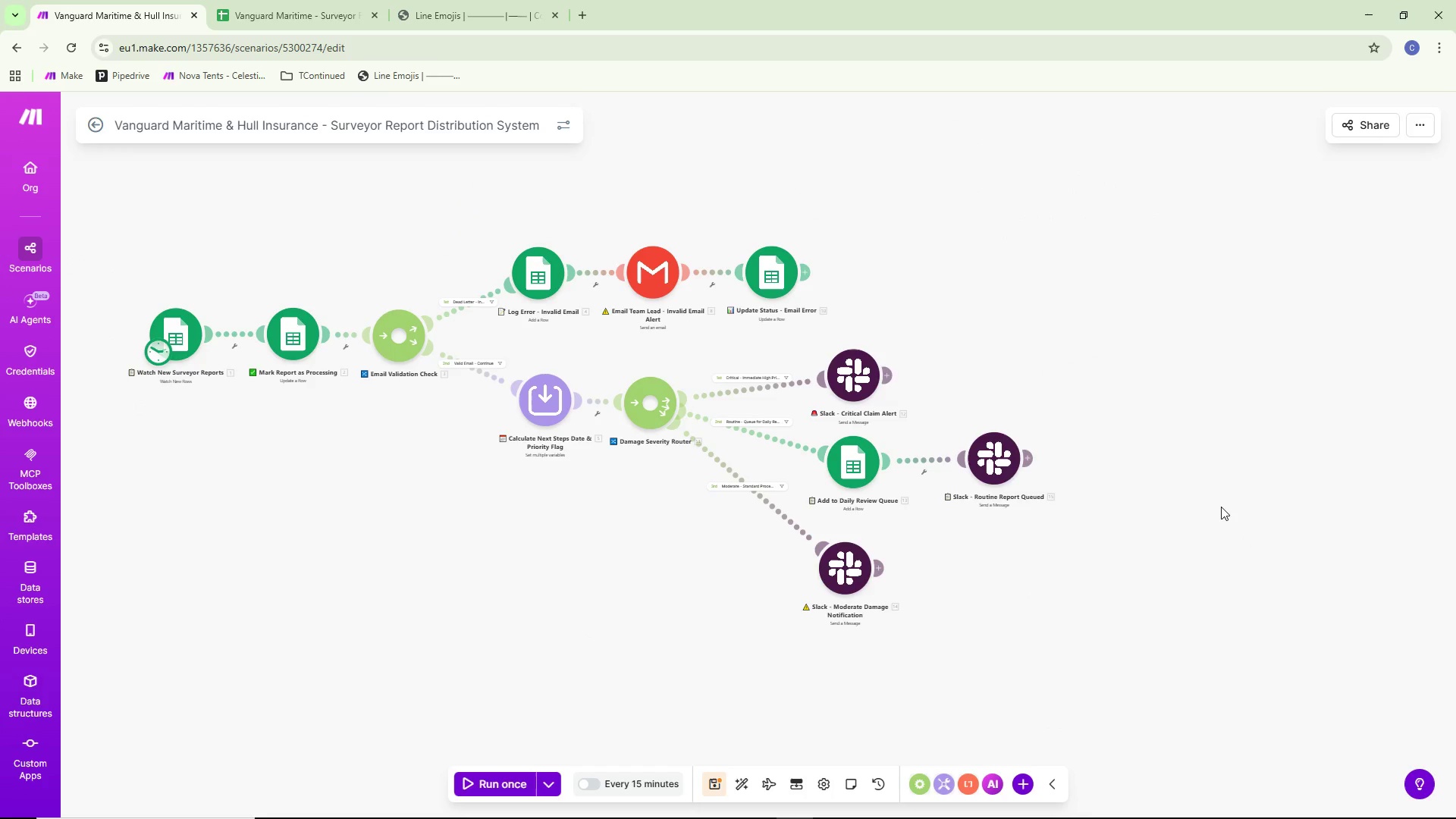 
left_click_drag(start_coordinate=[1221, 507], to_coordinate=[1279, 444])
 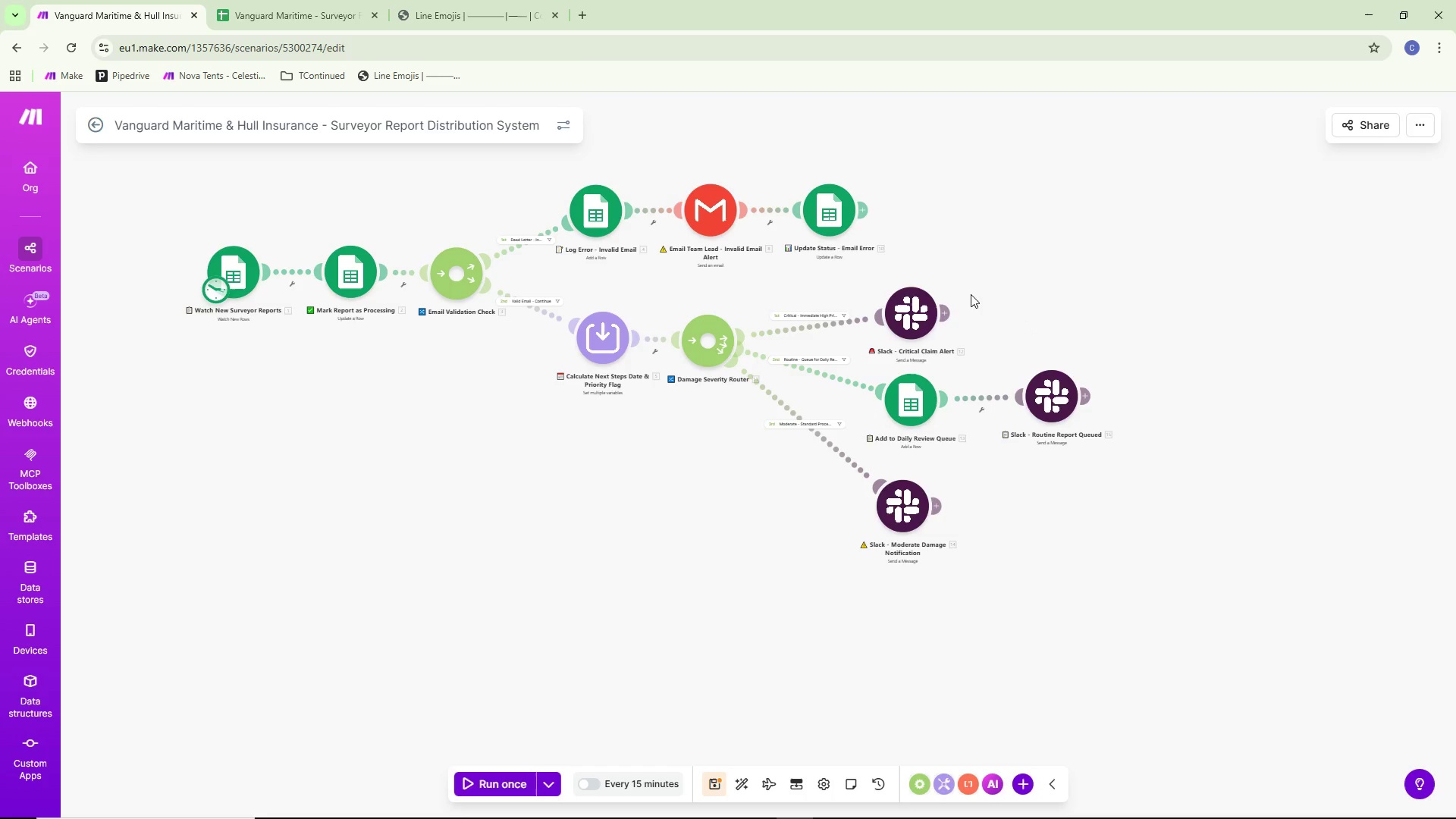 
wait(8.01)
 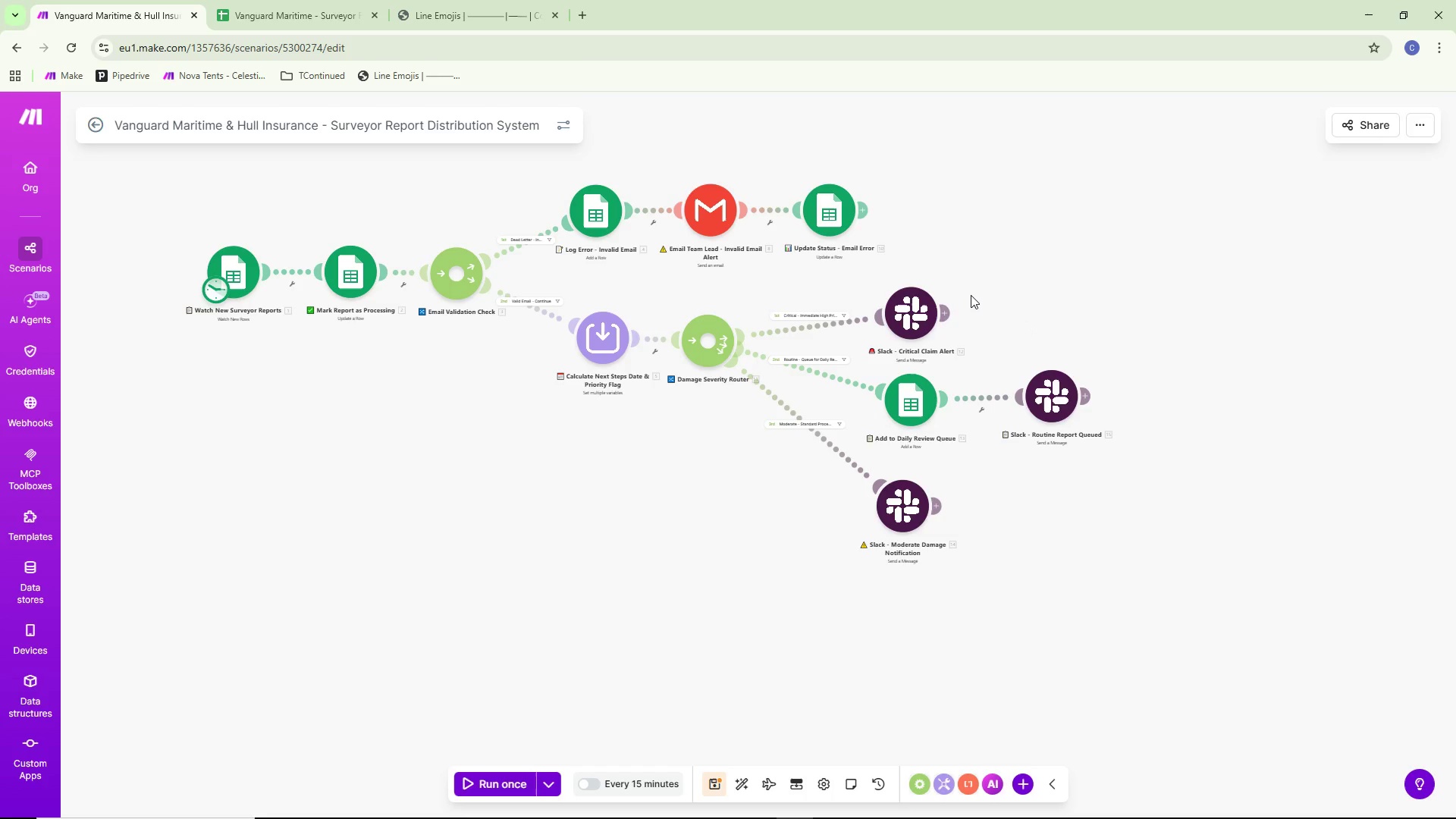 
mouse_move([1020, 527])
 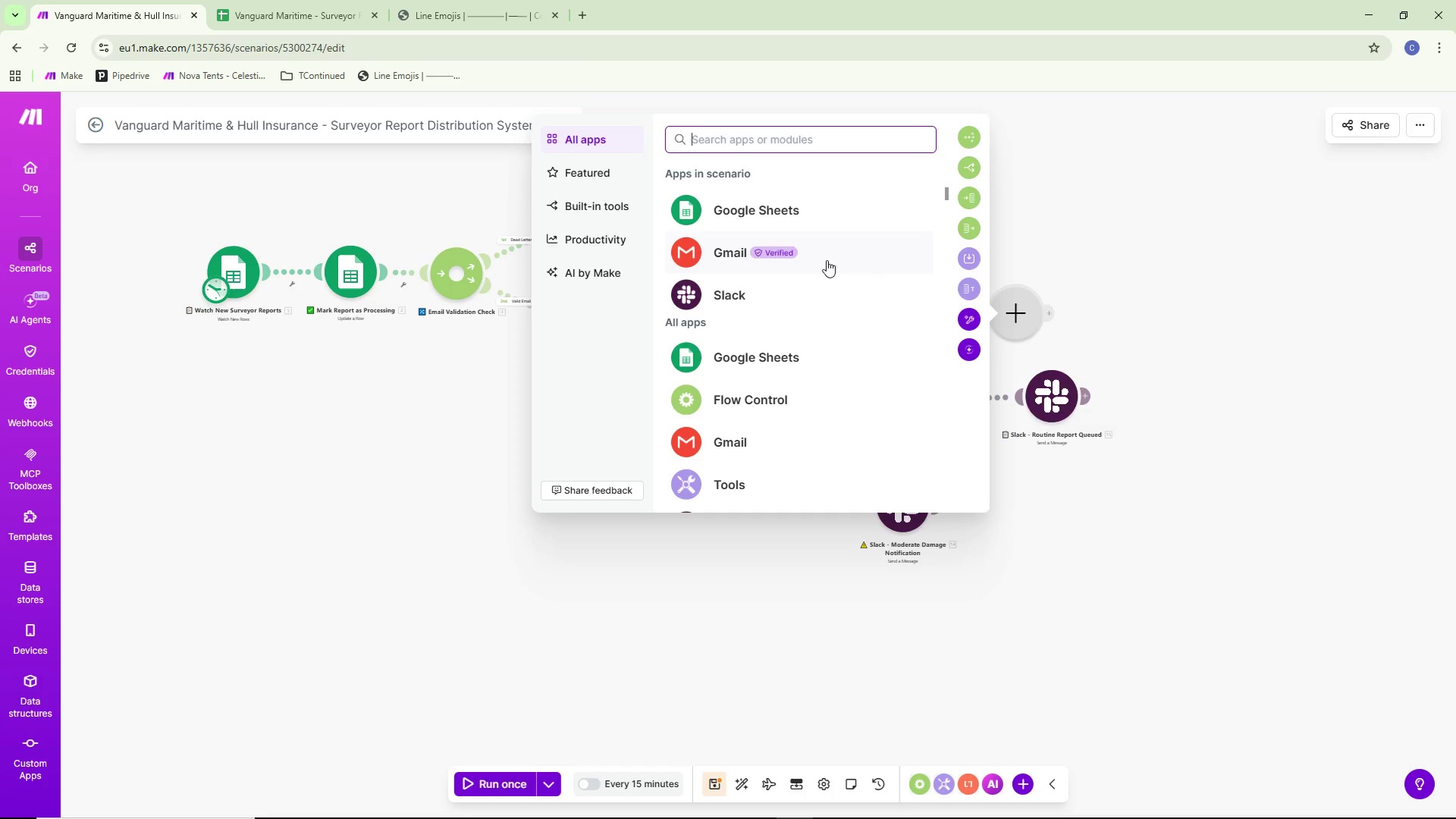 
left_click([814, 260])
 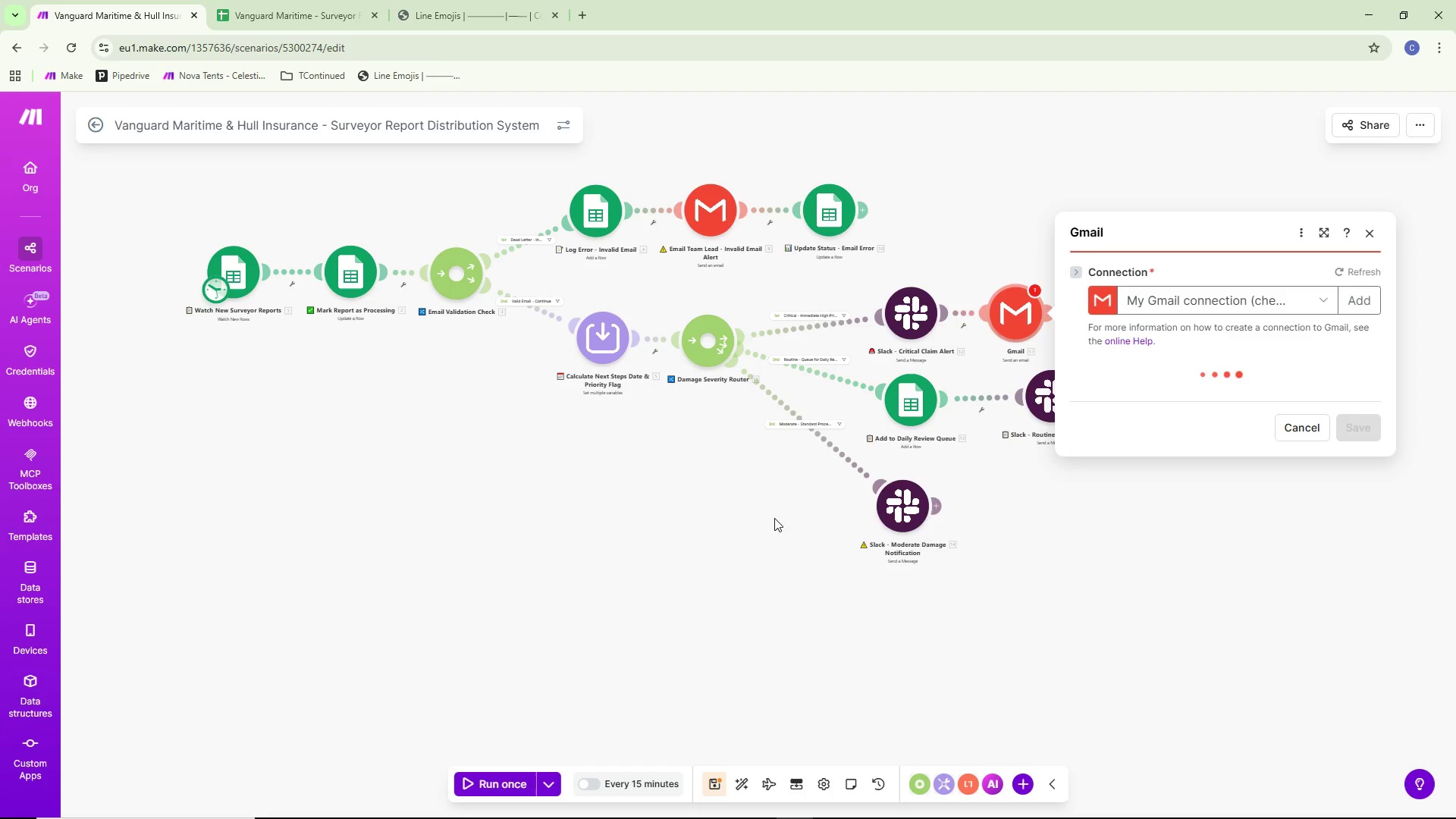 
mouse_move([1249, 300])
 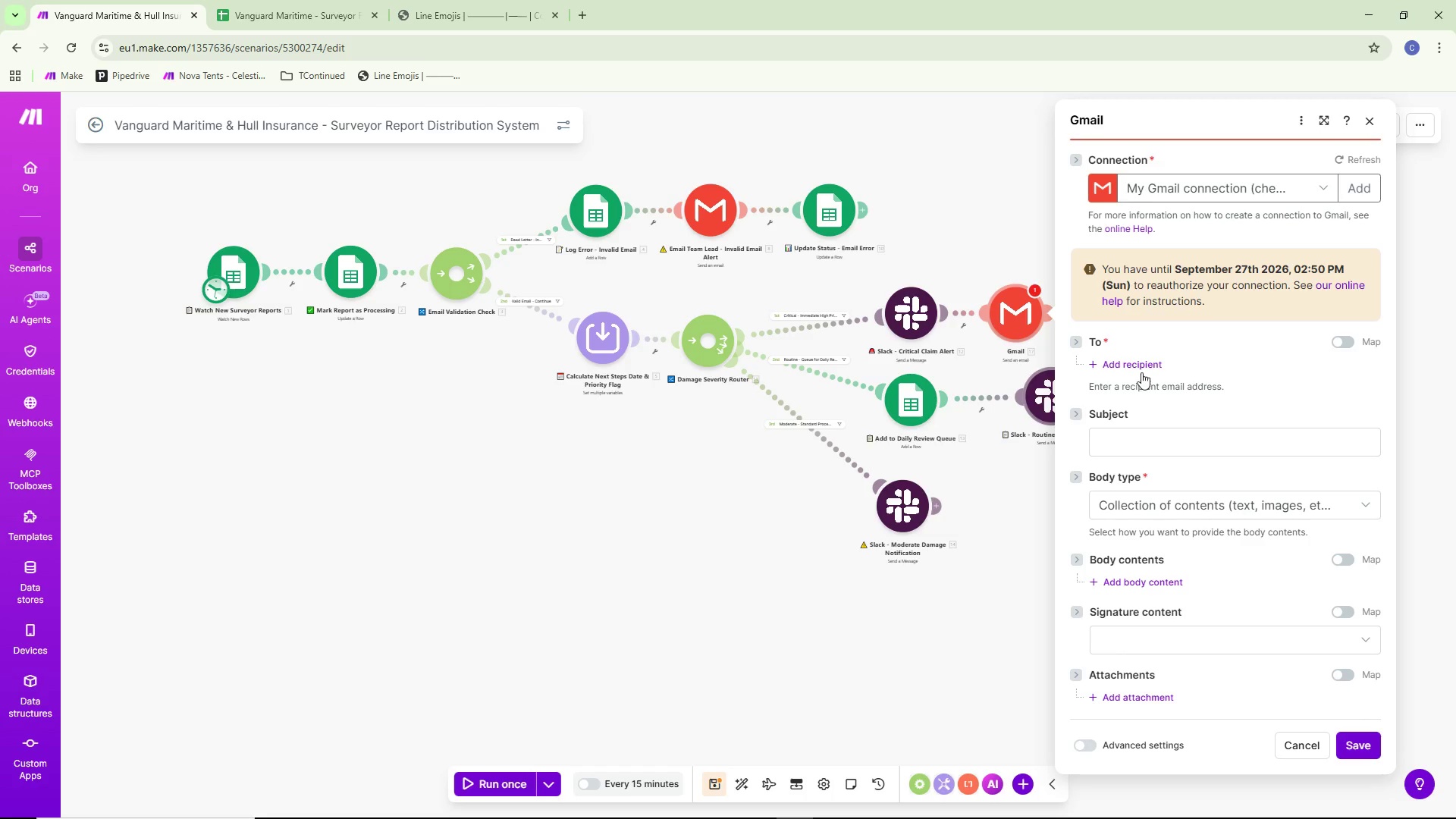 
left_click([1141, 366])
 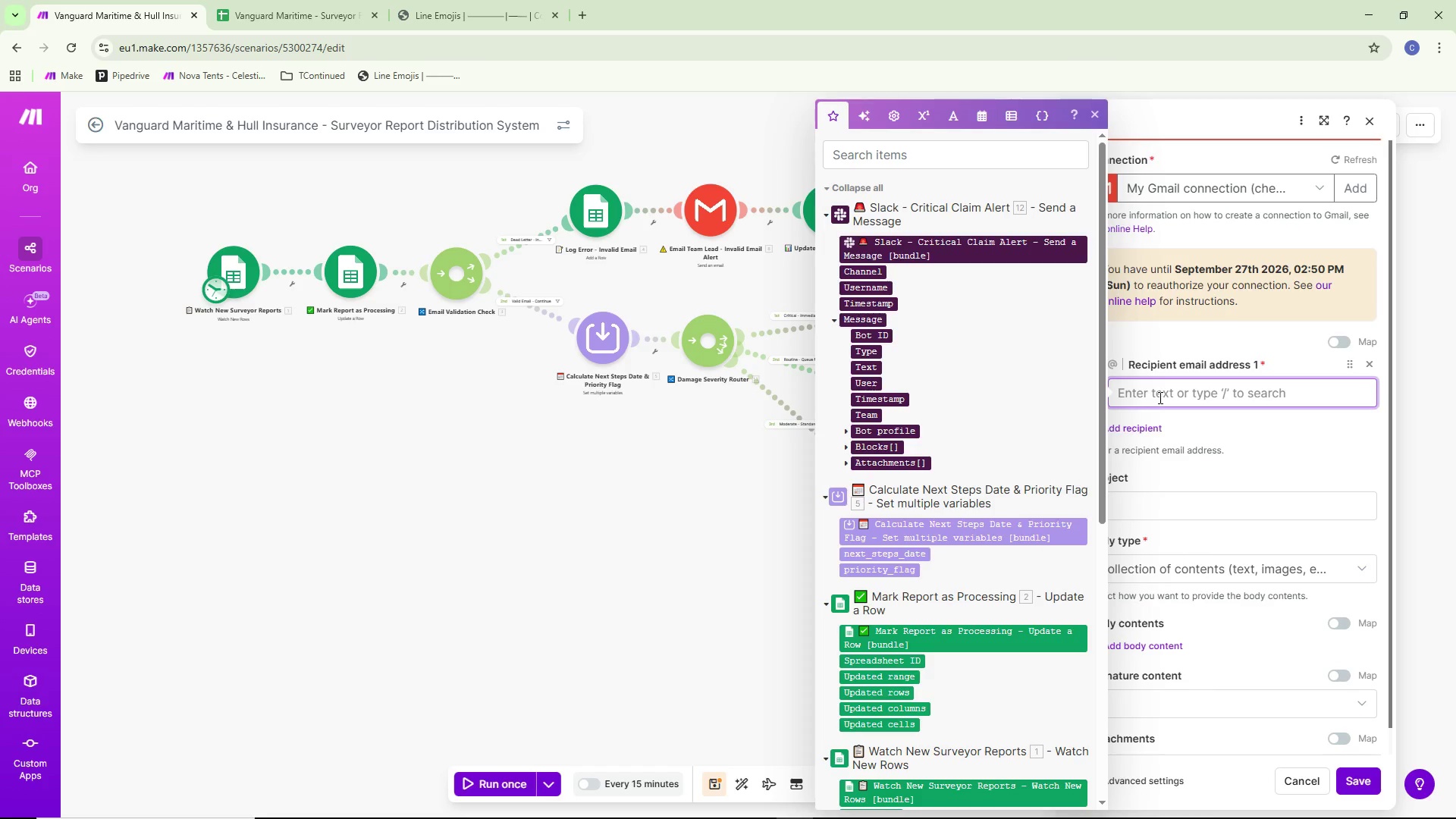 
type(cheswaps@)
key(Backspace)
type(2@gmail.com)
 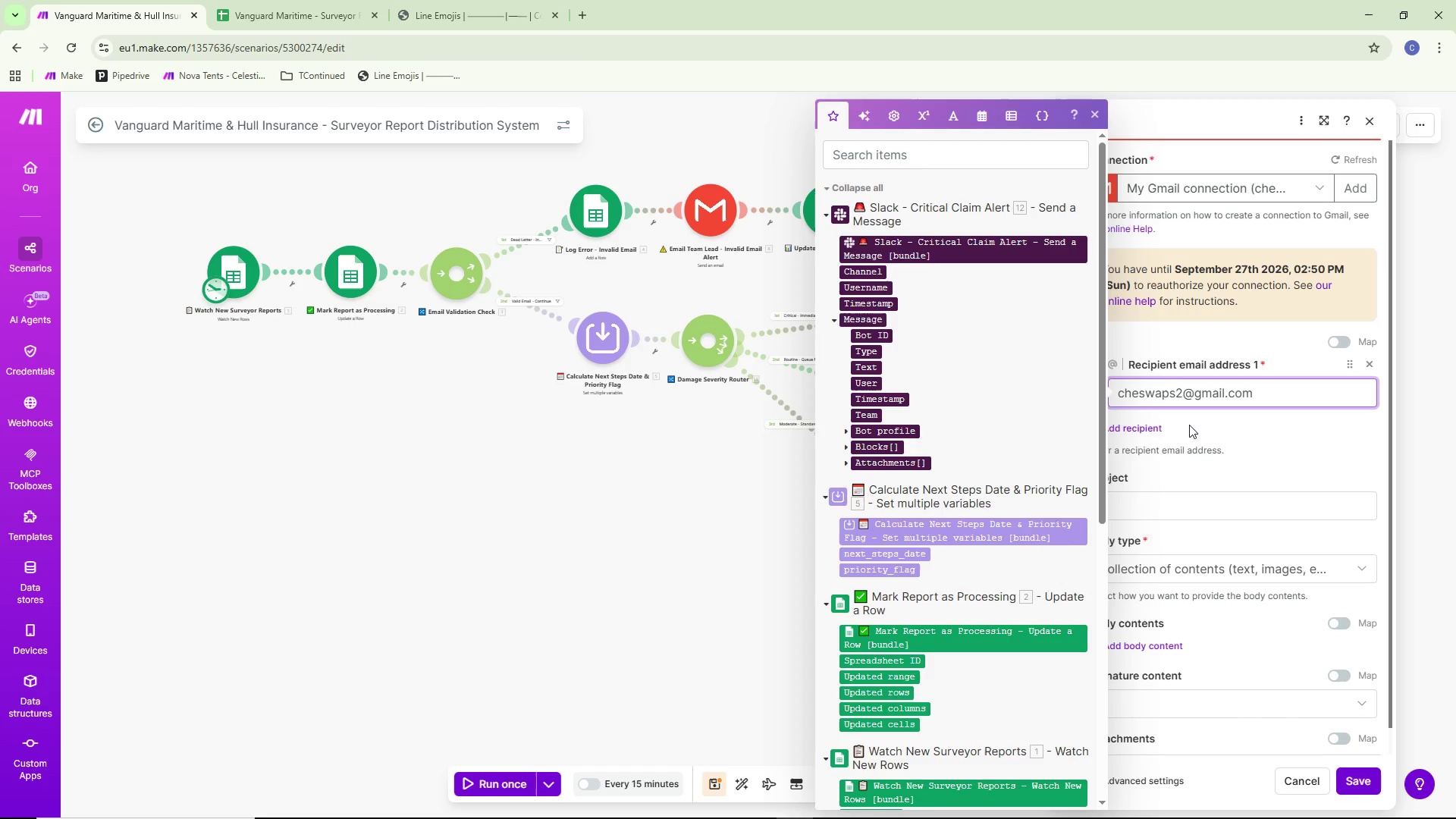 
left_click([1220, 457])
 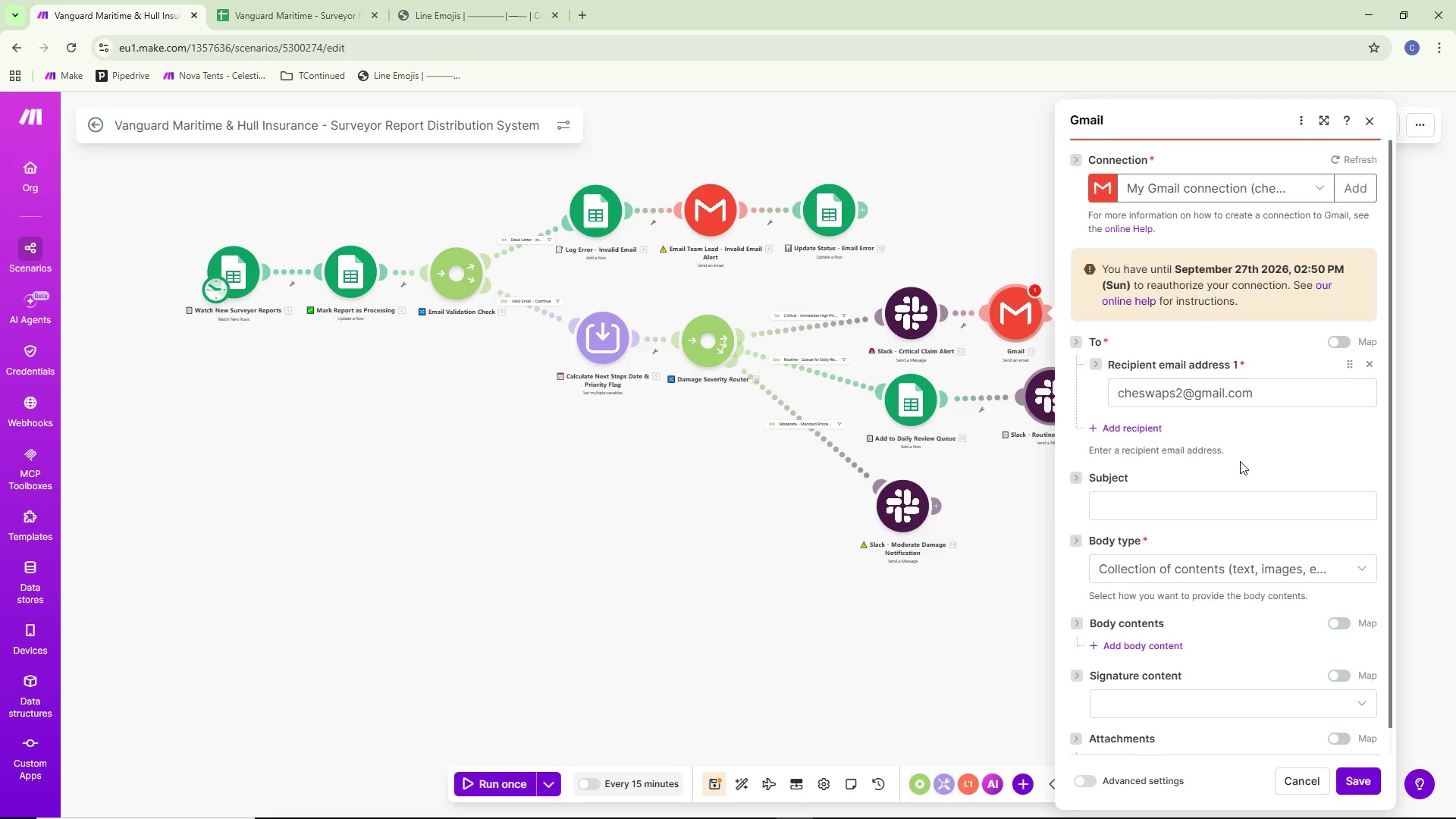 
scroll: coordinate [1240, 461], scroll_direction: down, amount: 1.0
 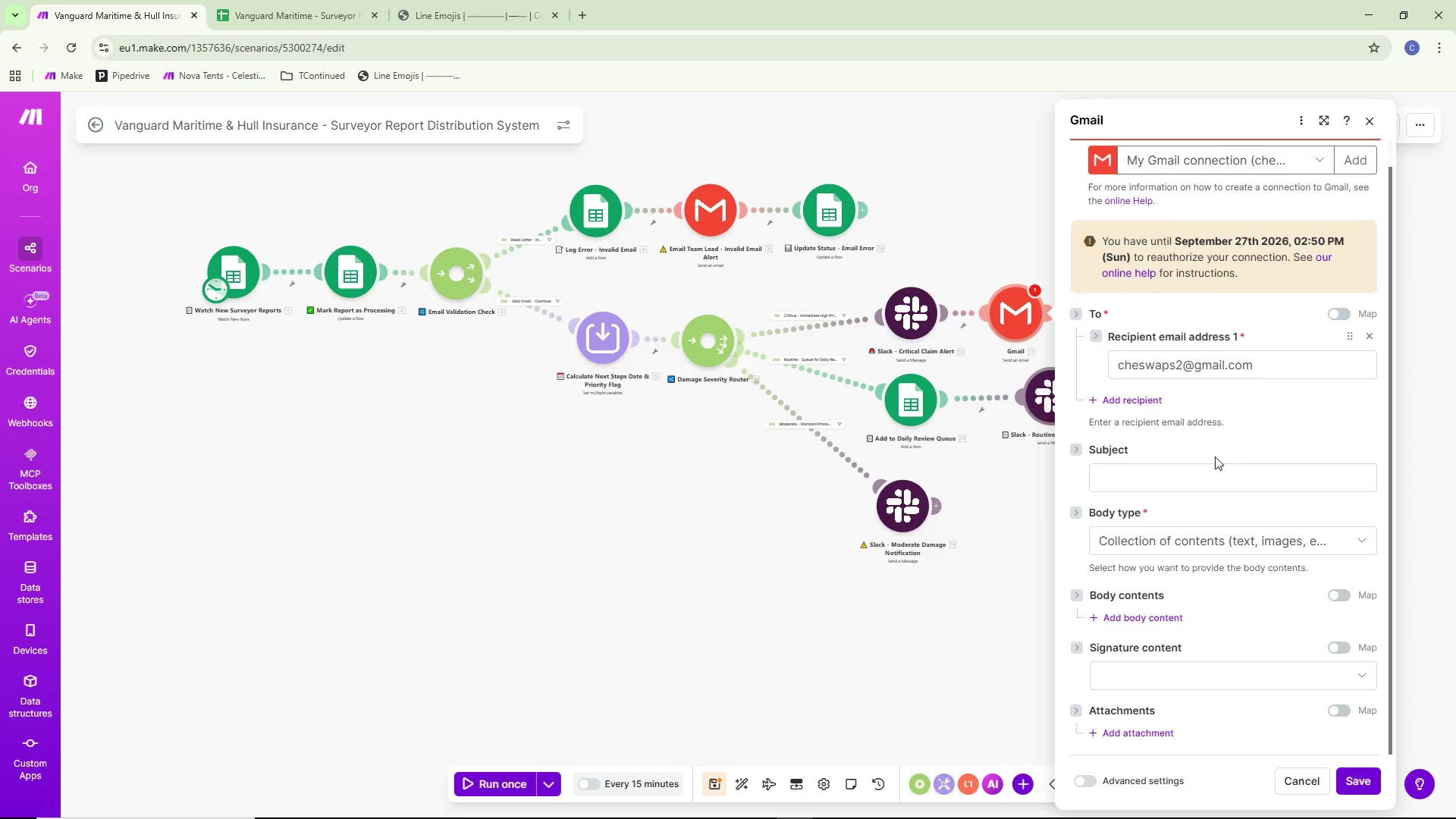 
left_click([1112, 479])
 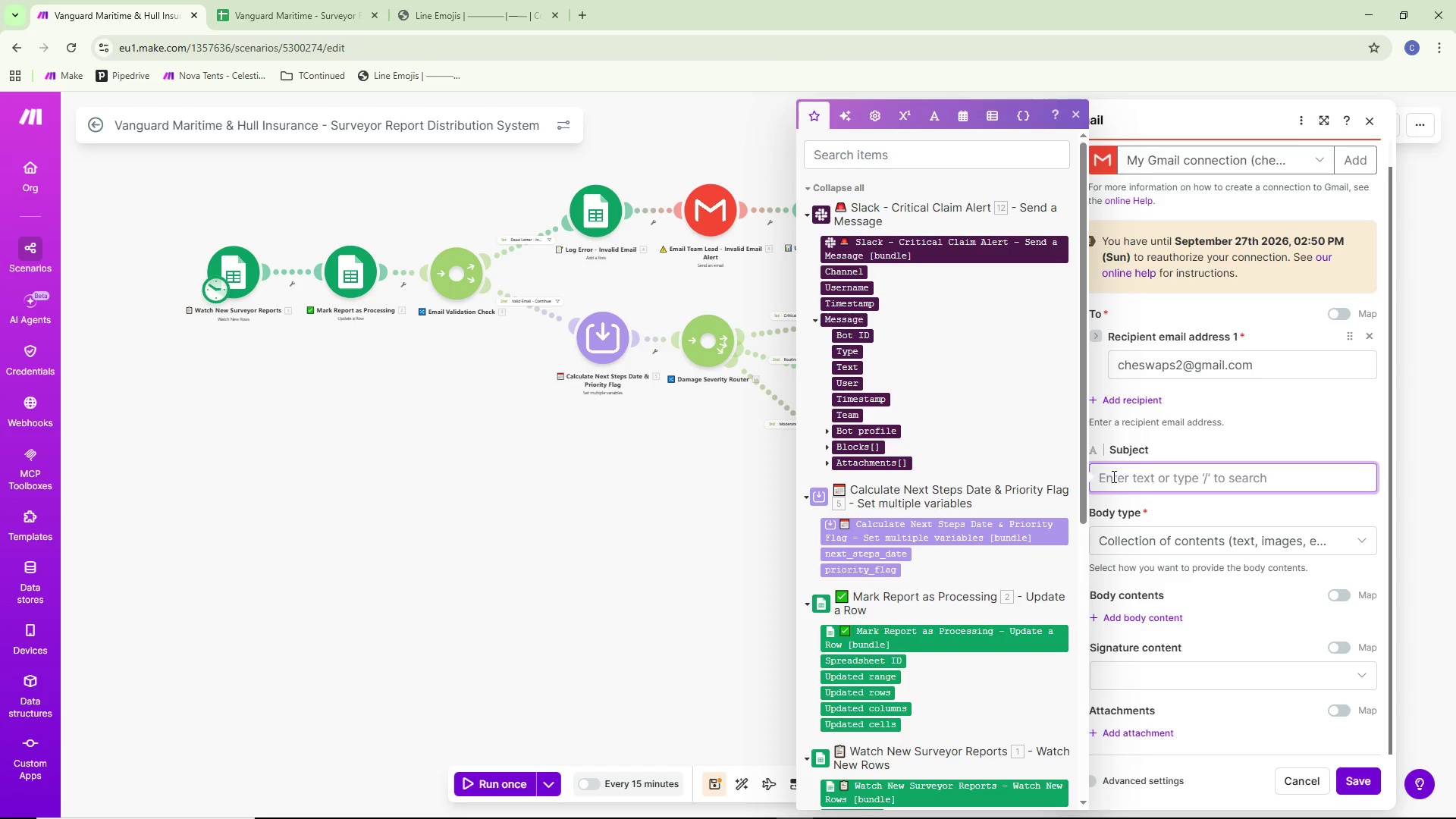 
wait(6.38)
 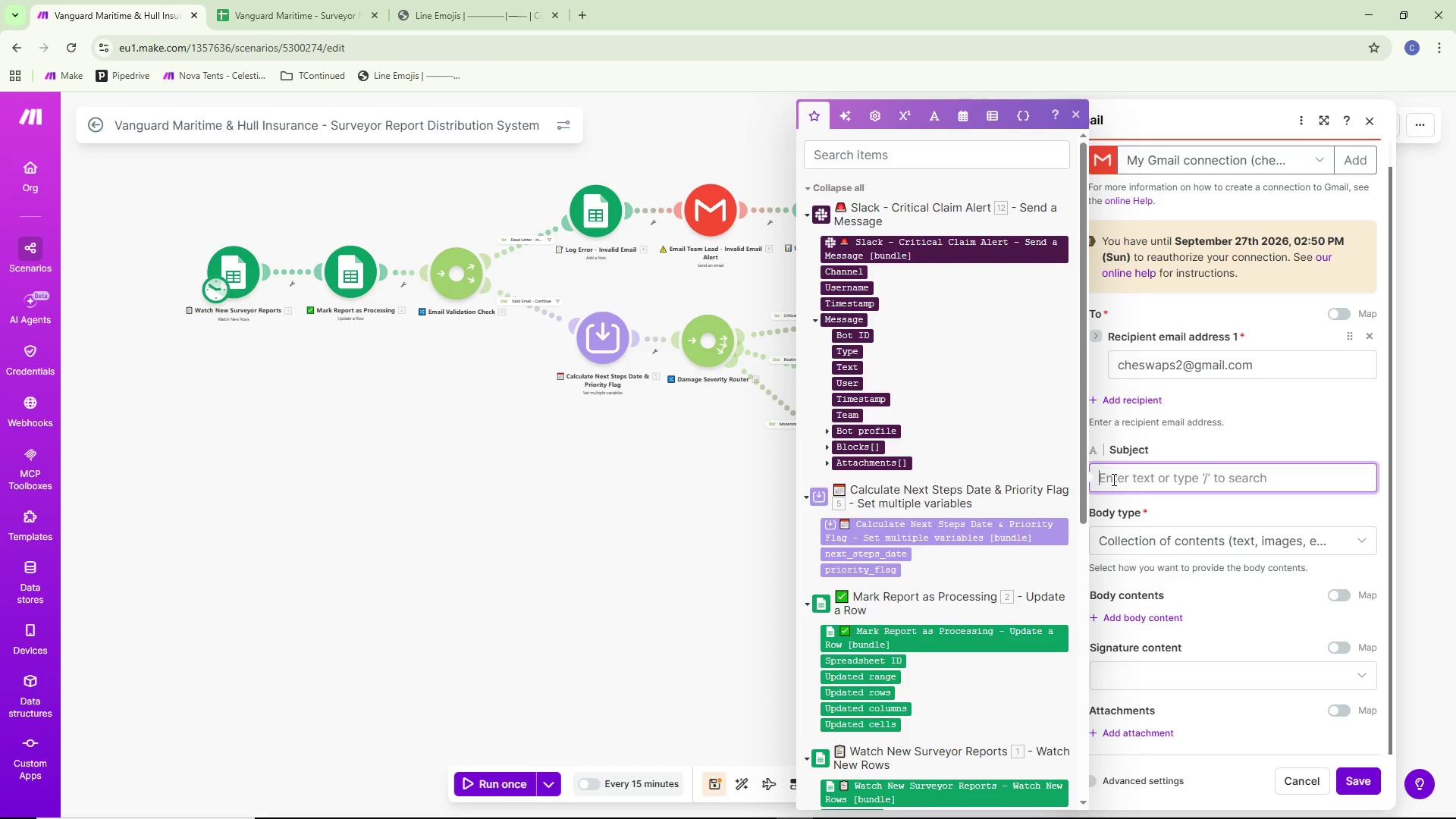 
type(Your Vanguard Maritime)
 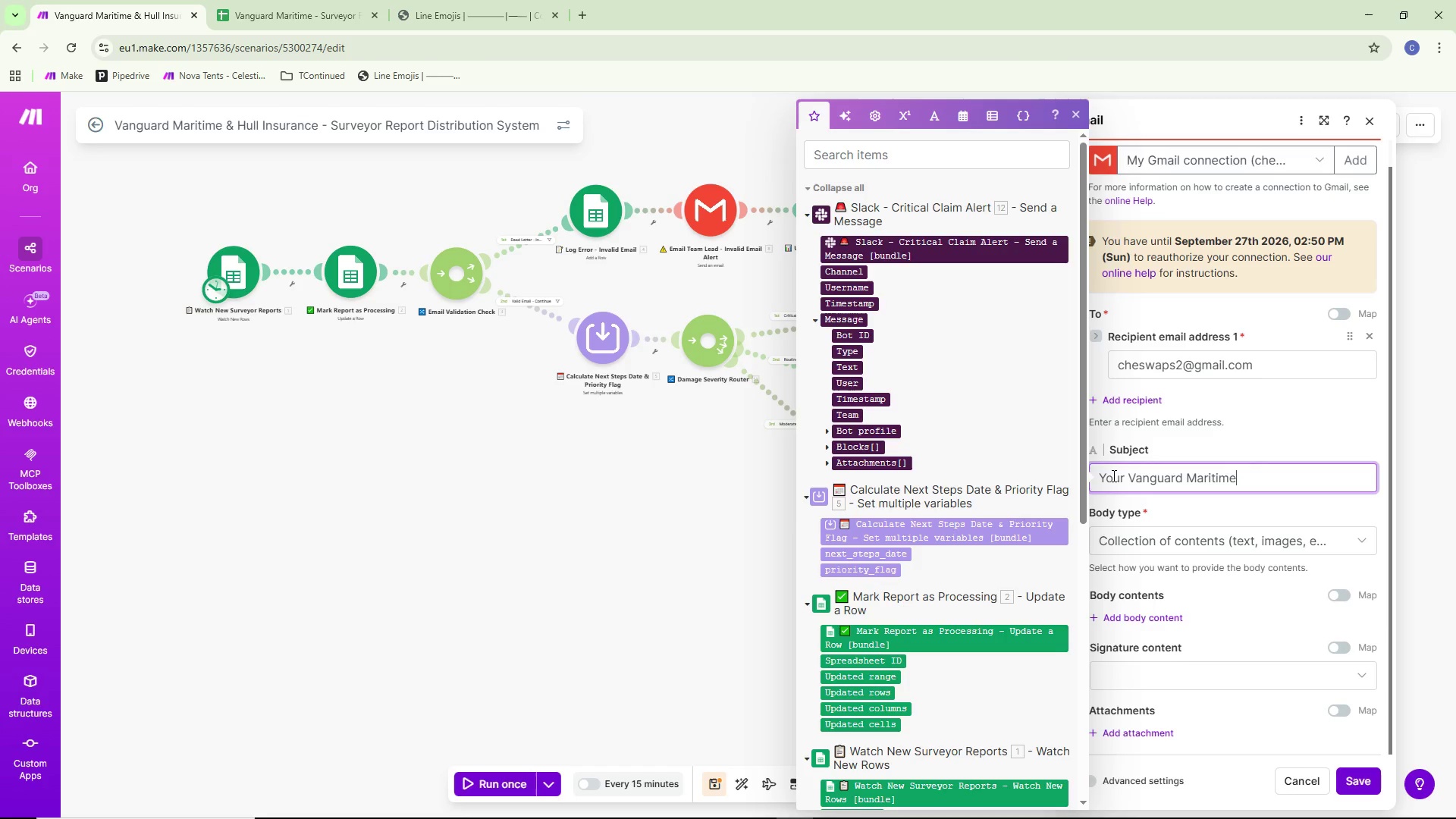 
type( Insurance Report Has Been Recieve)
key(Backspace)
key(Backspace)
key(Backspace)
key(Backspace)
type(ieved - )
 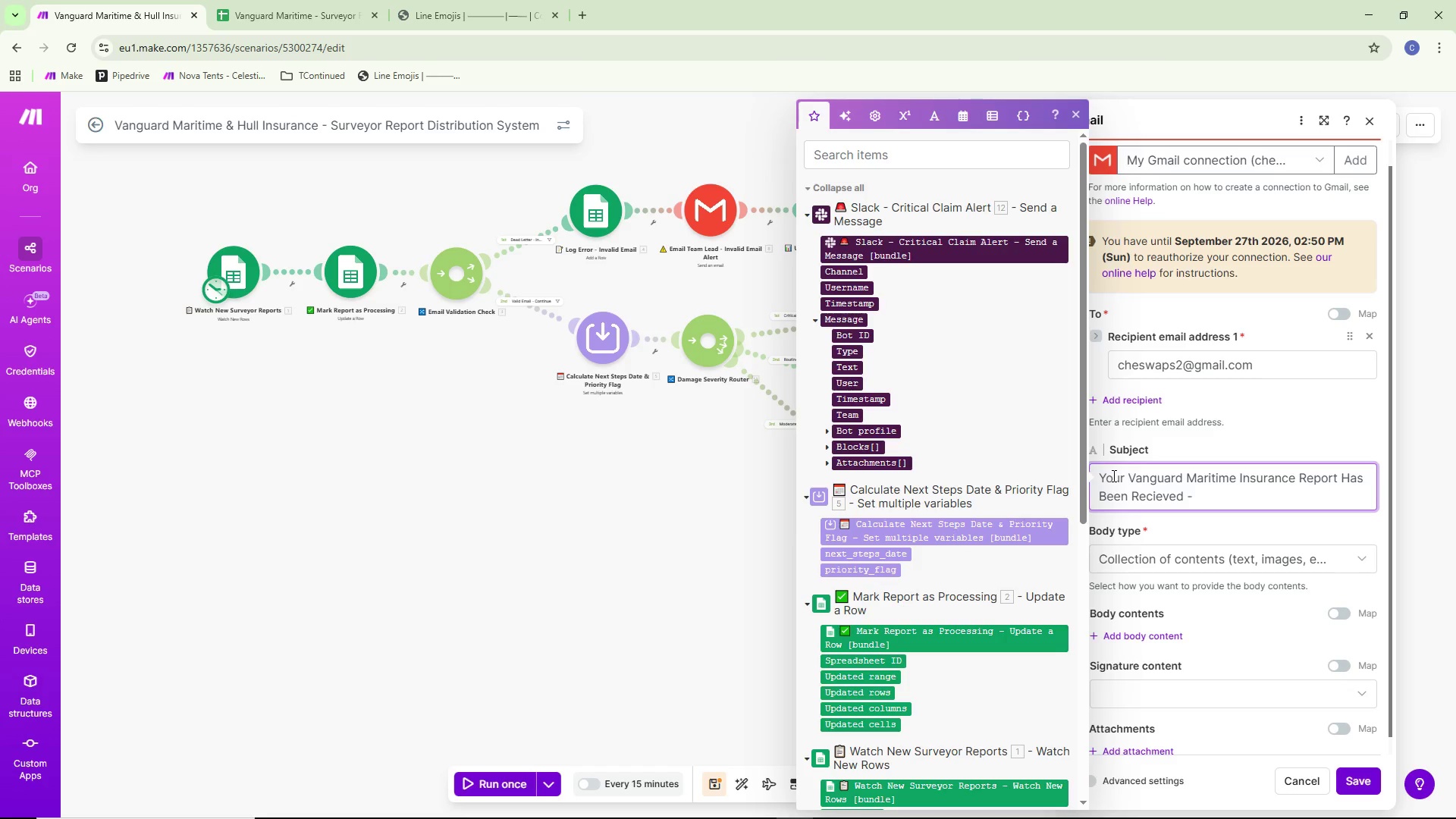 
scroll: coordinate [908, 667], scroll_direction: down, amount: 2.0
 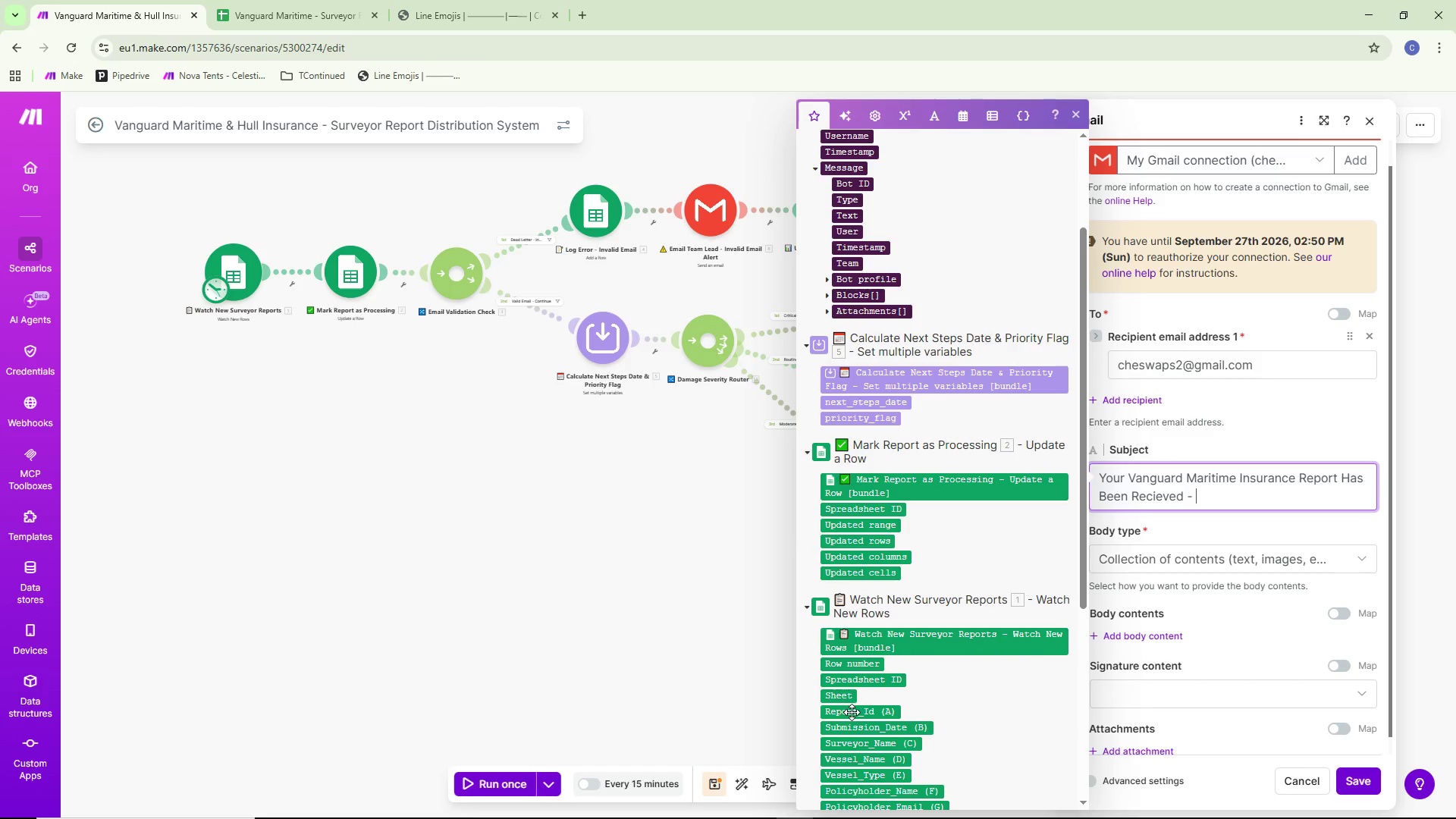 
left_click([855, 714])
 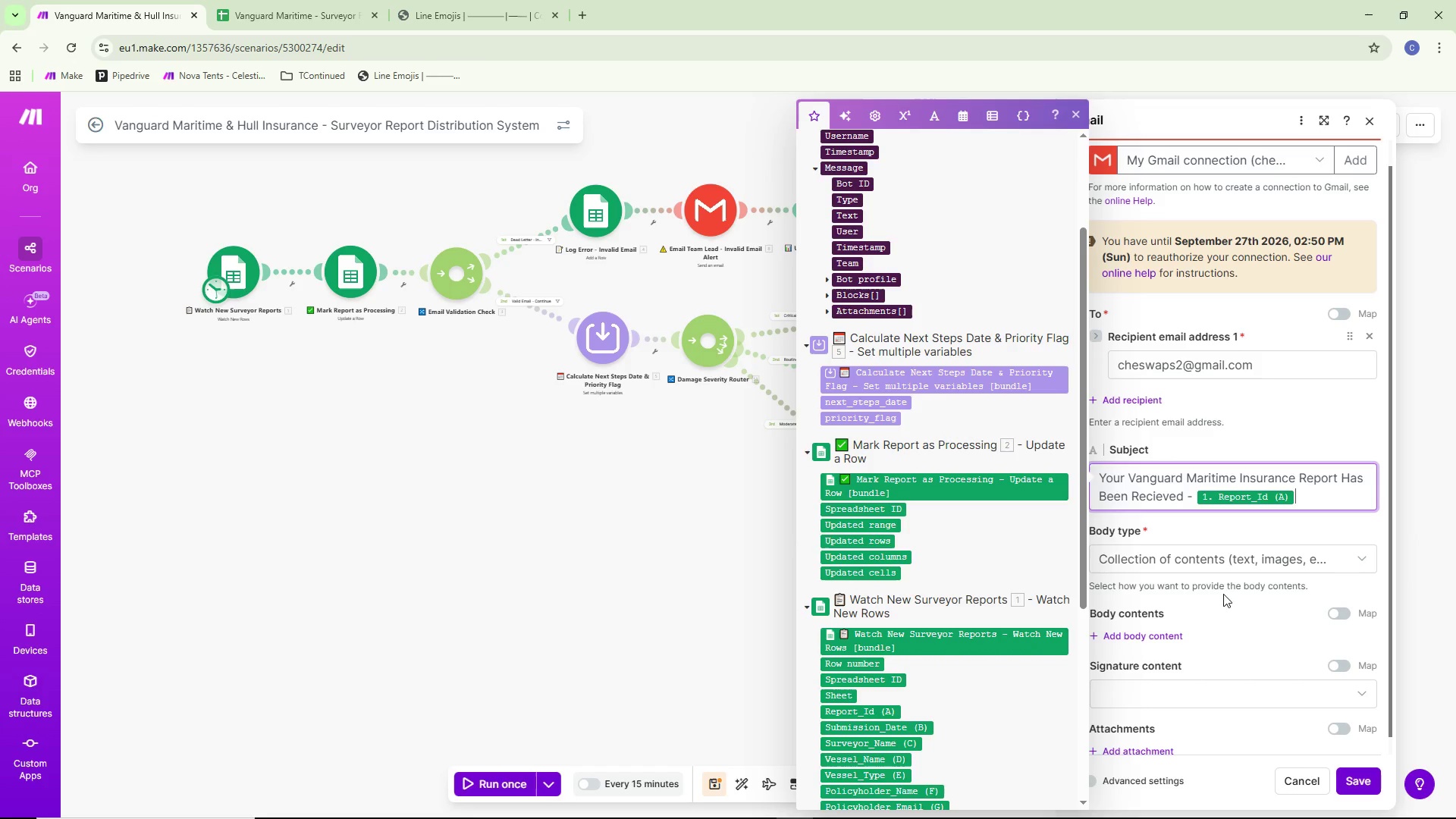 
scroll: coordinate [1189, 601], scroll_direction: down, amount: 1.0
 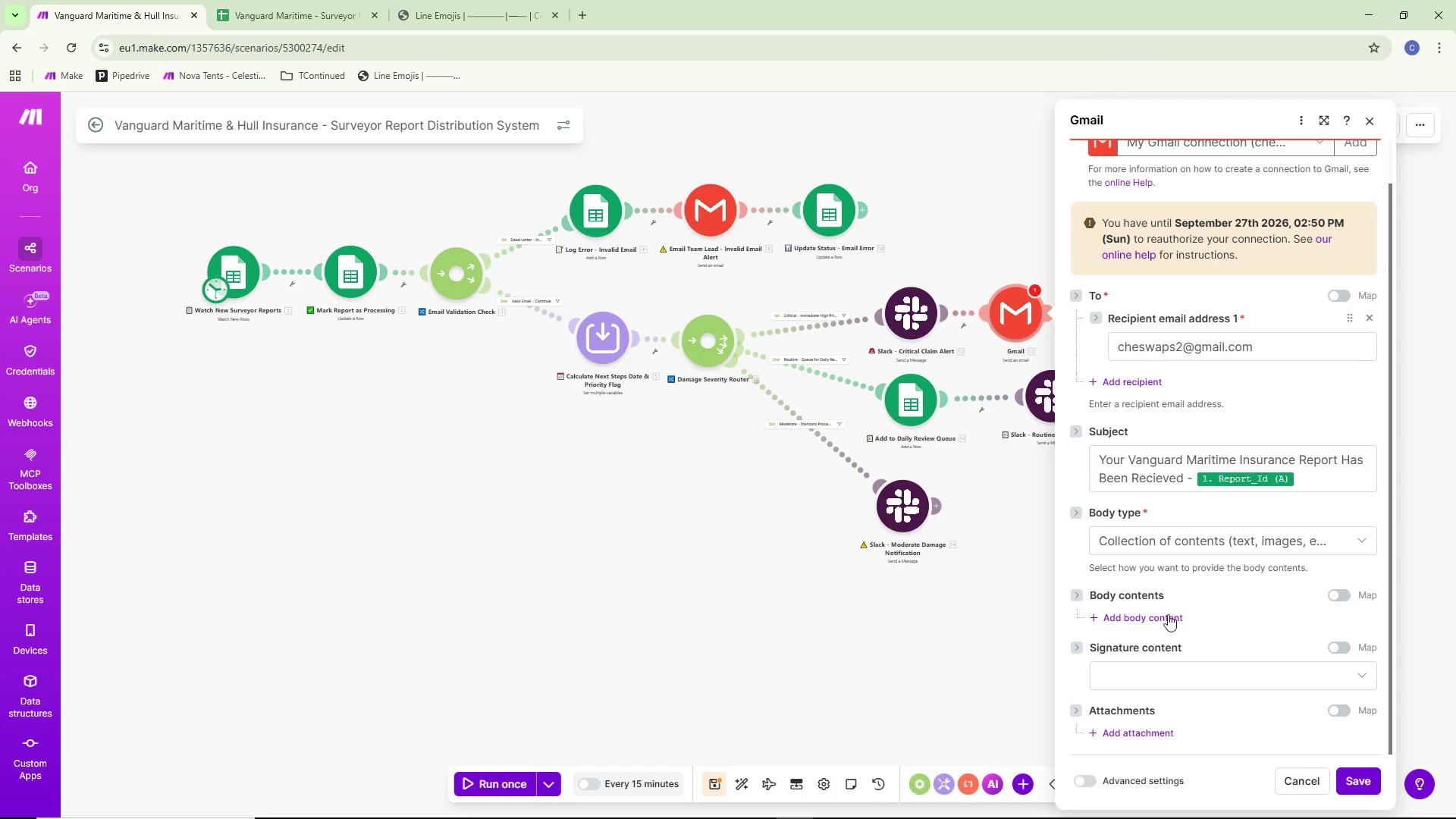 
left_click([1163, 617])
 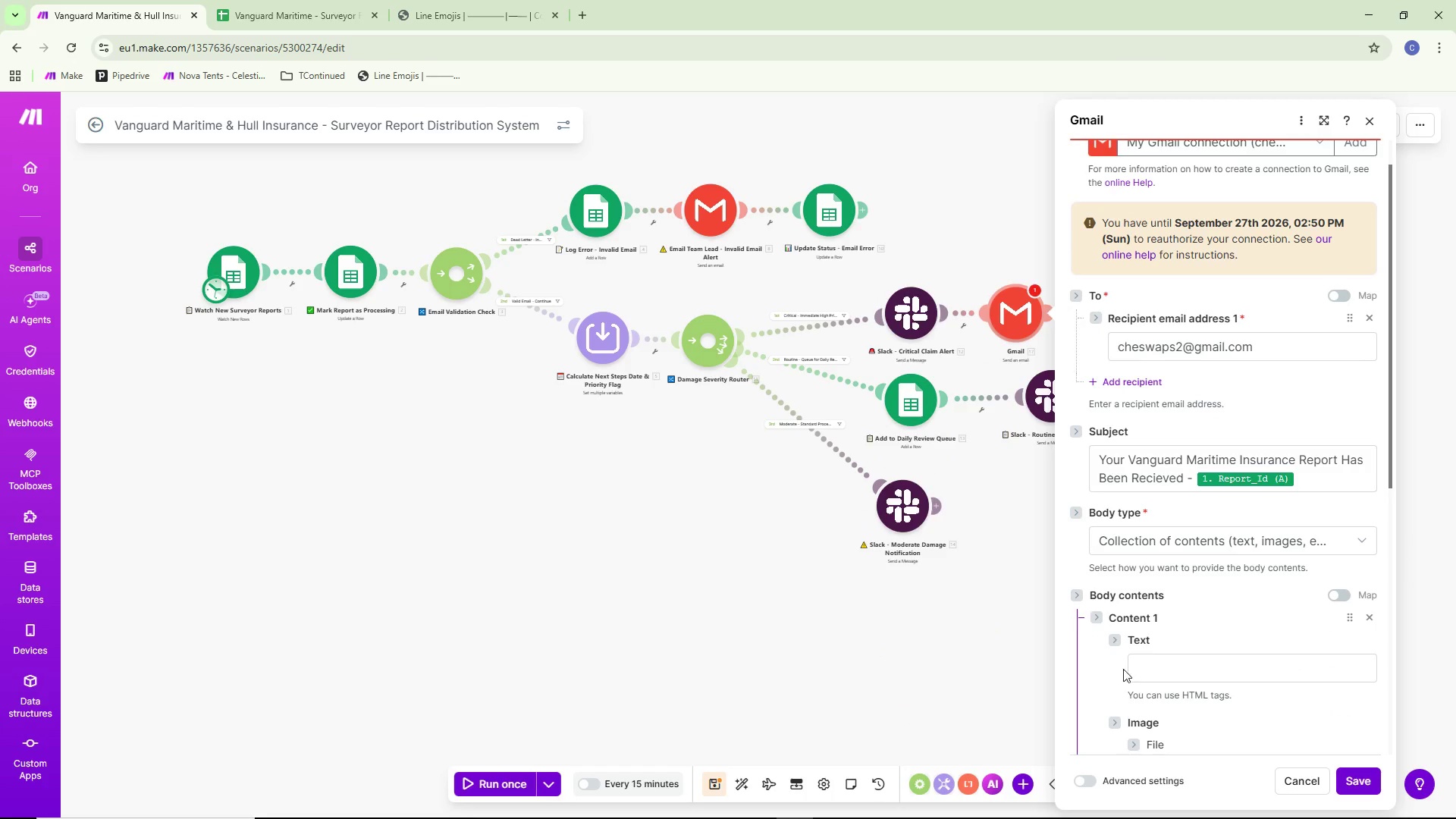 
scroll: coordinate [1172, 574], scroll_direction: down, amount: 5.0
 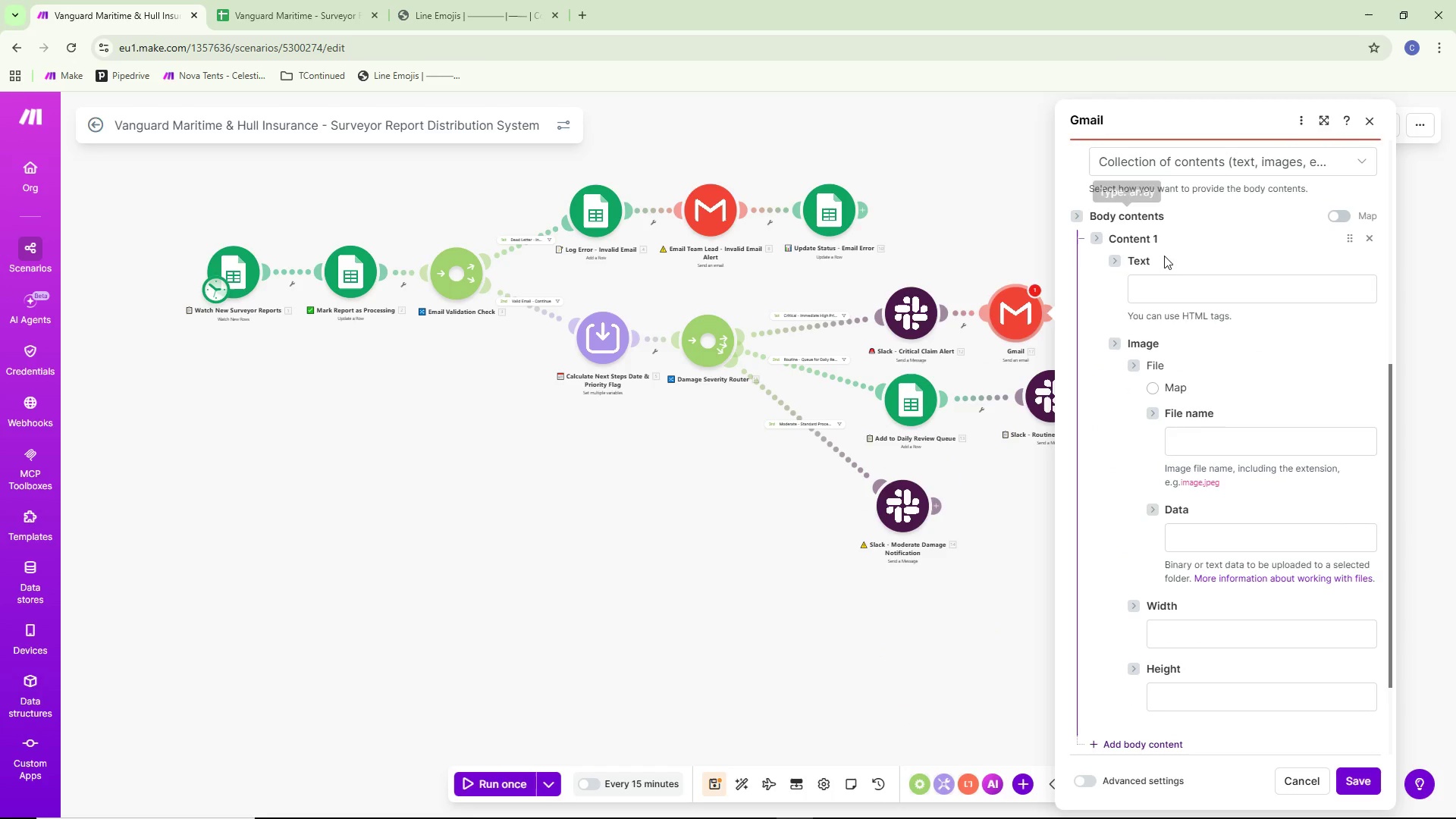 
left_click([1159, 283])
 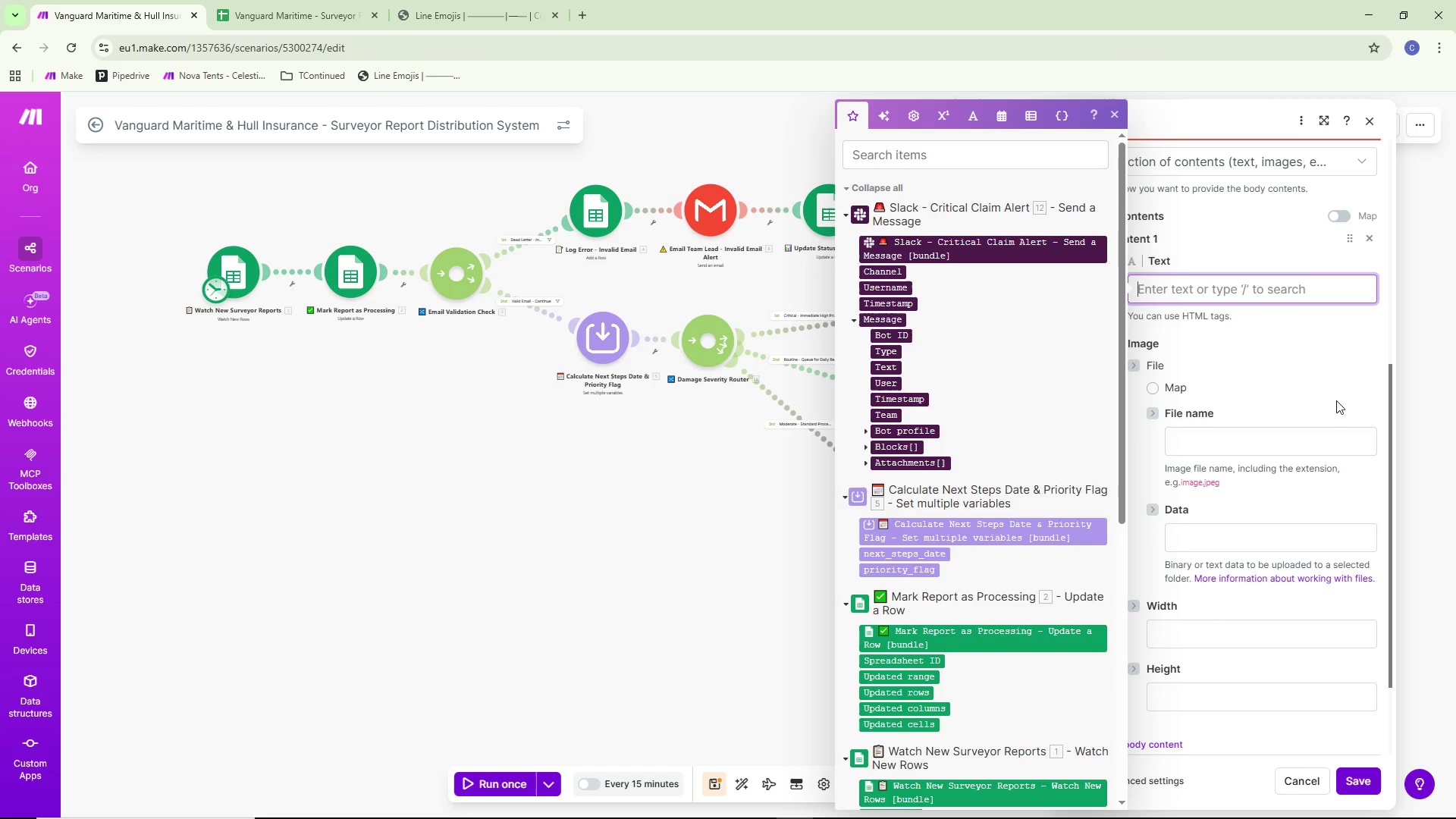 
type(Dear)
 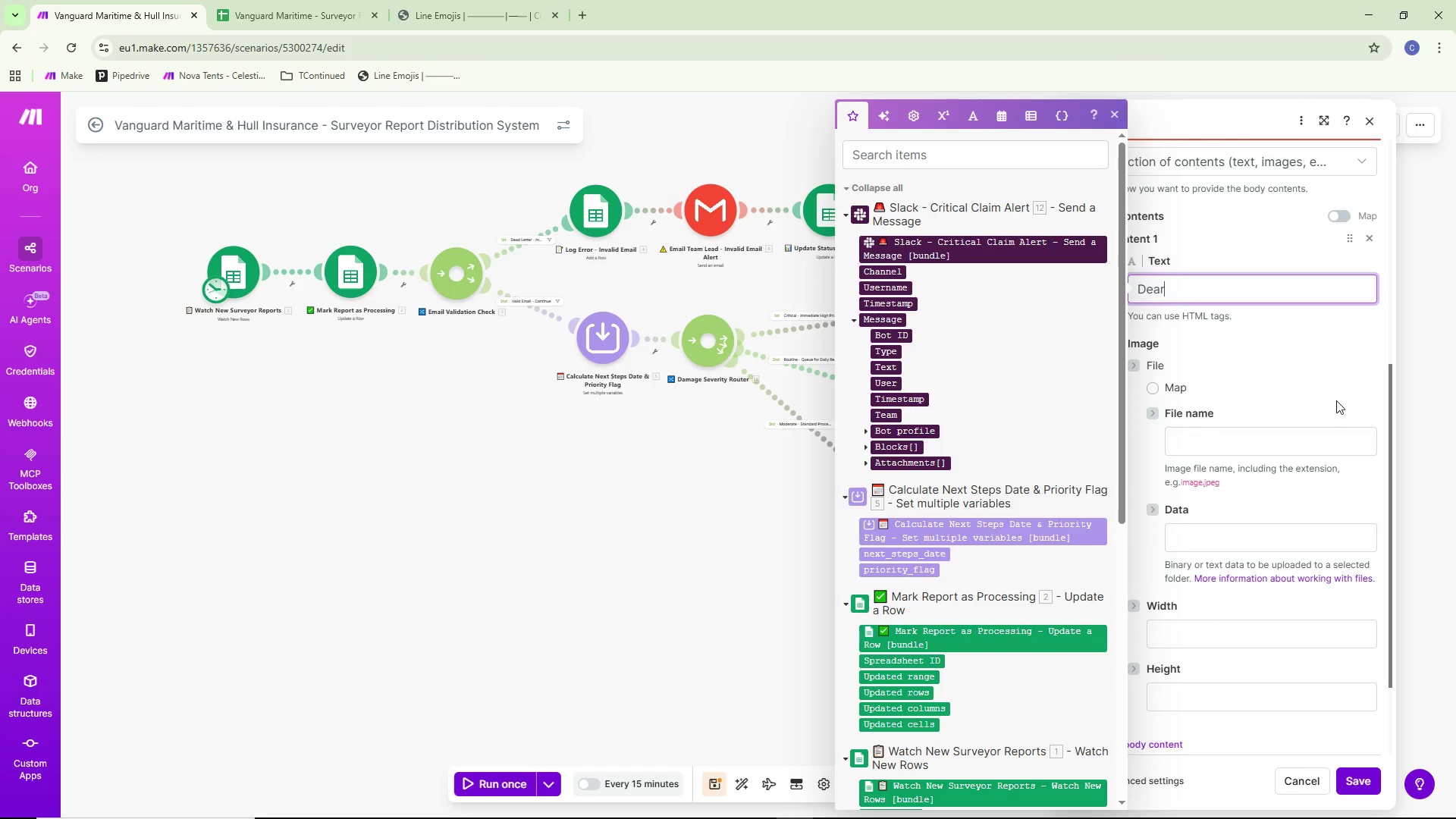 
key(Space)
 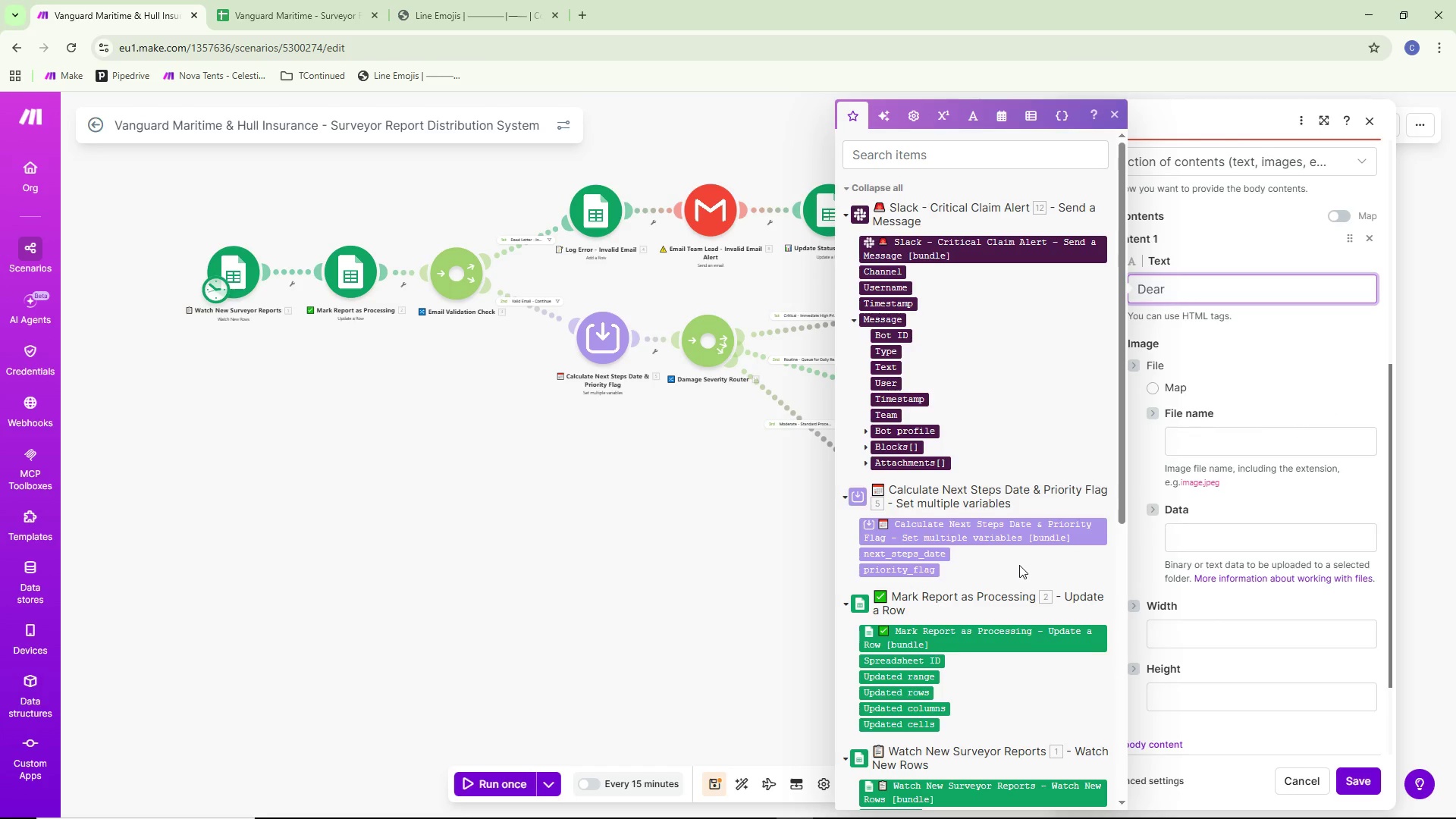 
scroll: coordinate [1018, 565], scroll_direction: down, amount: 3.0
 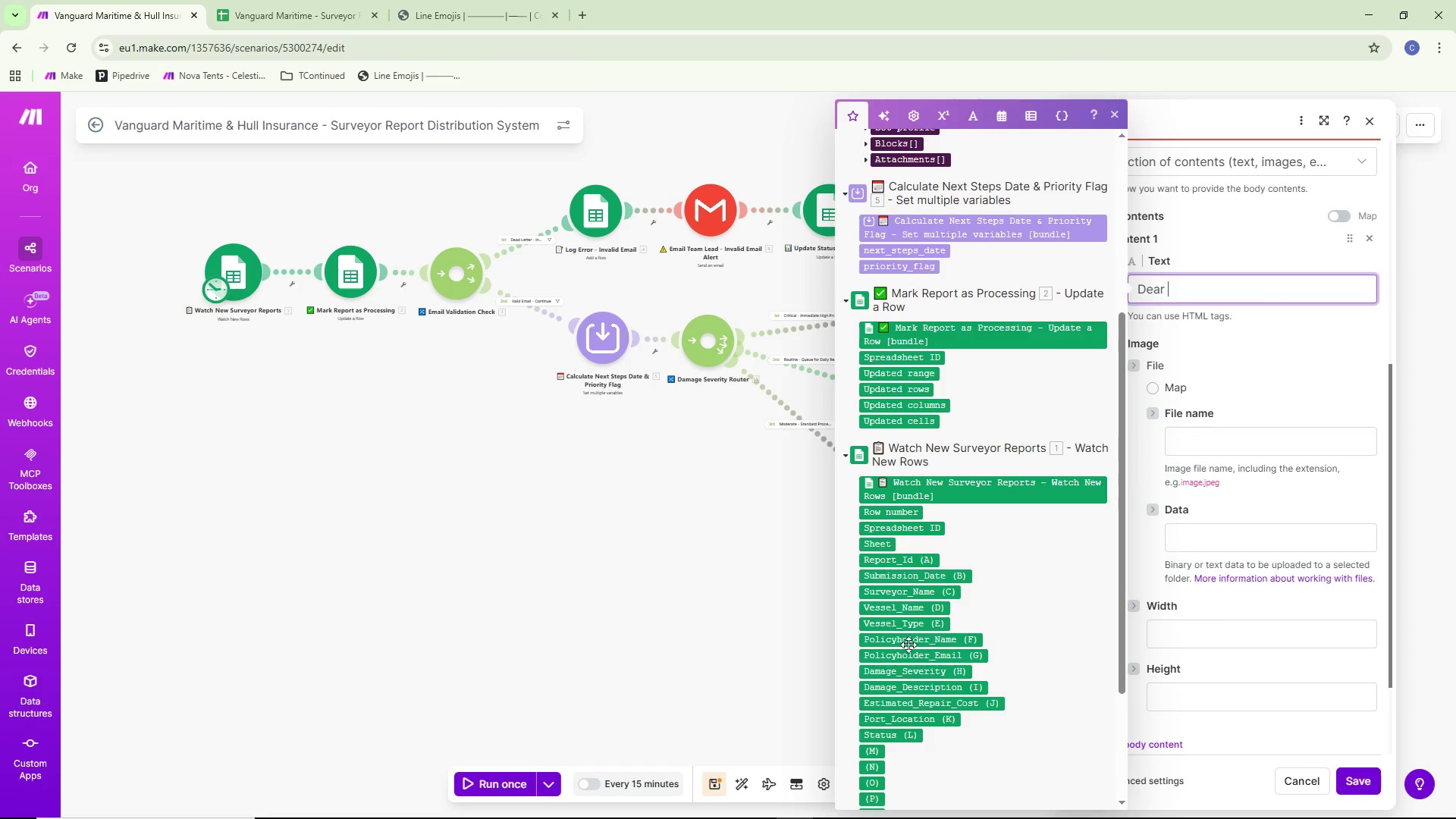 
left_click([916, 640])
 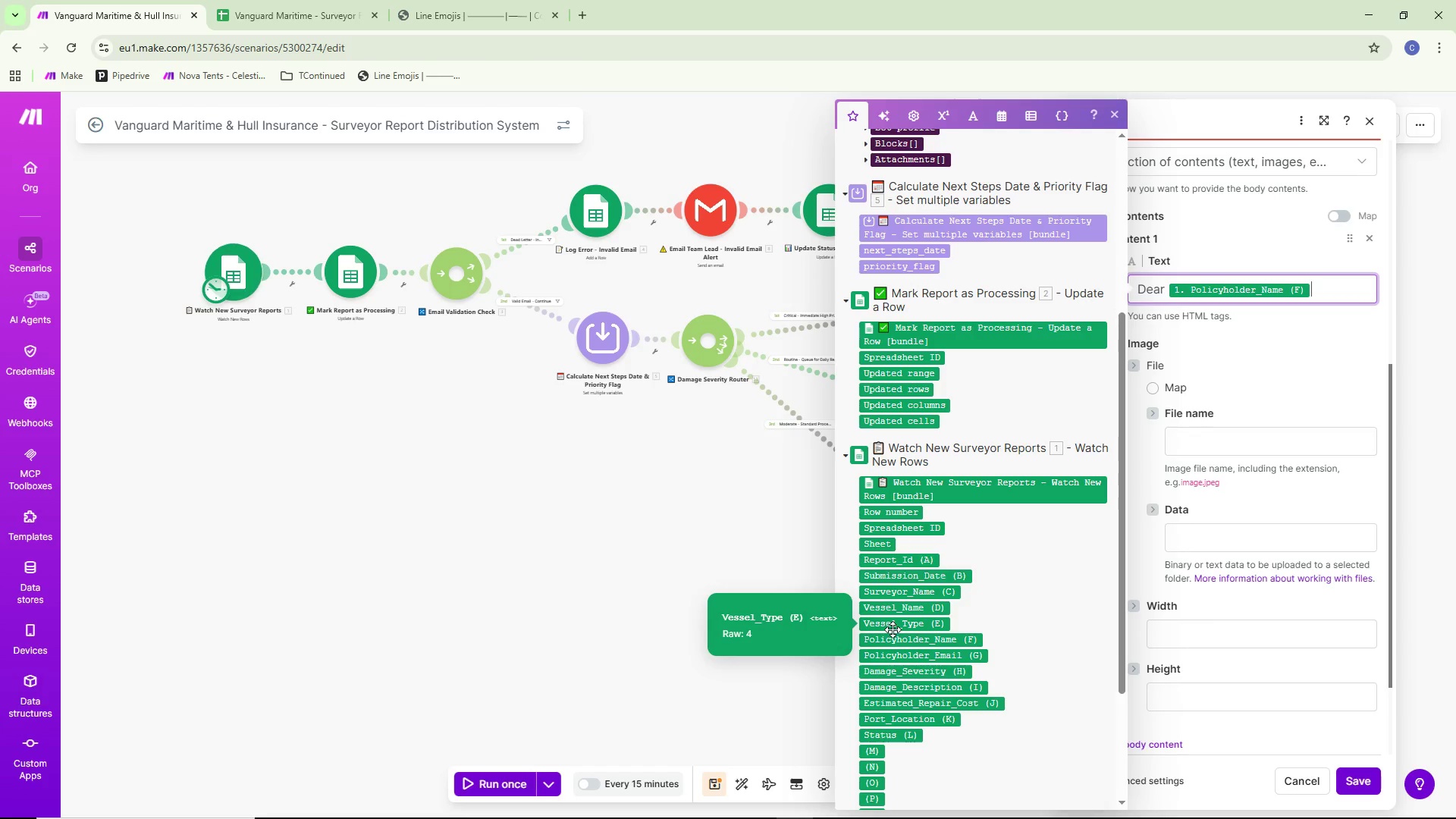 
key(Comma)
 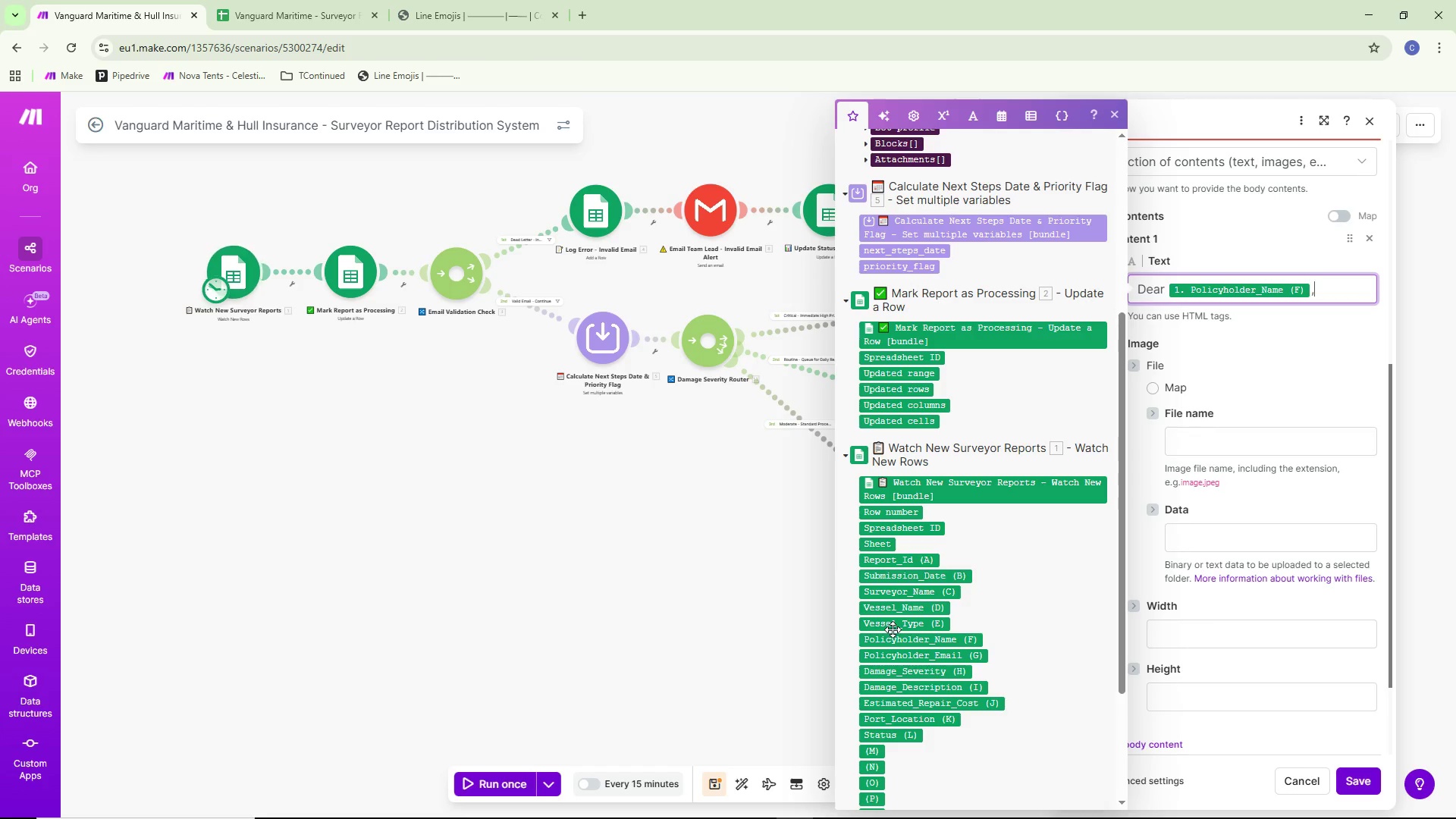 
key(Delete)
 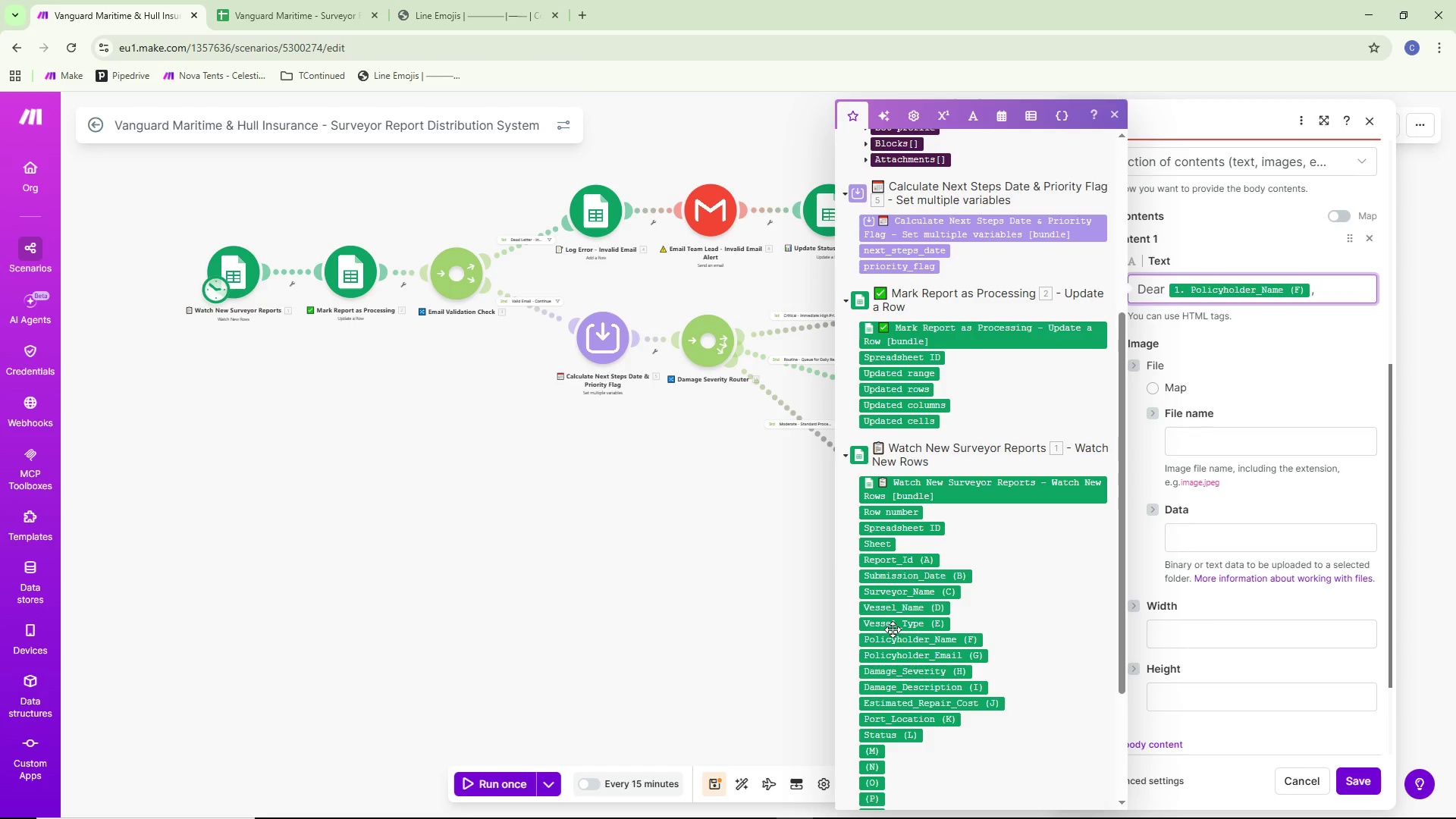 
key(Enter)
 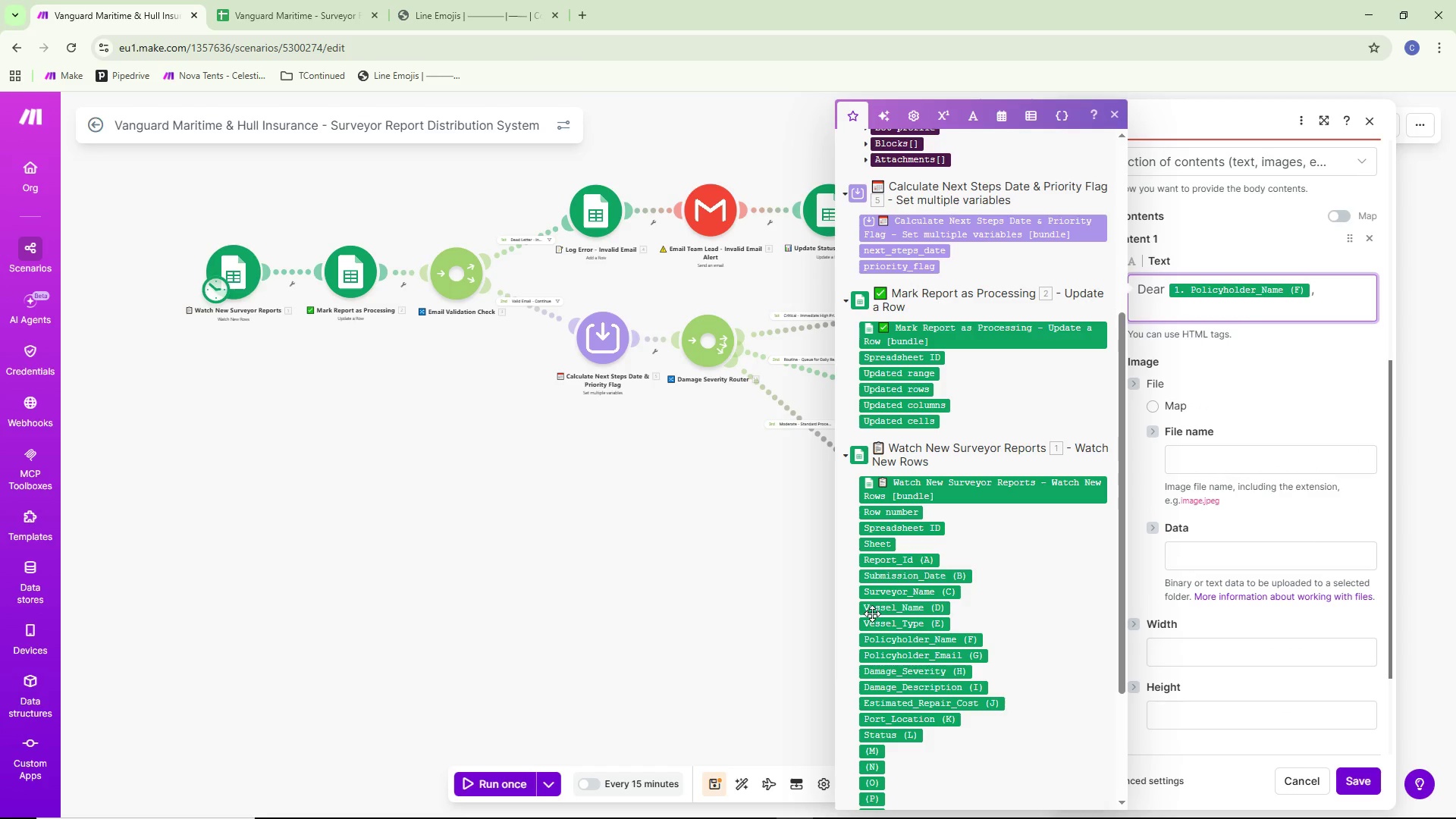 
key(NumpadEnter)
 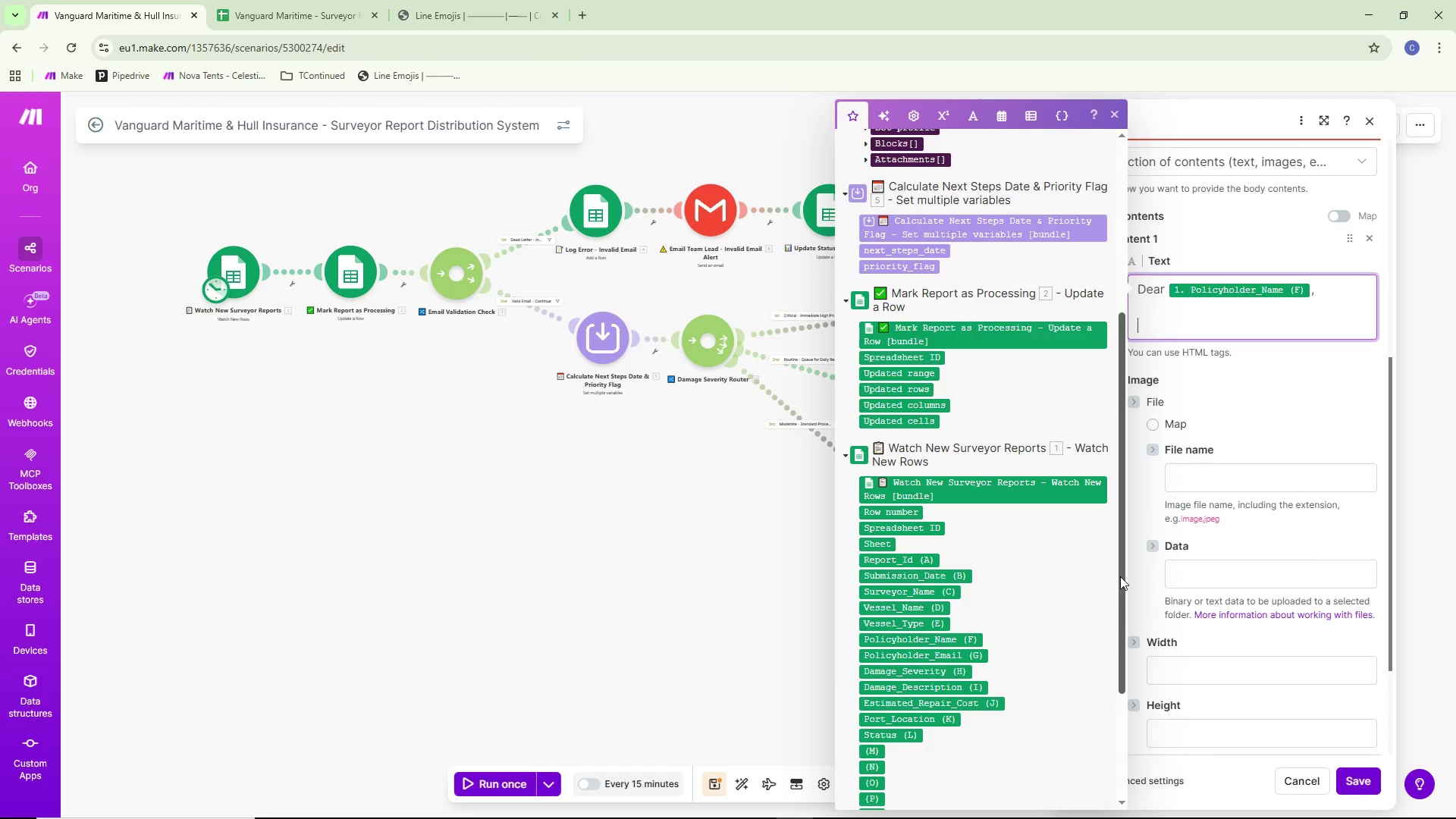 
type(We have received)
 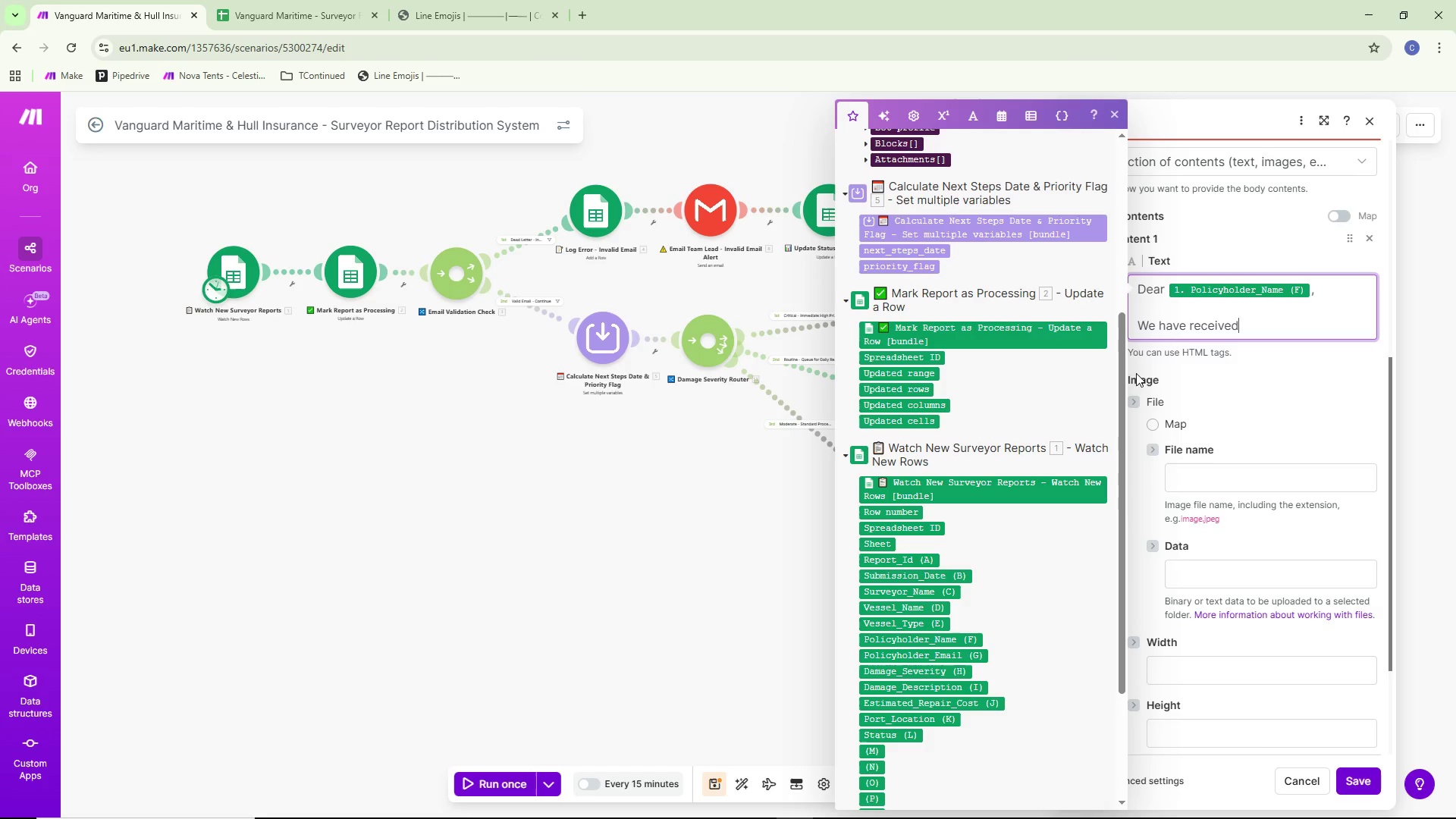 
scroll: coordinate [1195, 270], scroll_direction: up, amount: 4.0
 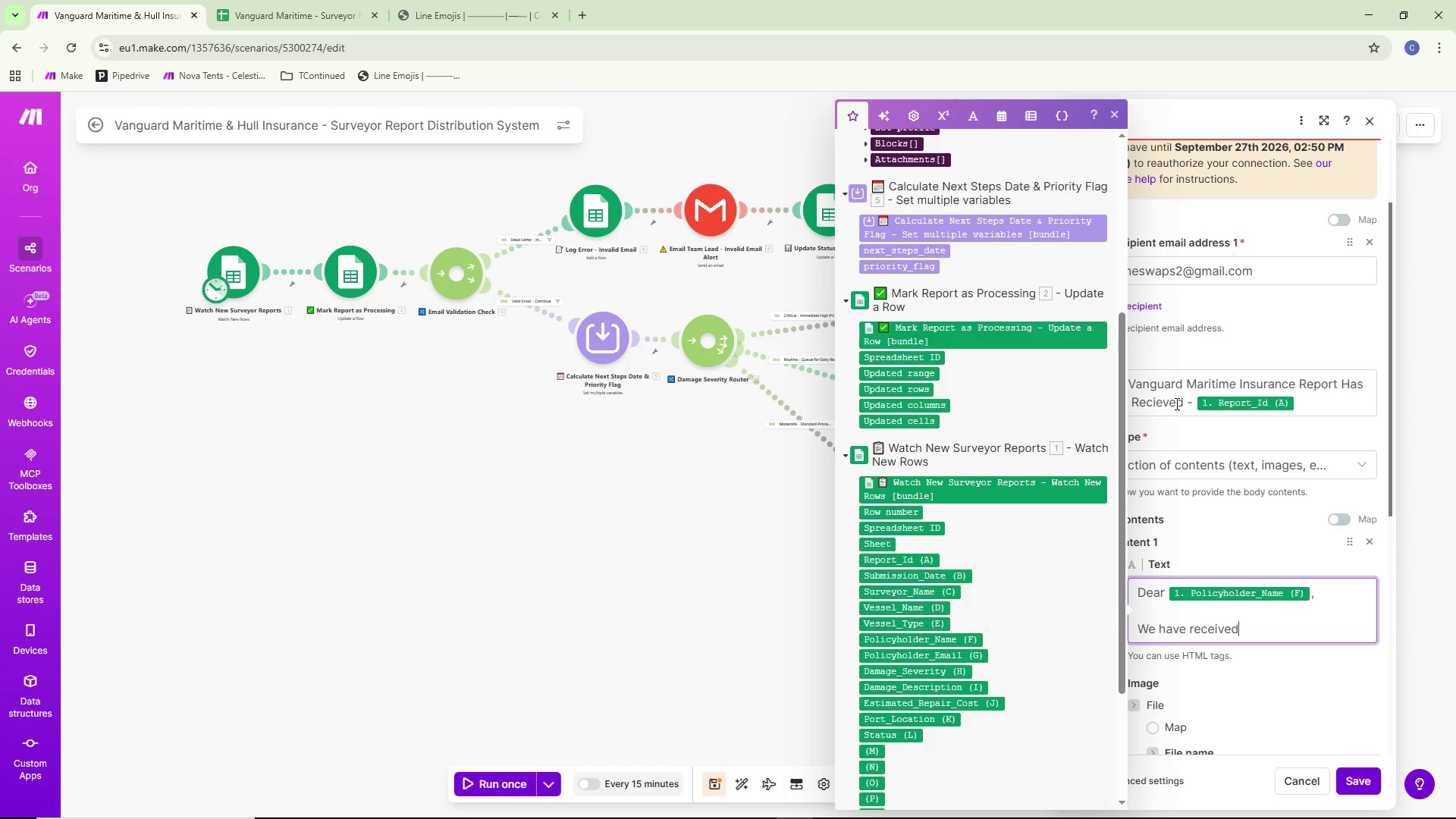 
wait(6.53)
 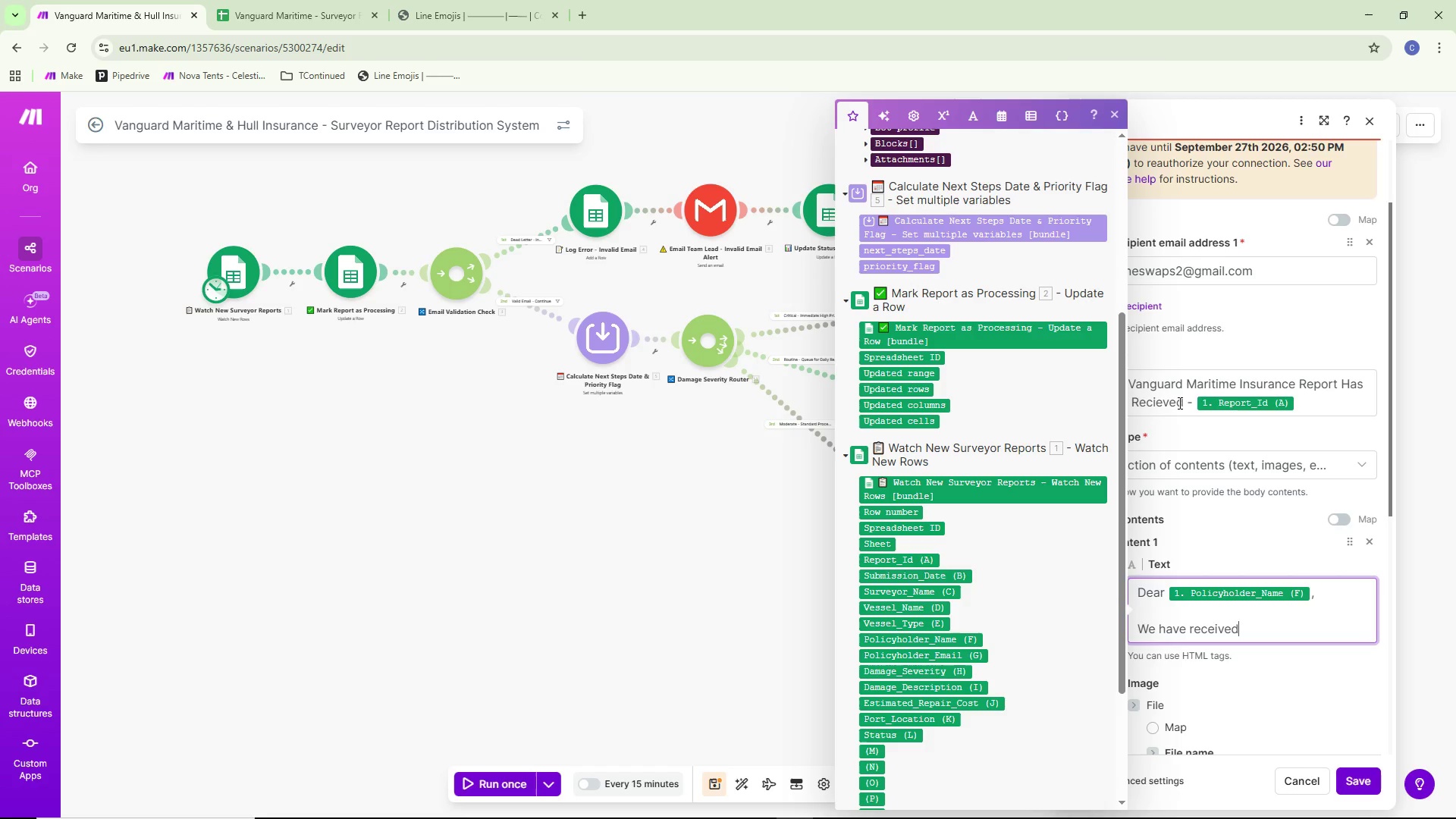 
left_click([1166, 401])
 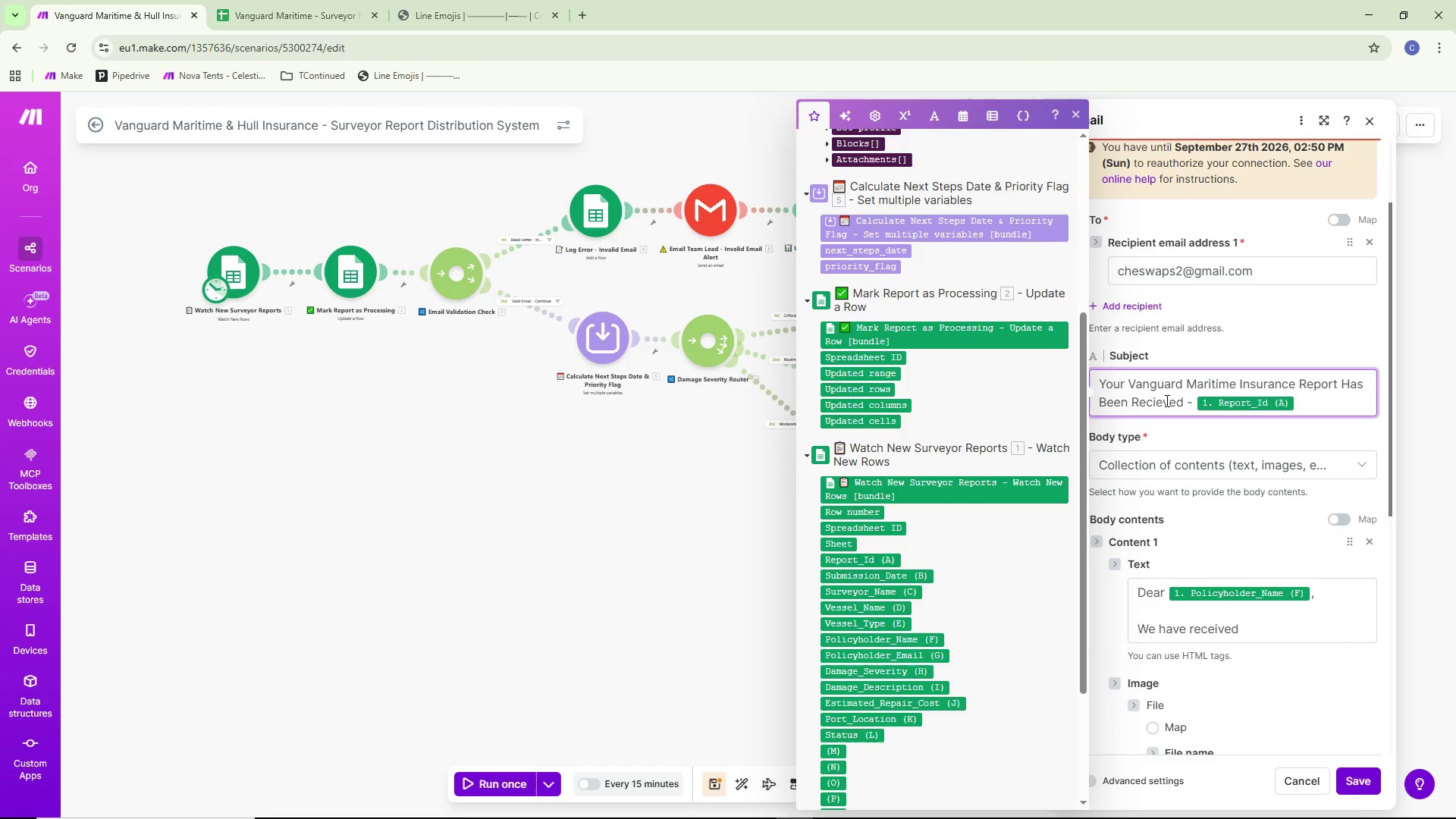 
key(Backspace)
key(Backspace)
type(ei)
 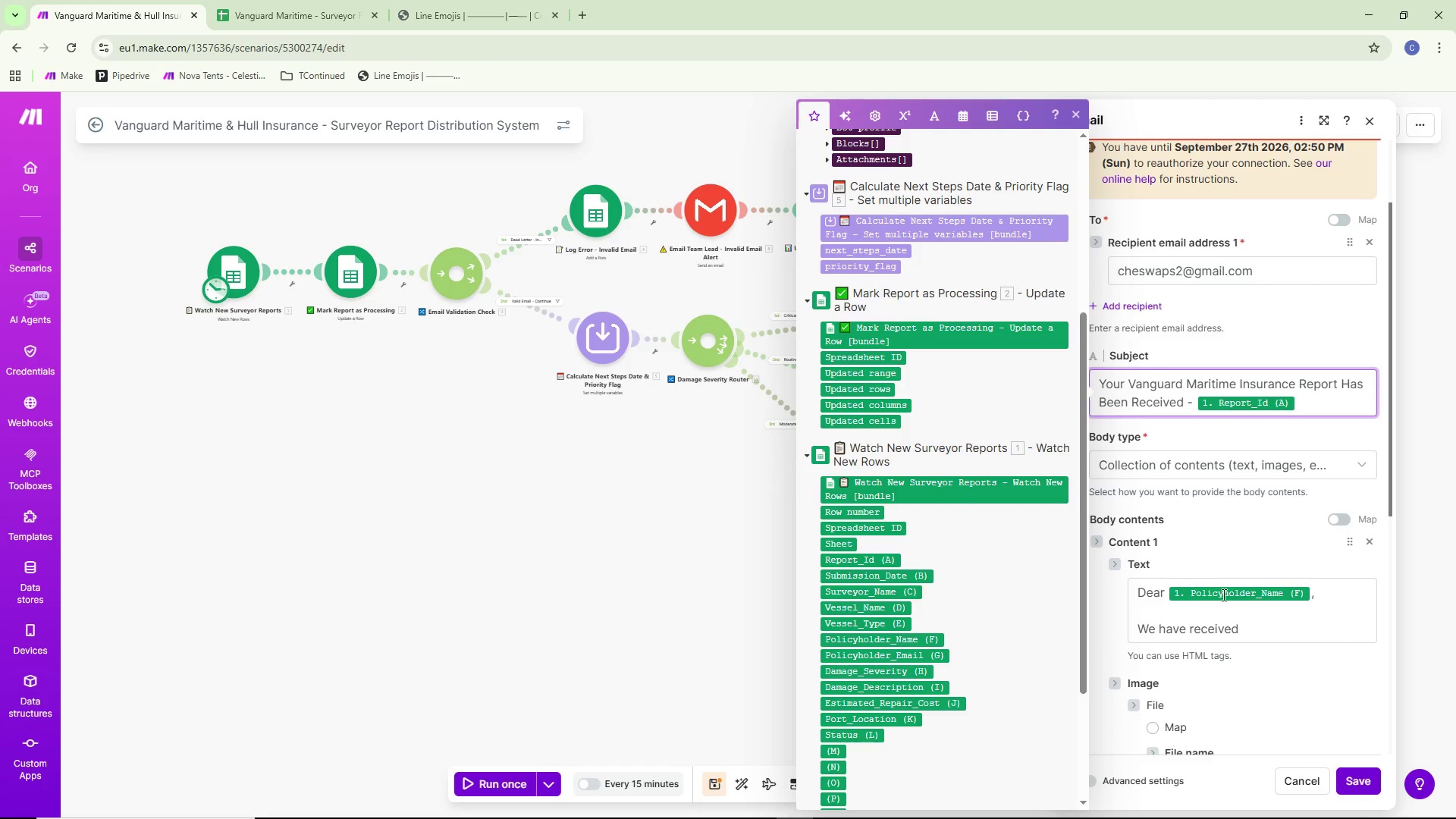 
scroll: coordinate [1239, 623], scroll_direction: down, amount: 2.0
 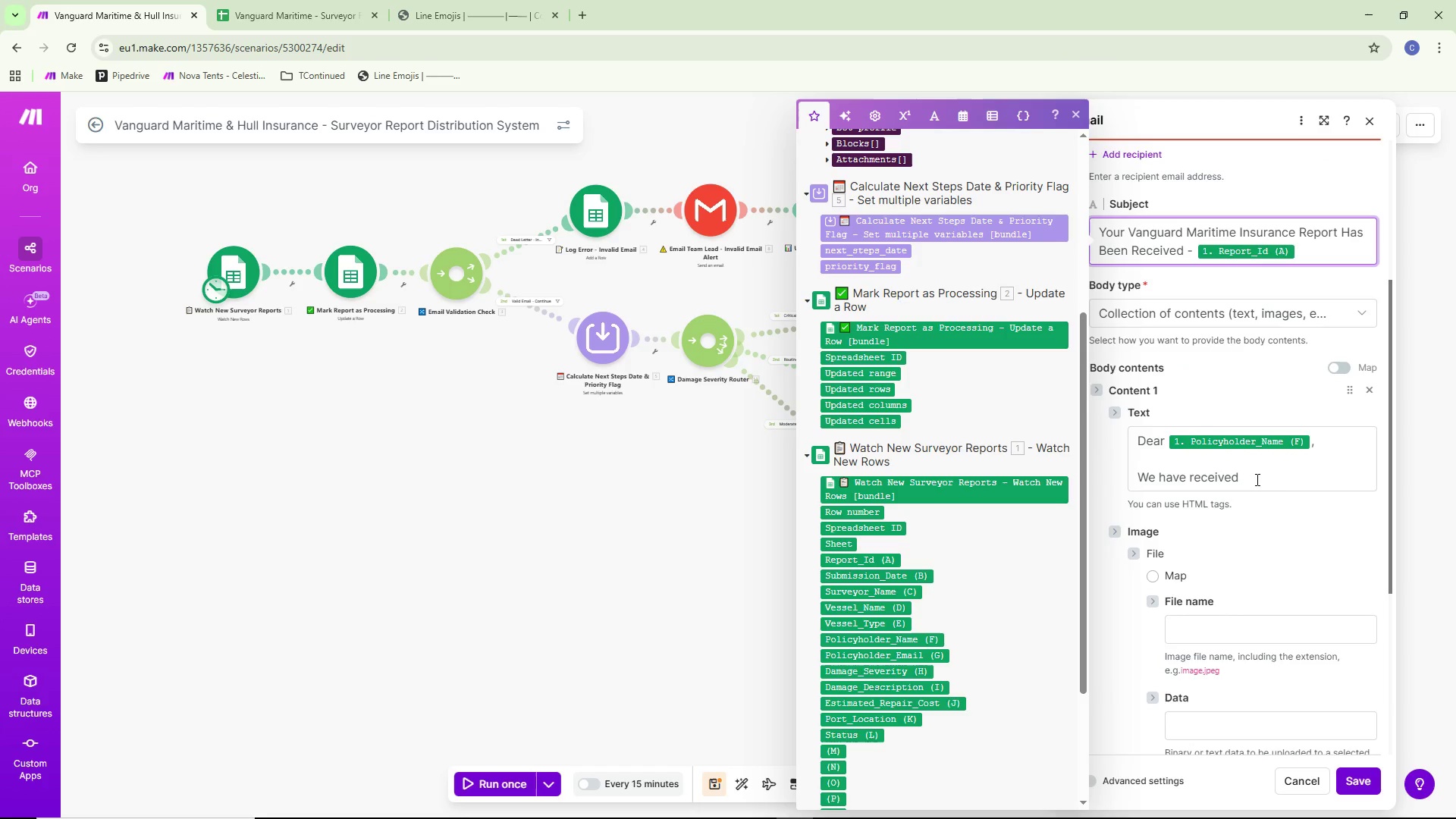 
left_click([1271, 476])
 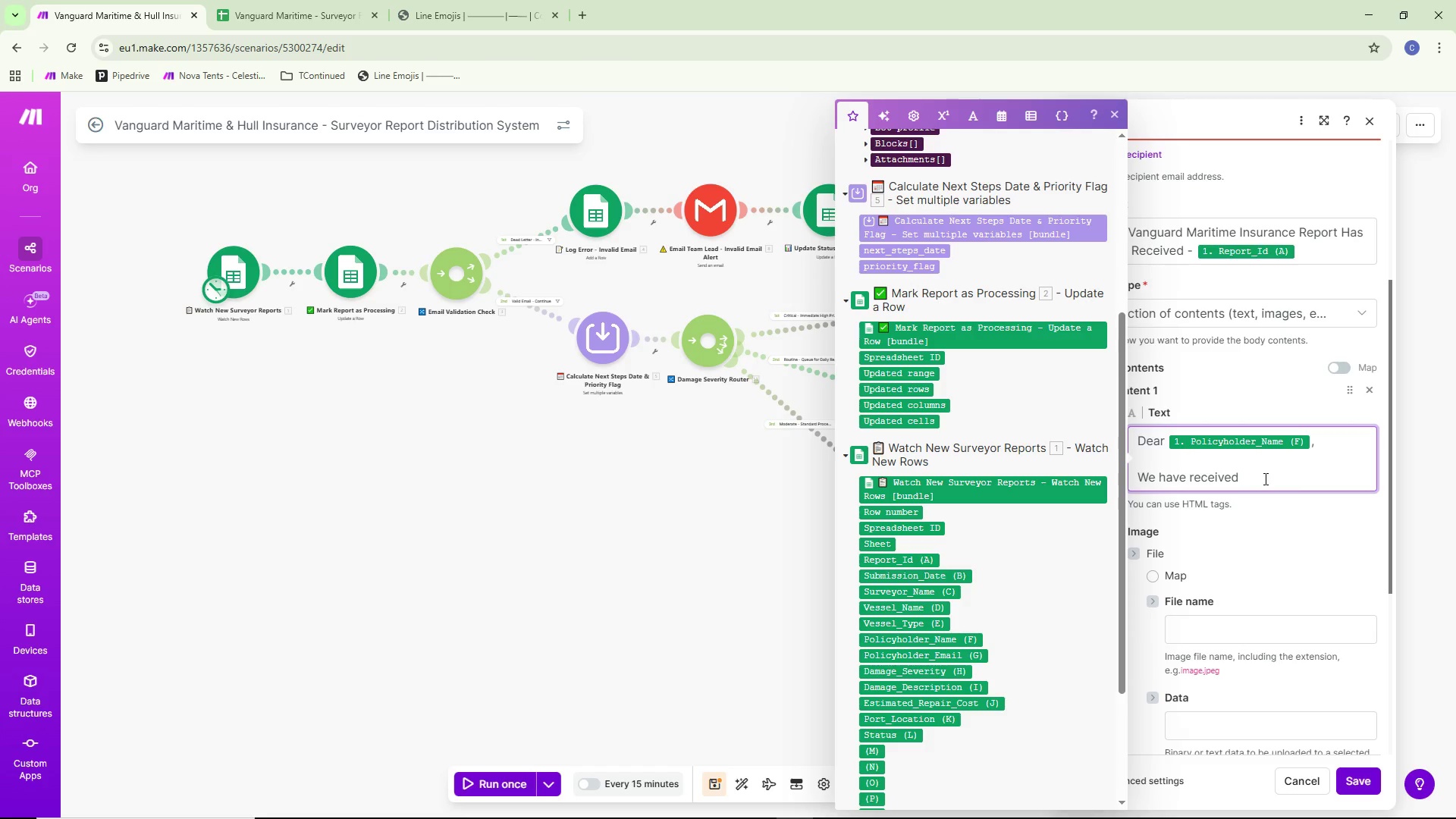 
wait(14.28)
 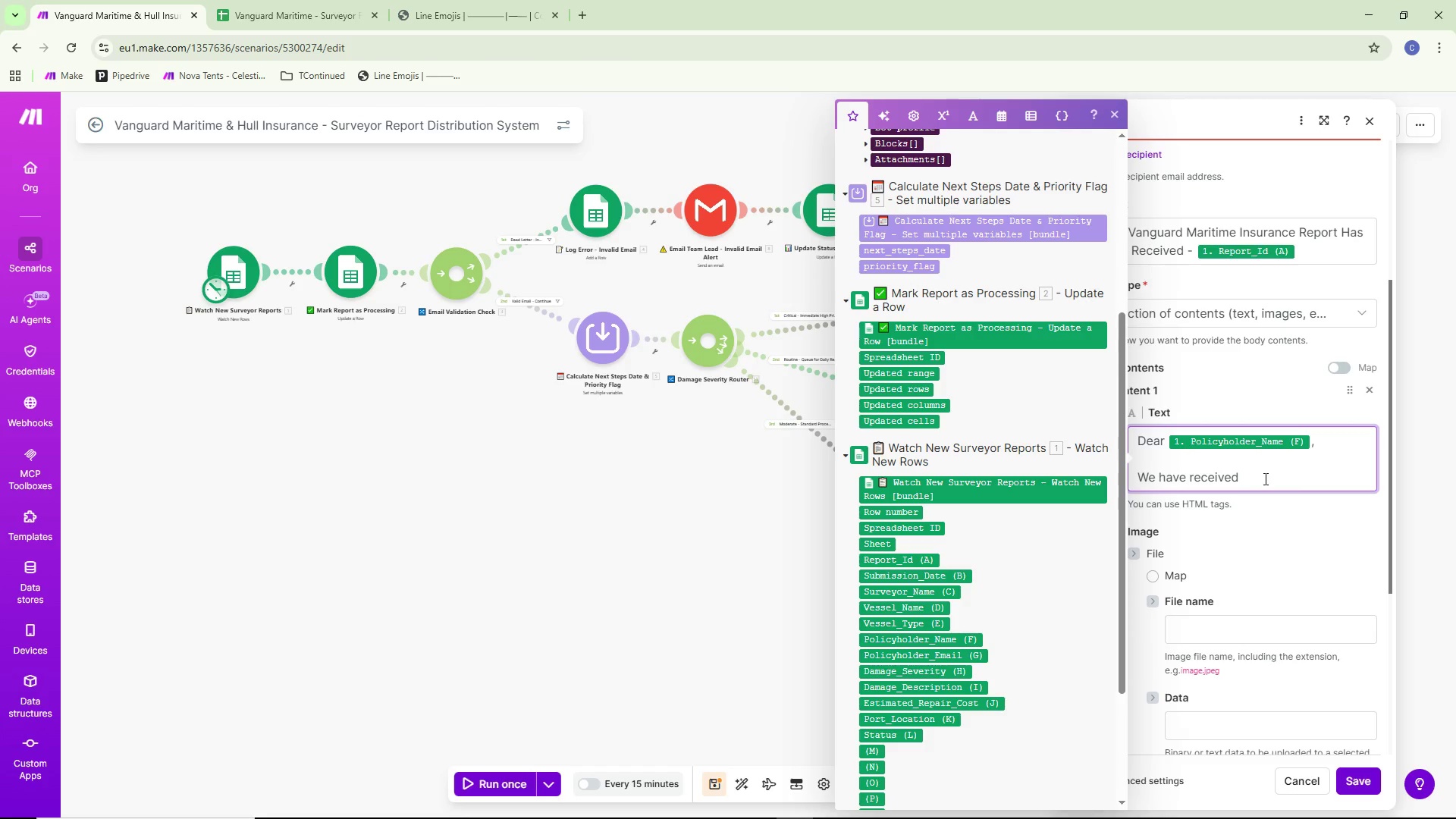 
type(the)
key(Backspace)
key(Backspace)
key(Backspace)
type( the surveyor )
 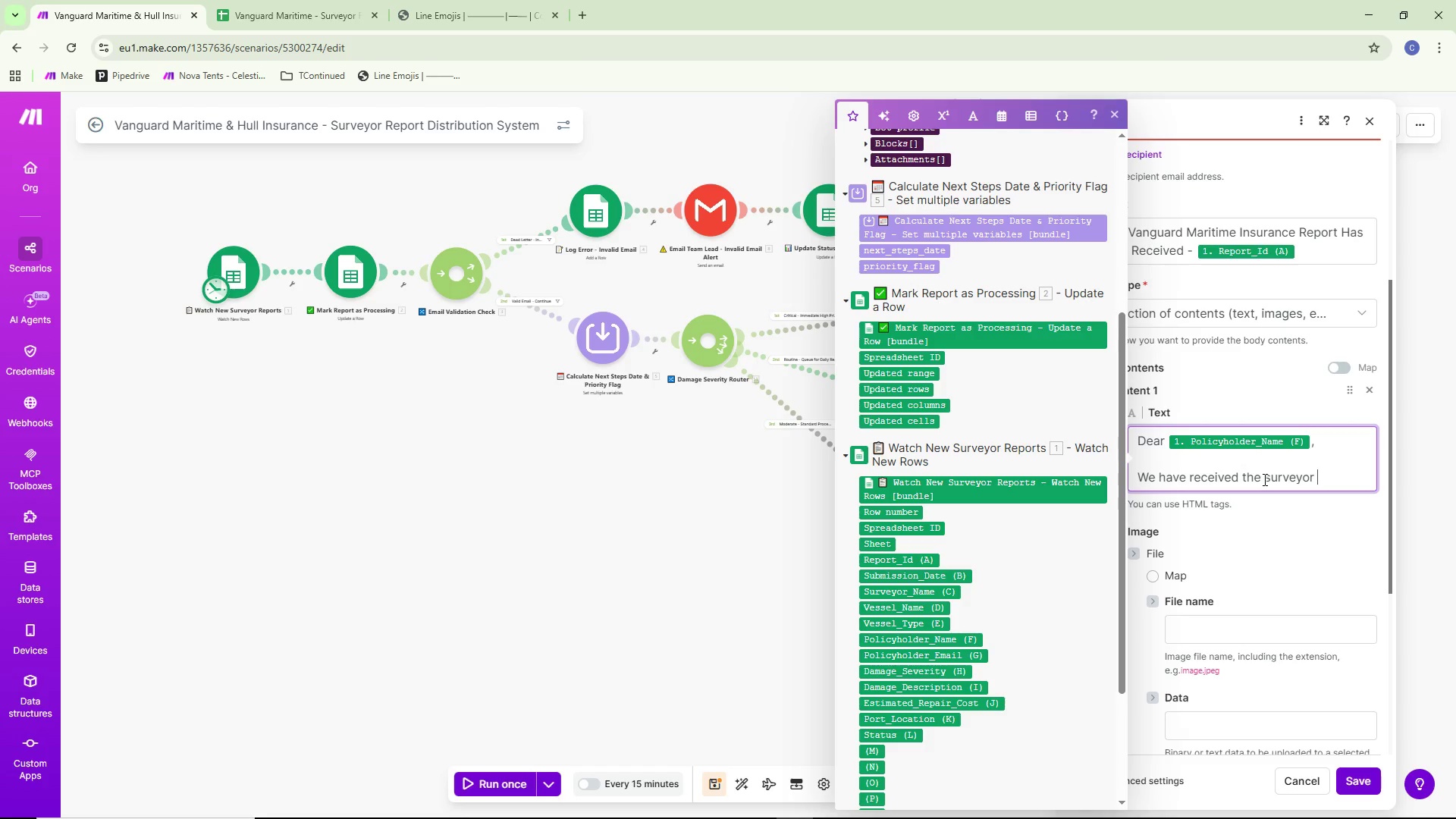 
type(report)
 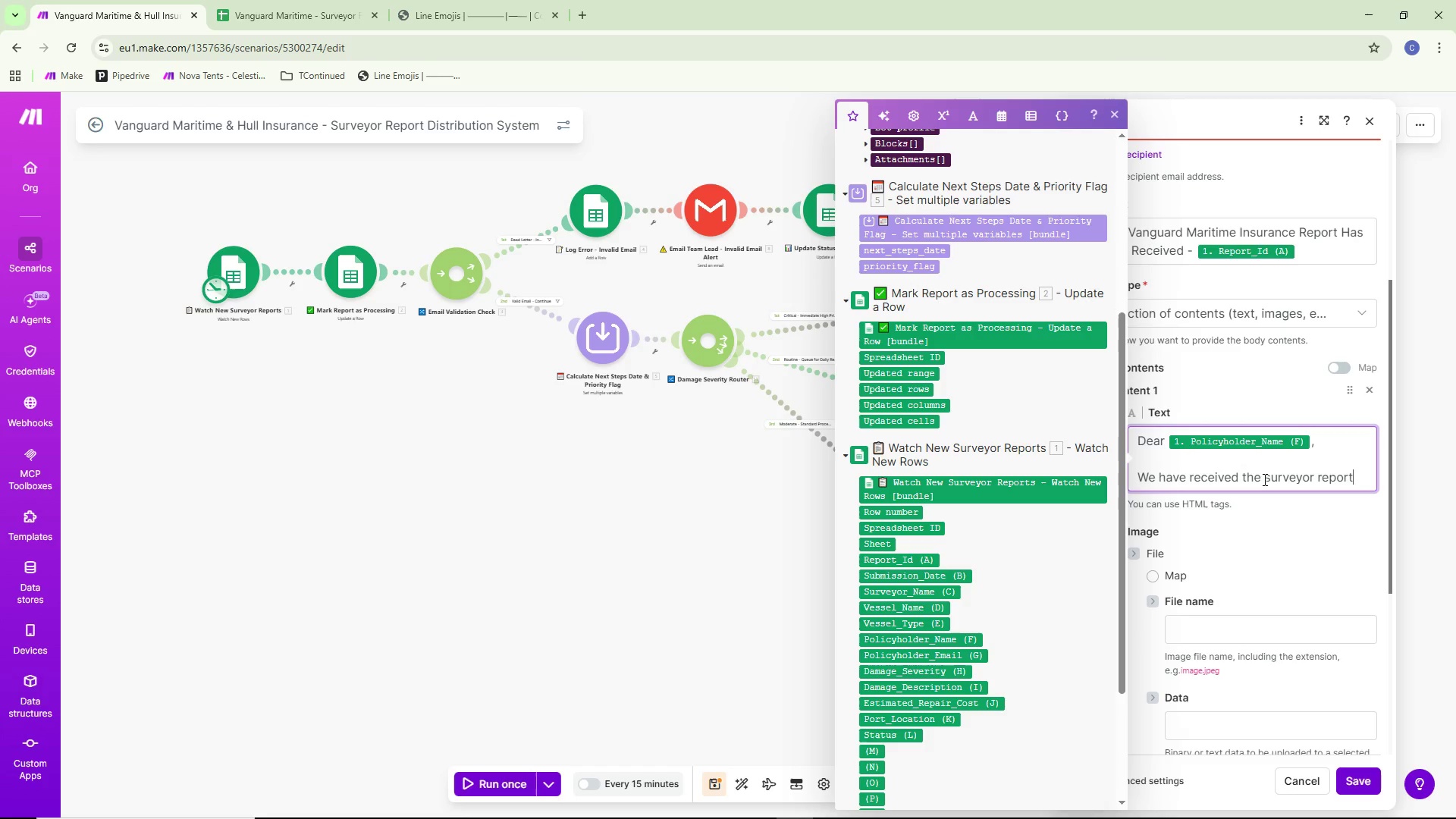 
type( for your vessel )
 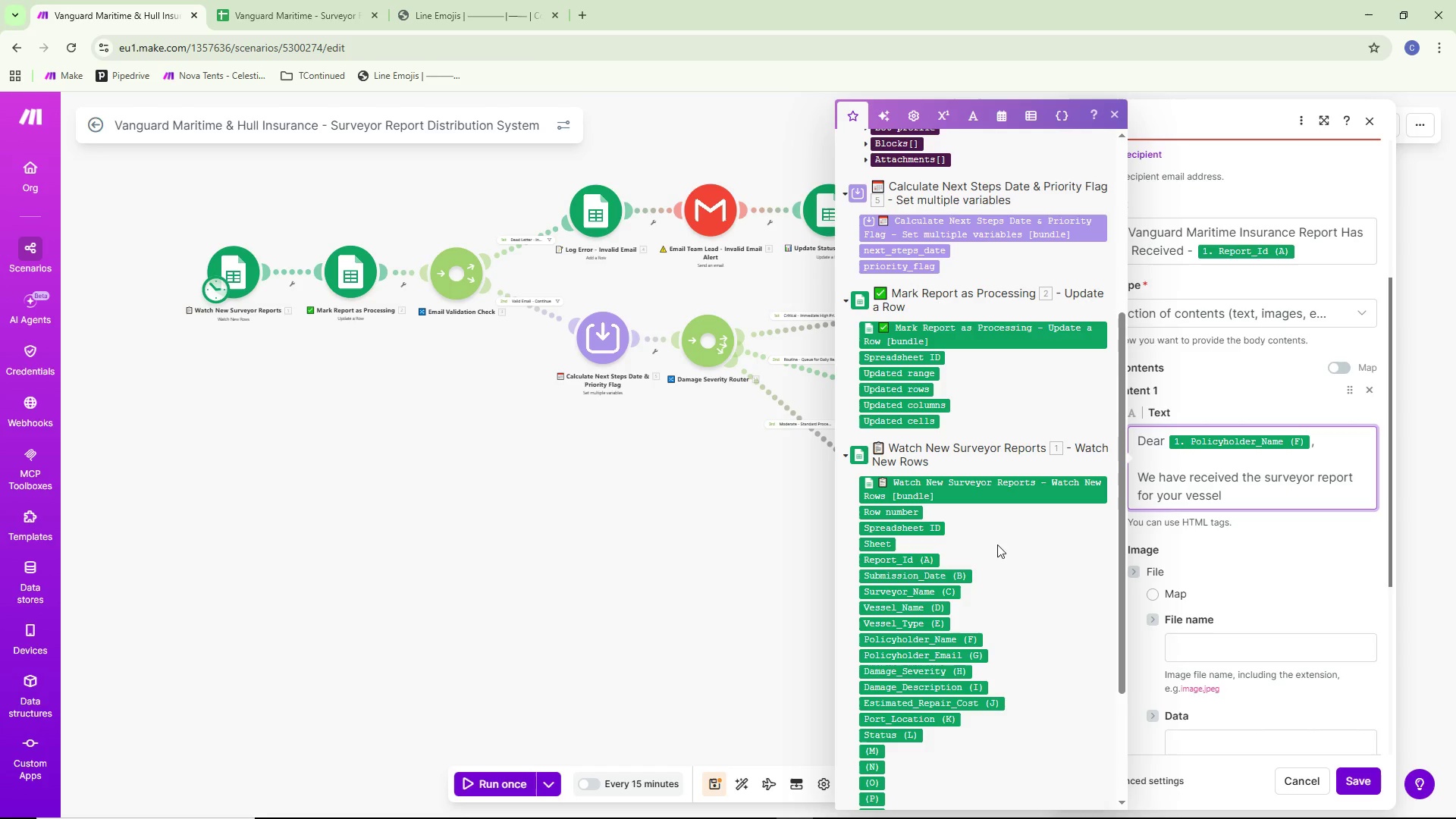 
left_click([927, 613])
 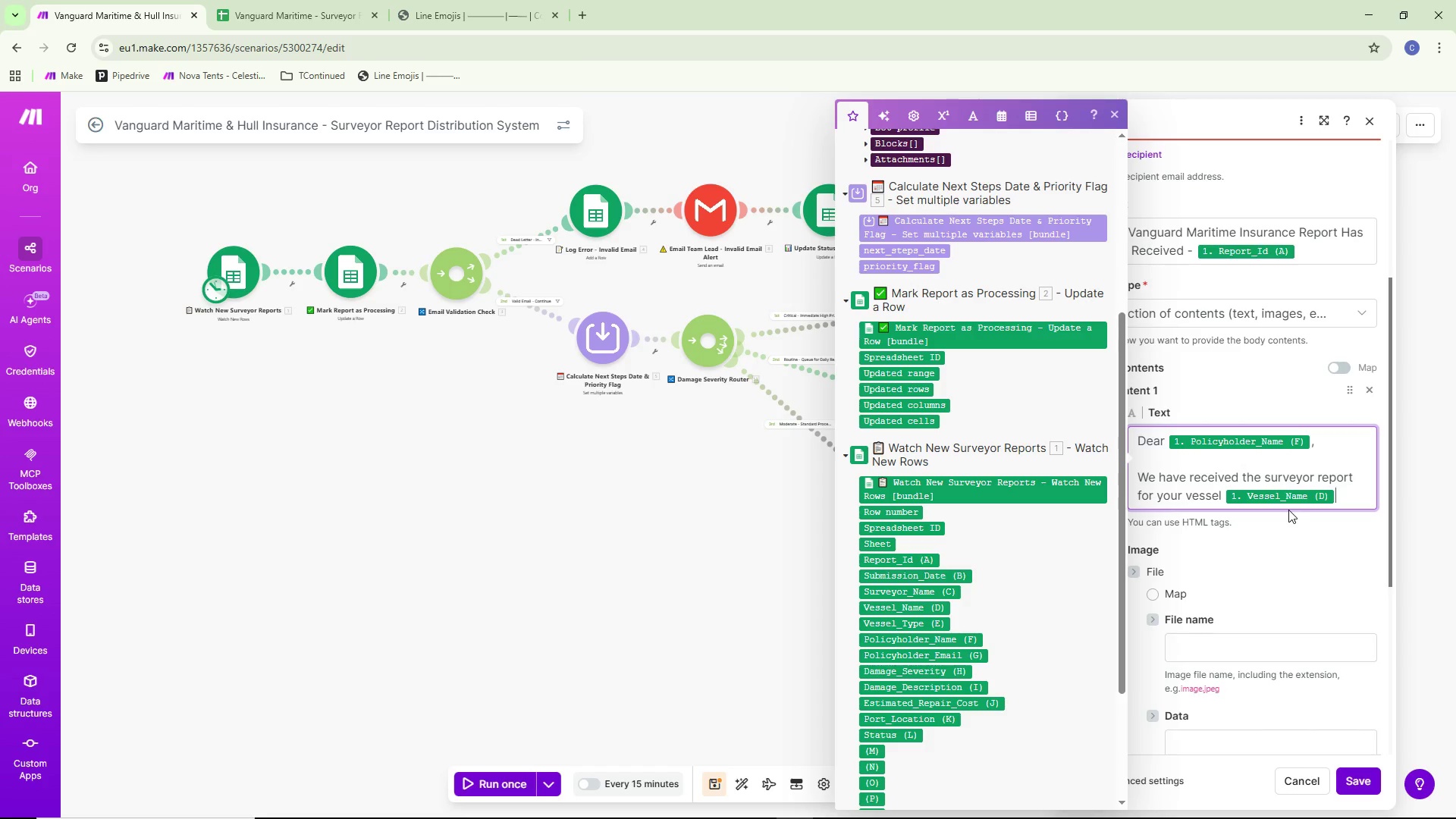 
wait(5.97)
 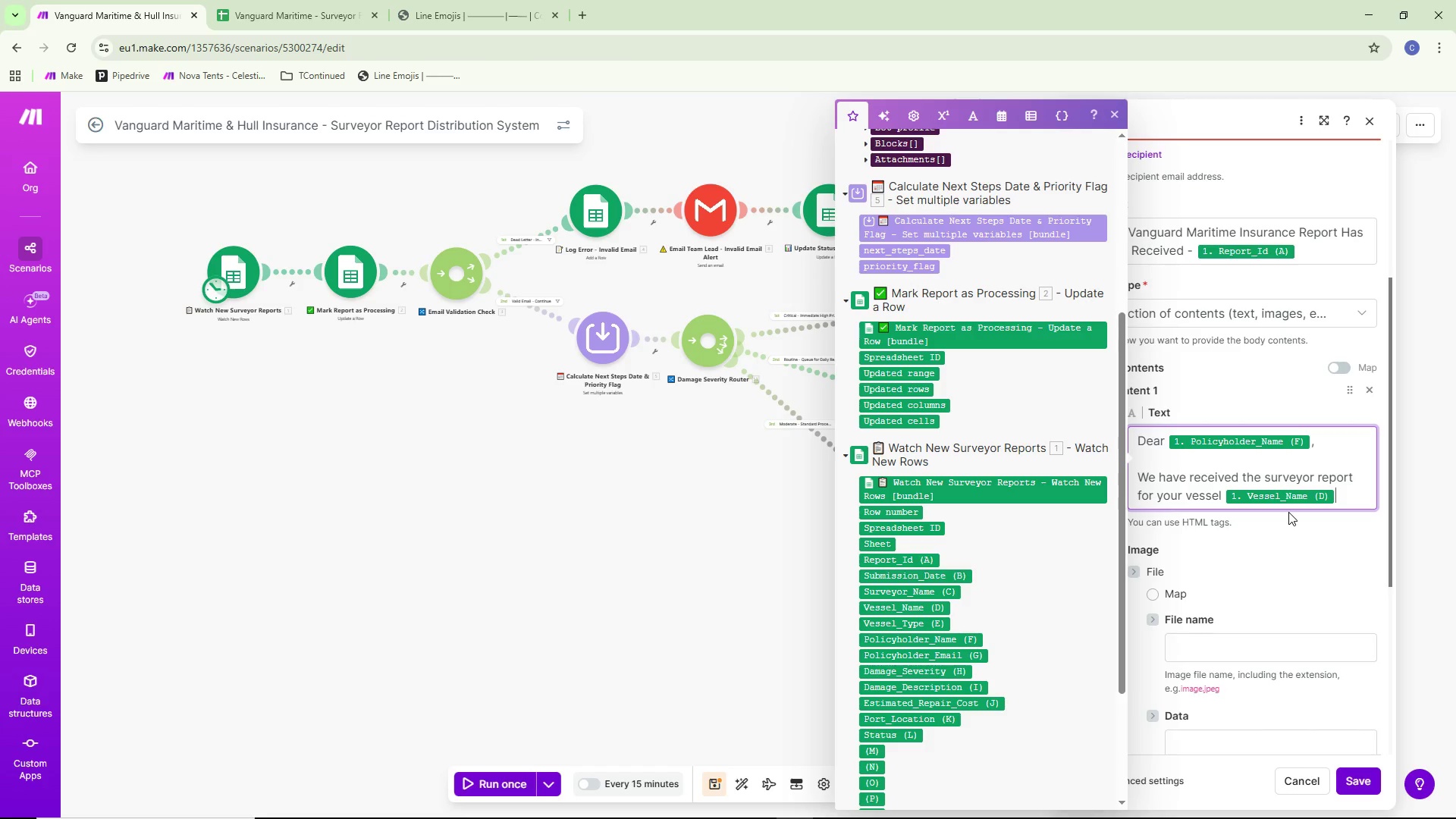 
type( and have flagged it as a priority claim )
 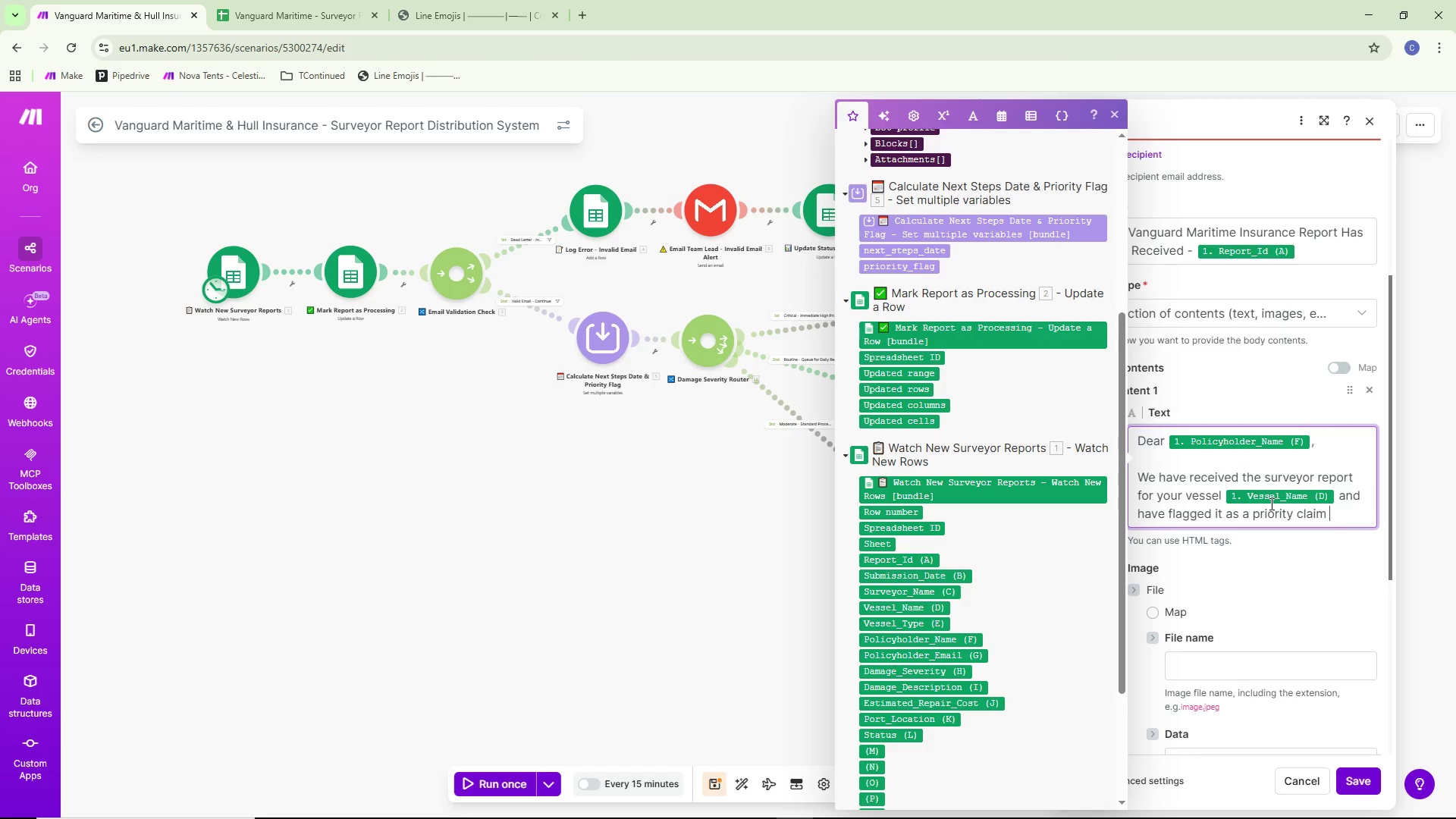 
type(require)
 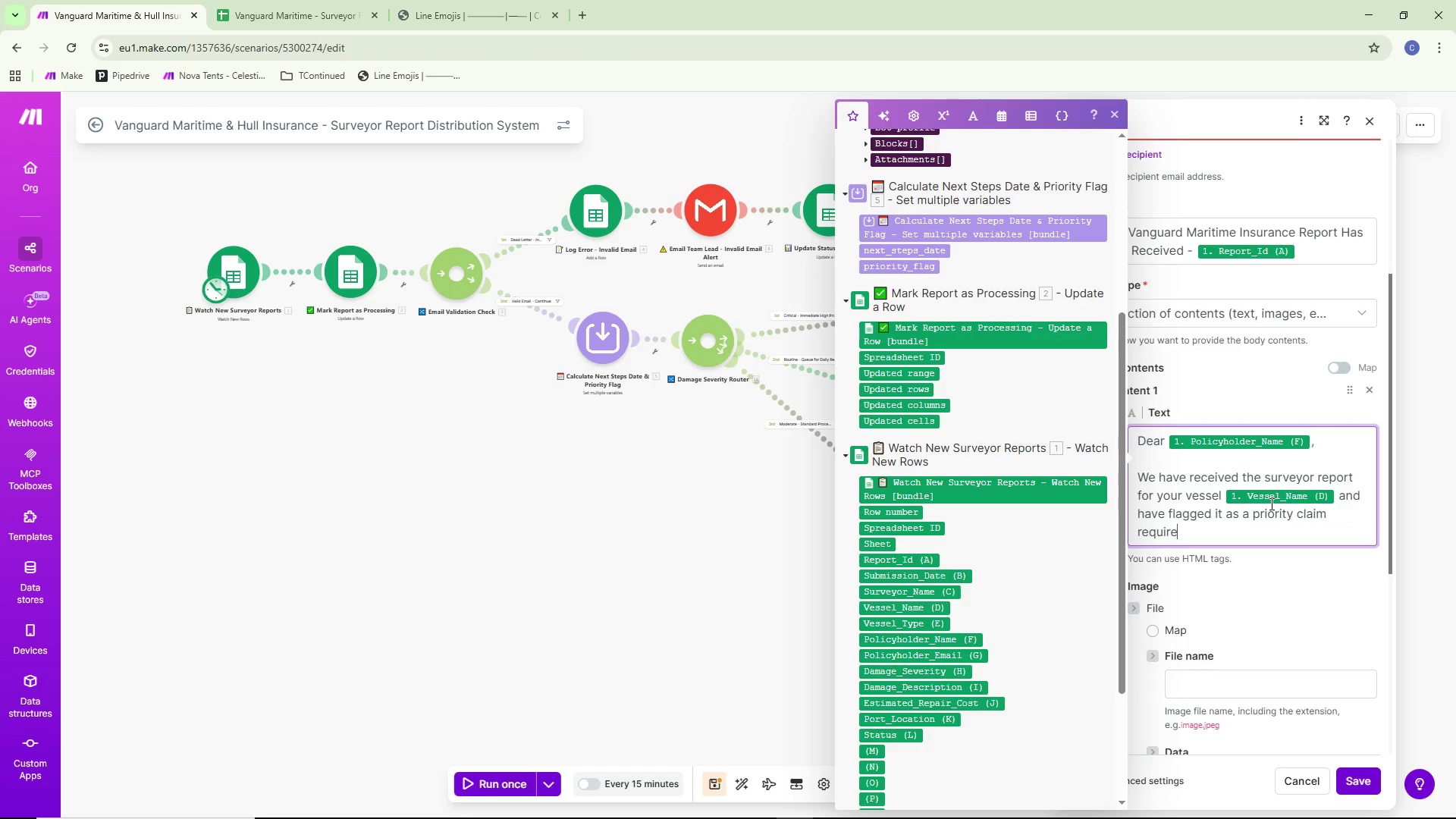 
key(Backspace)
key(Backspace)
type(ring immediate attention.)
key(NumpadEnter)
 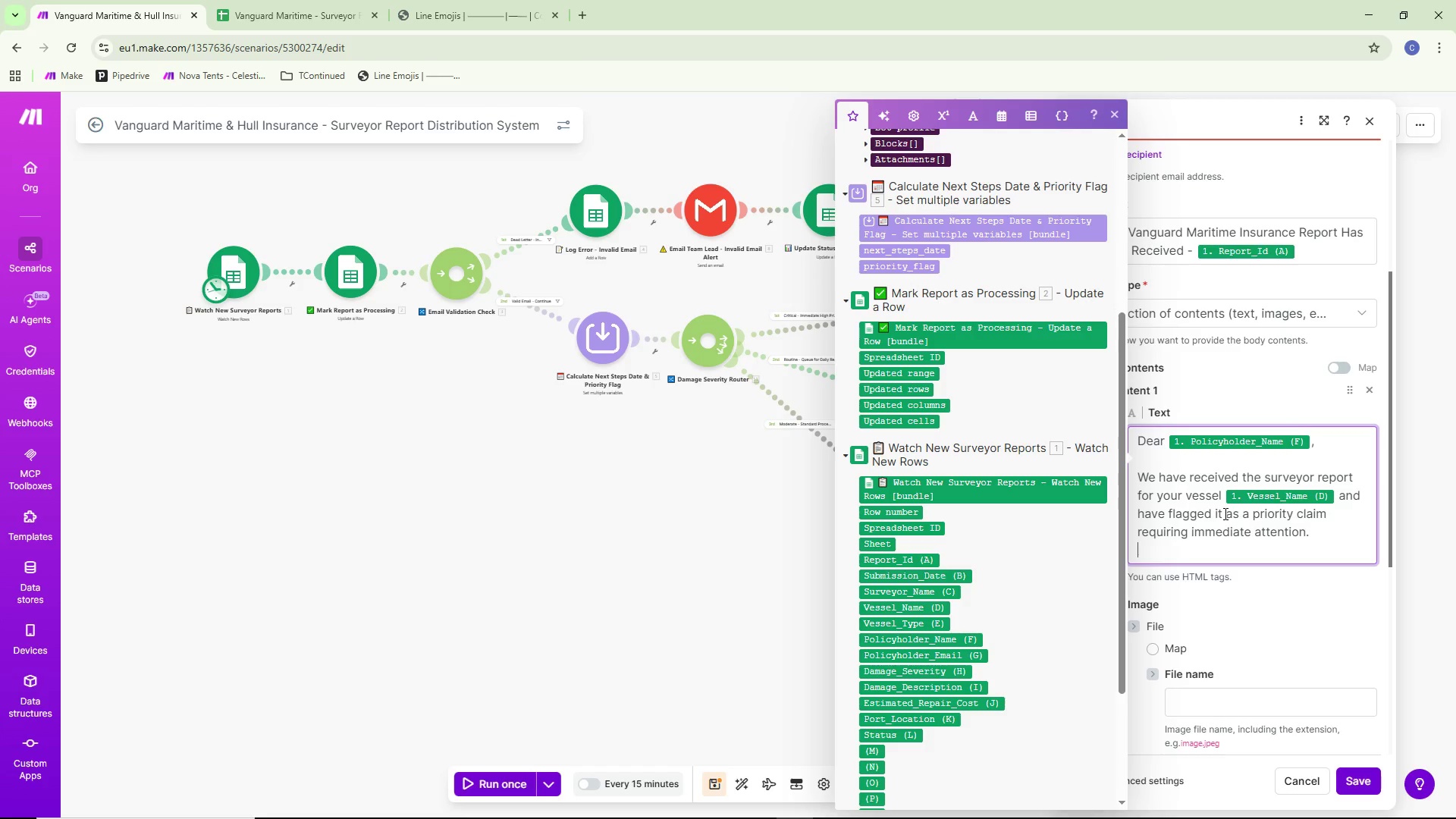 
wait(7.09)
 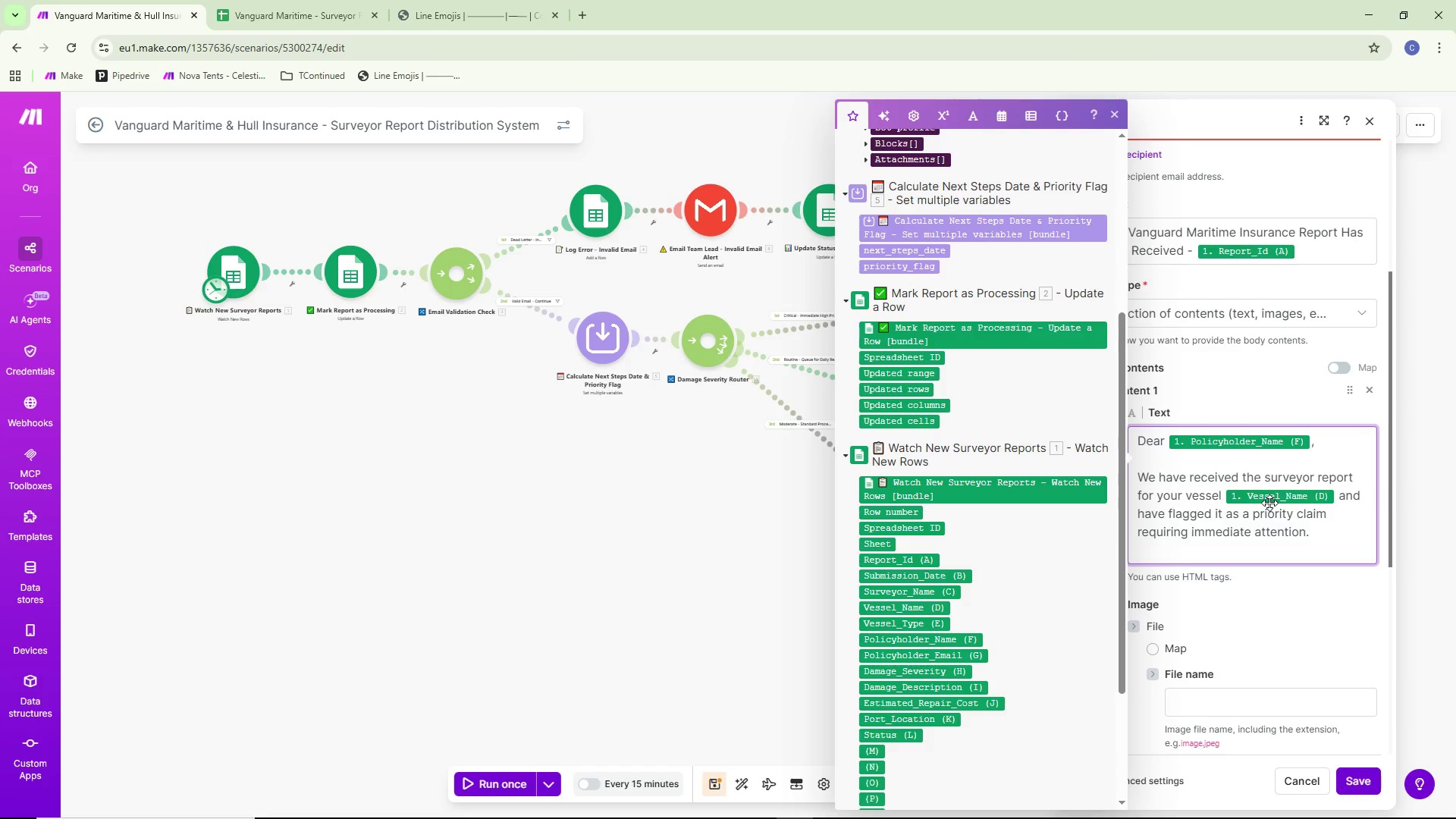 
key(NumpadEnter)
type(CLAIM SUMMARY:)
 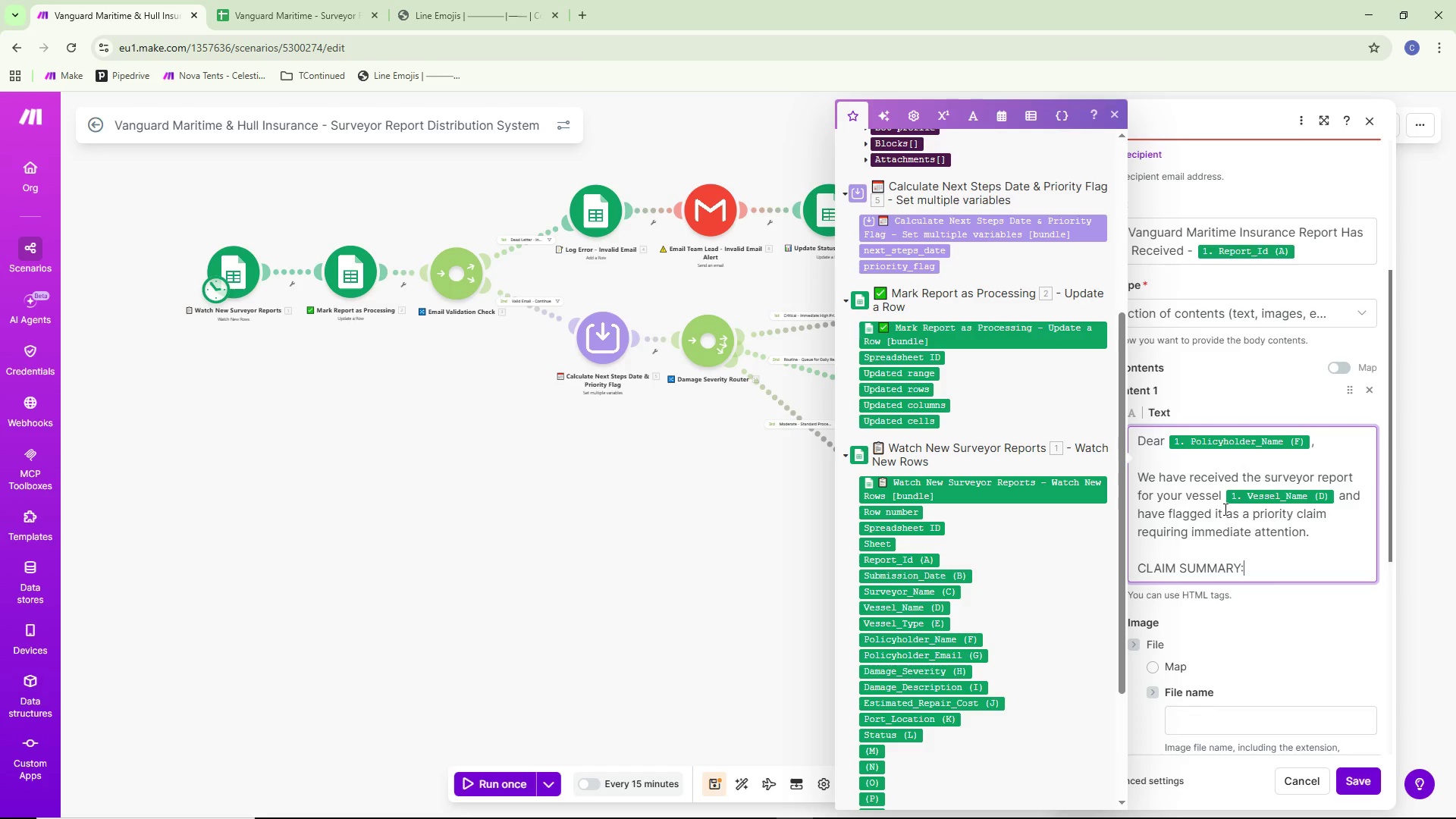 
key(Enter)
 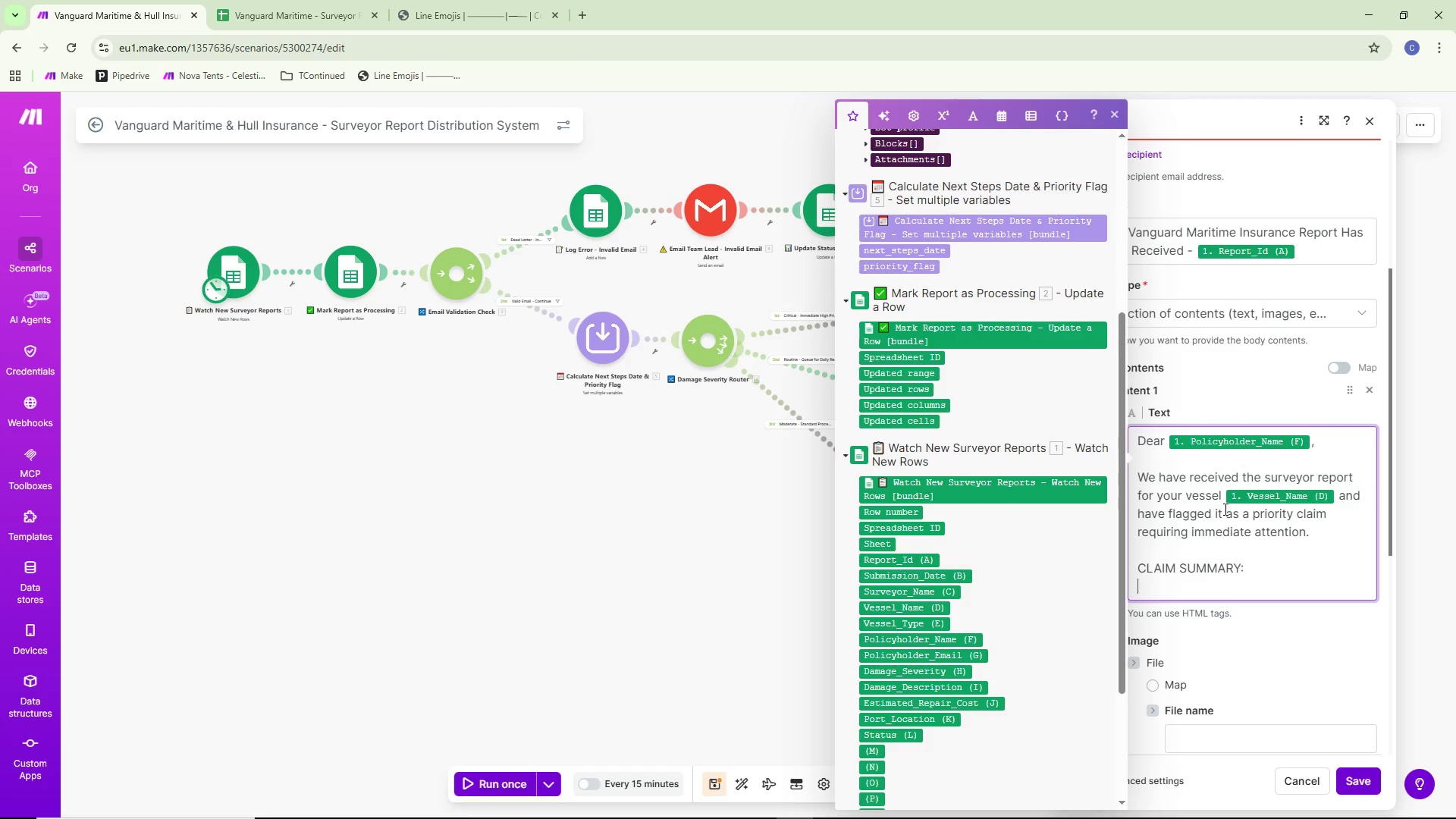 
type(Report ID: )
 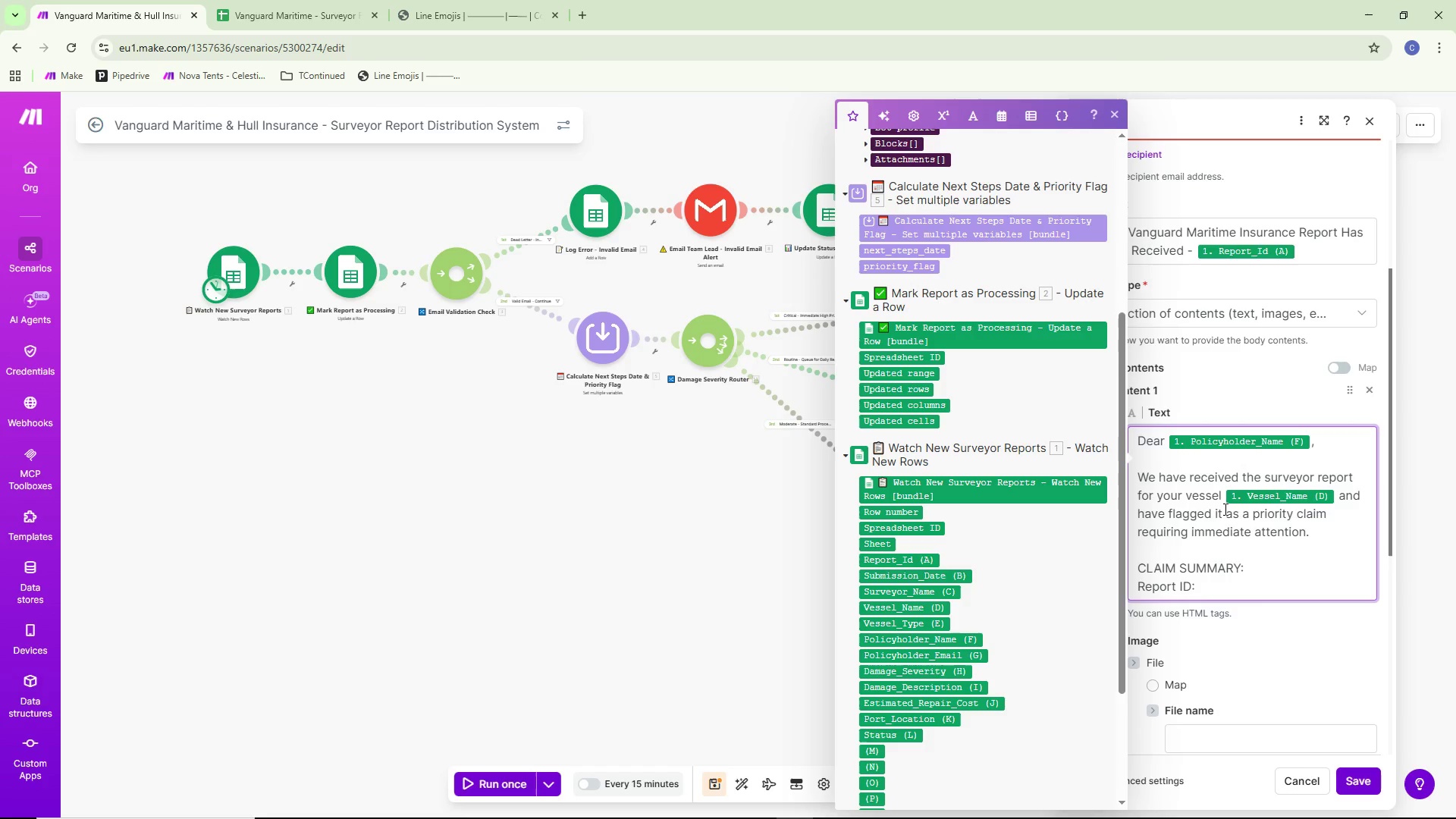 
key(Enter)
 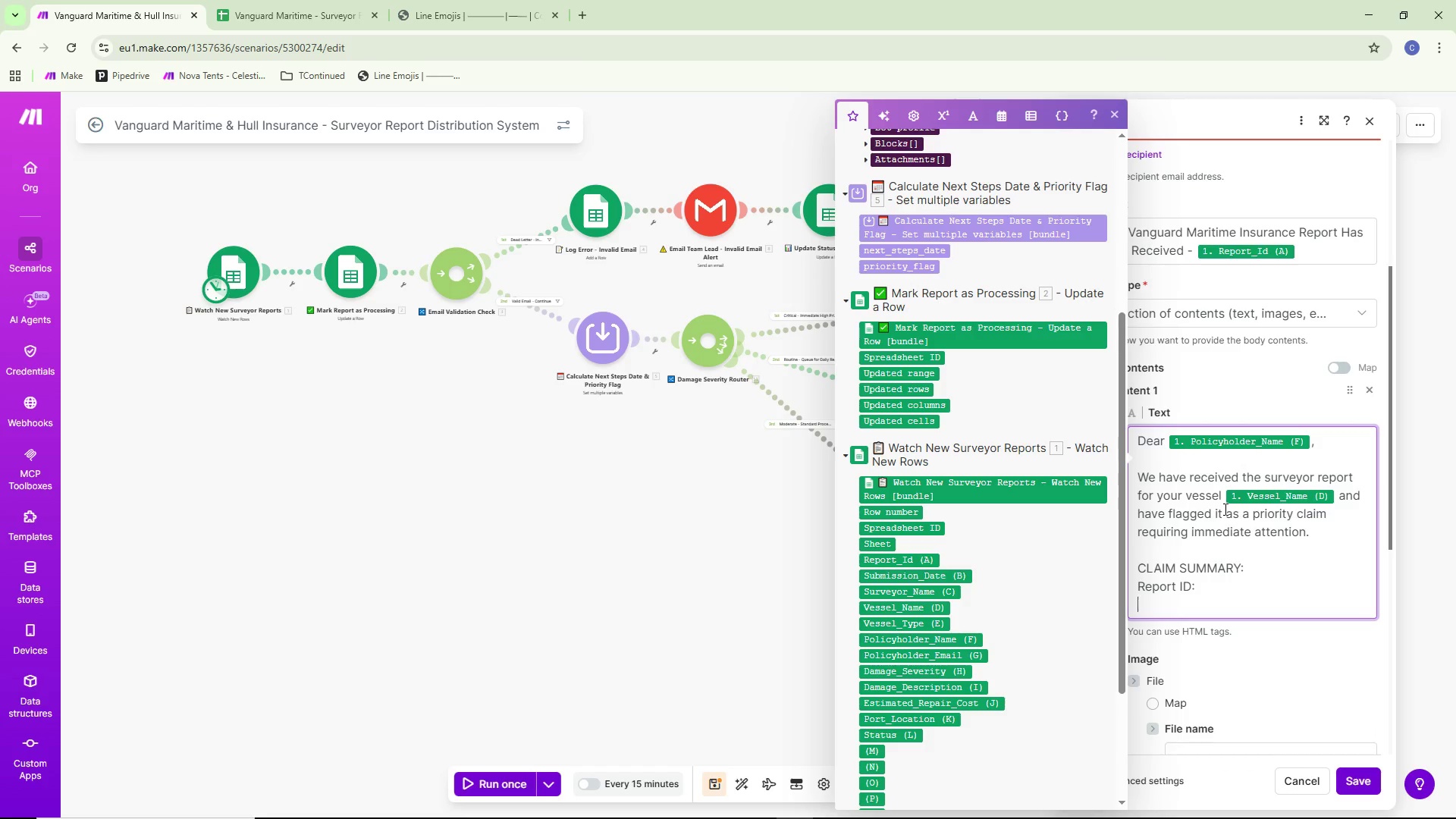 
type(Vessel)
 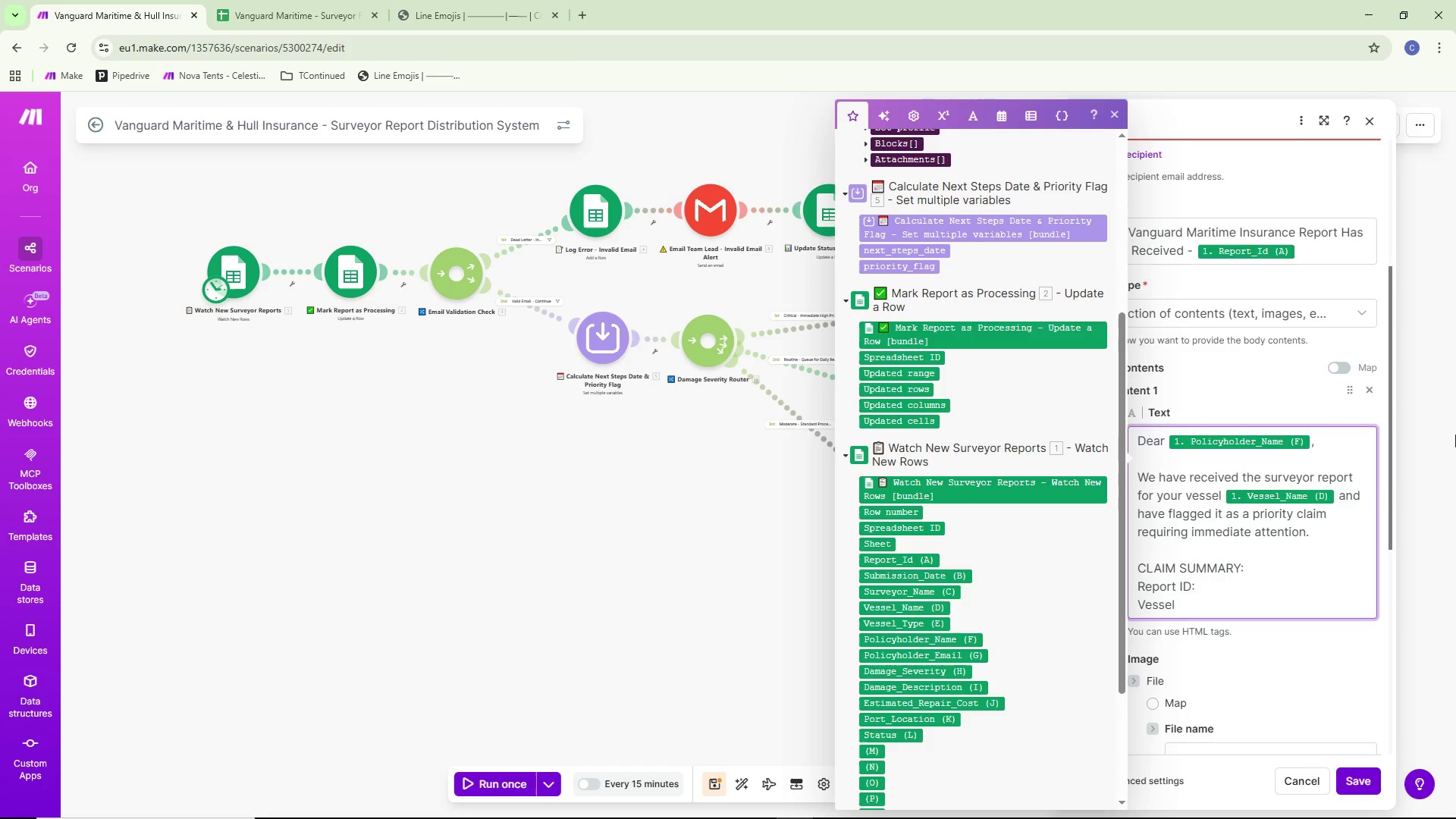 
wait(5.78)
 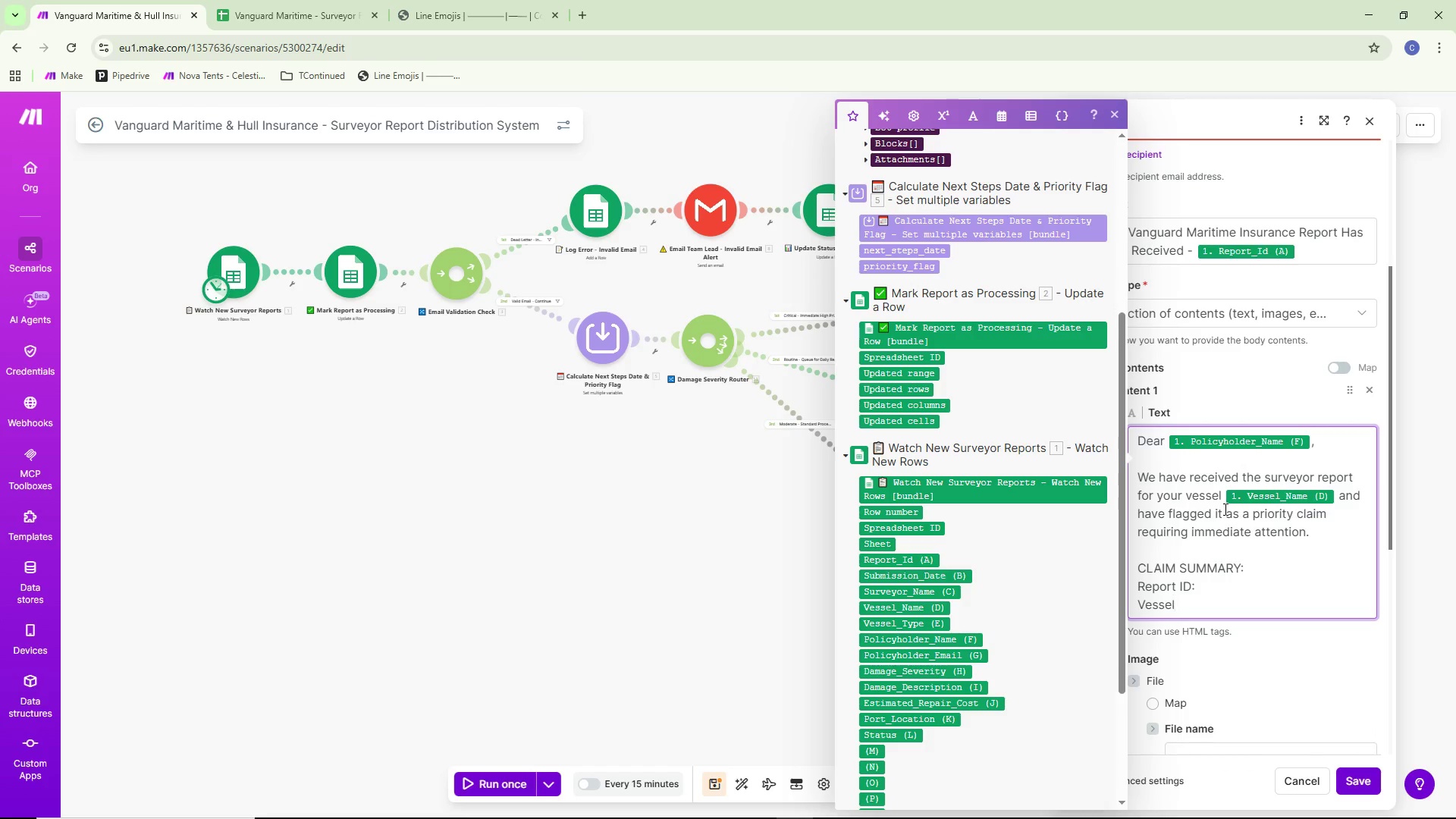 
key(Shift+Semicolon)
 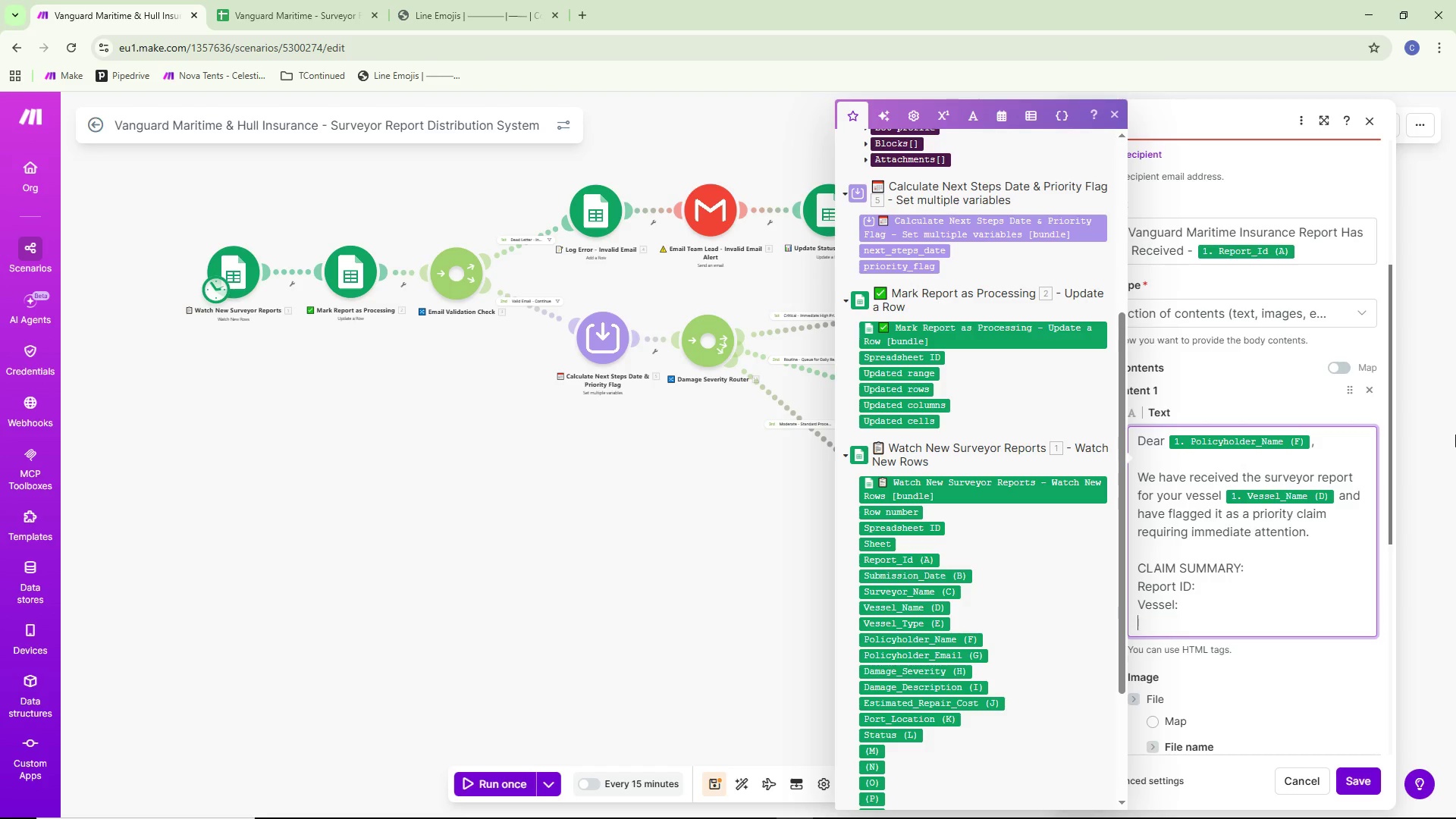 
key(Enter)
 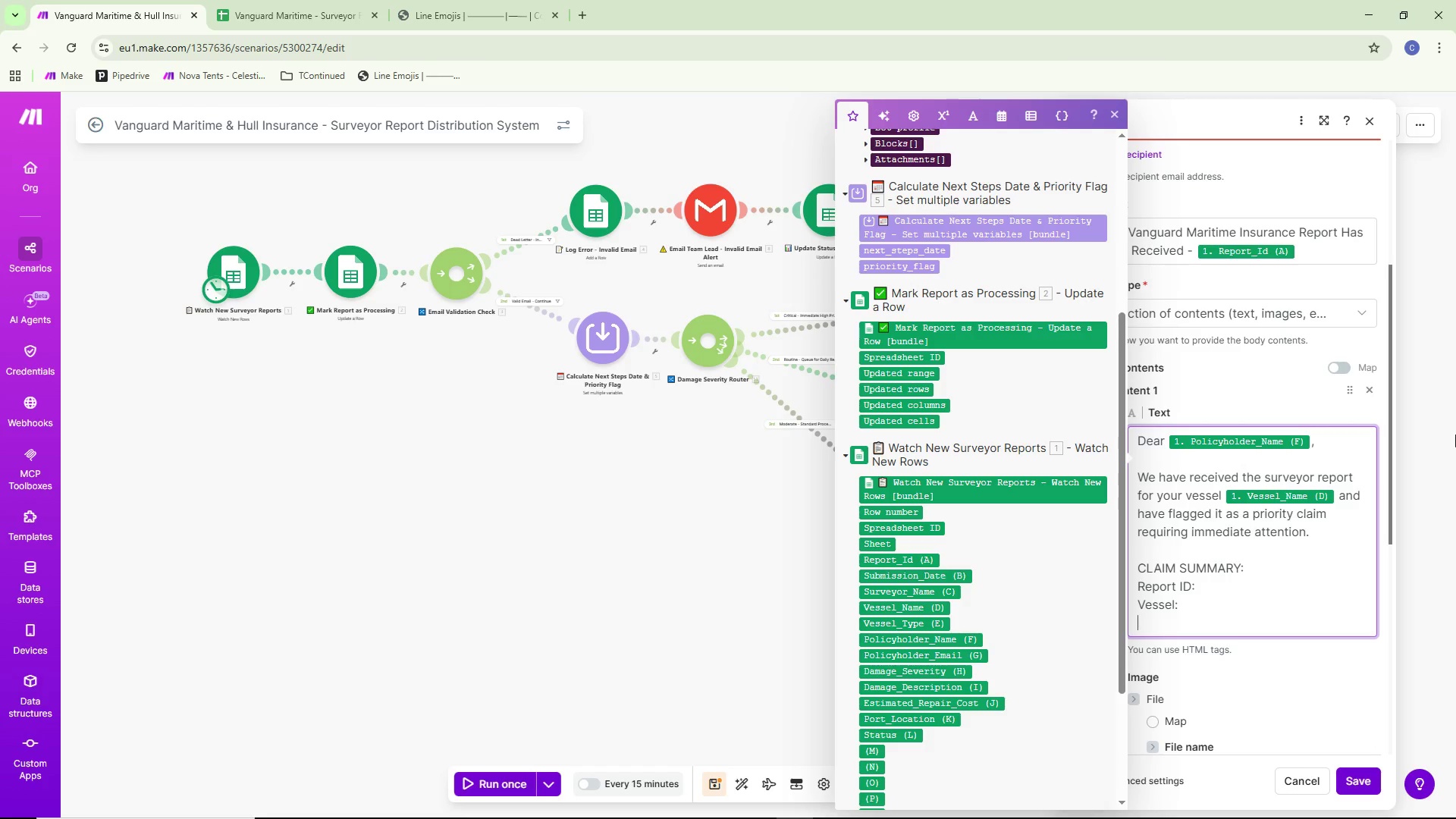 
type(Damage Severity:)
 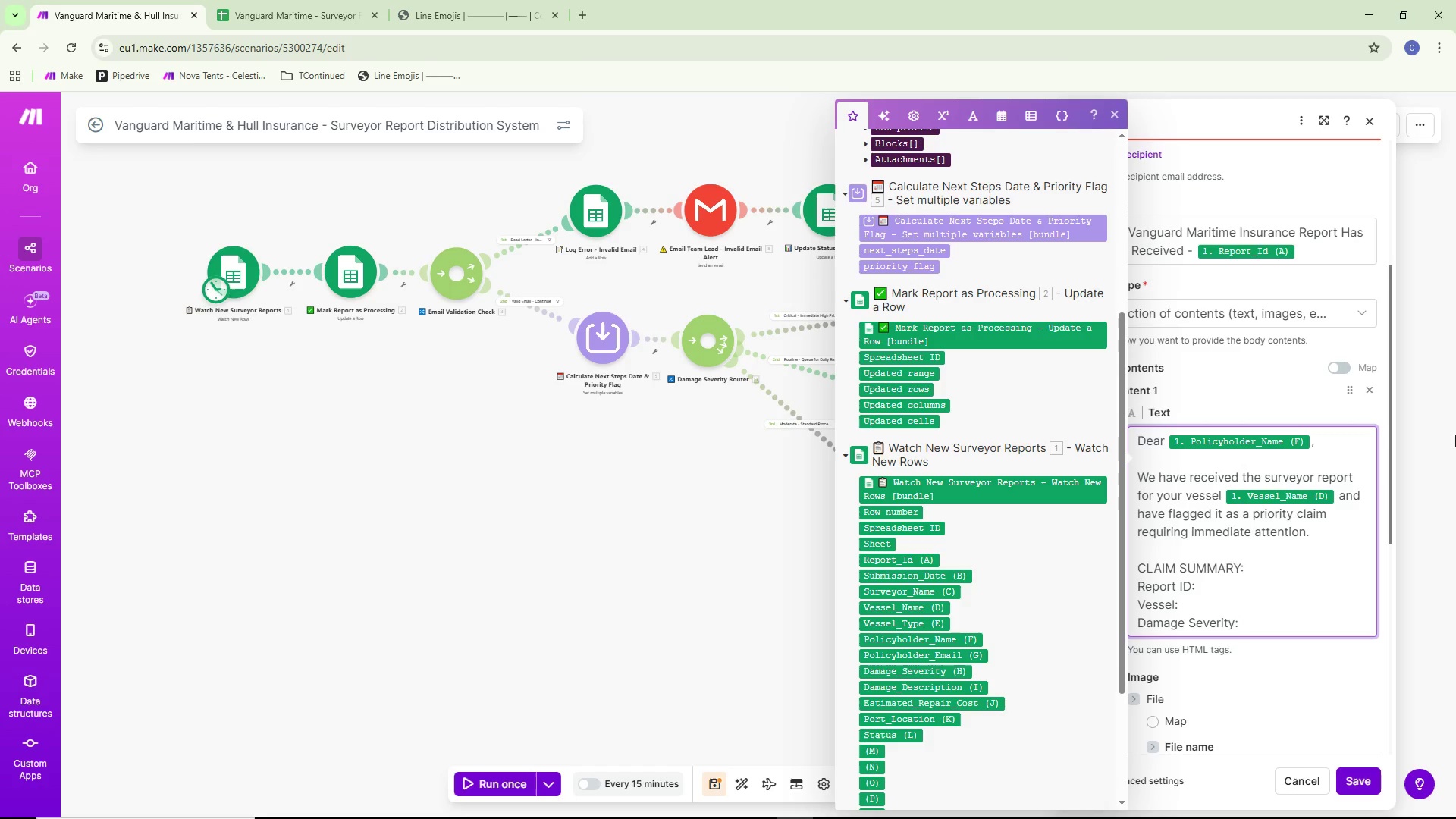 
key(Enter)
 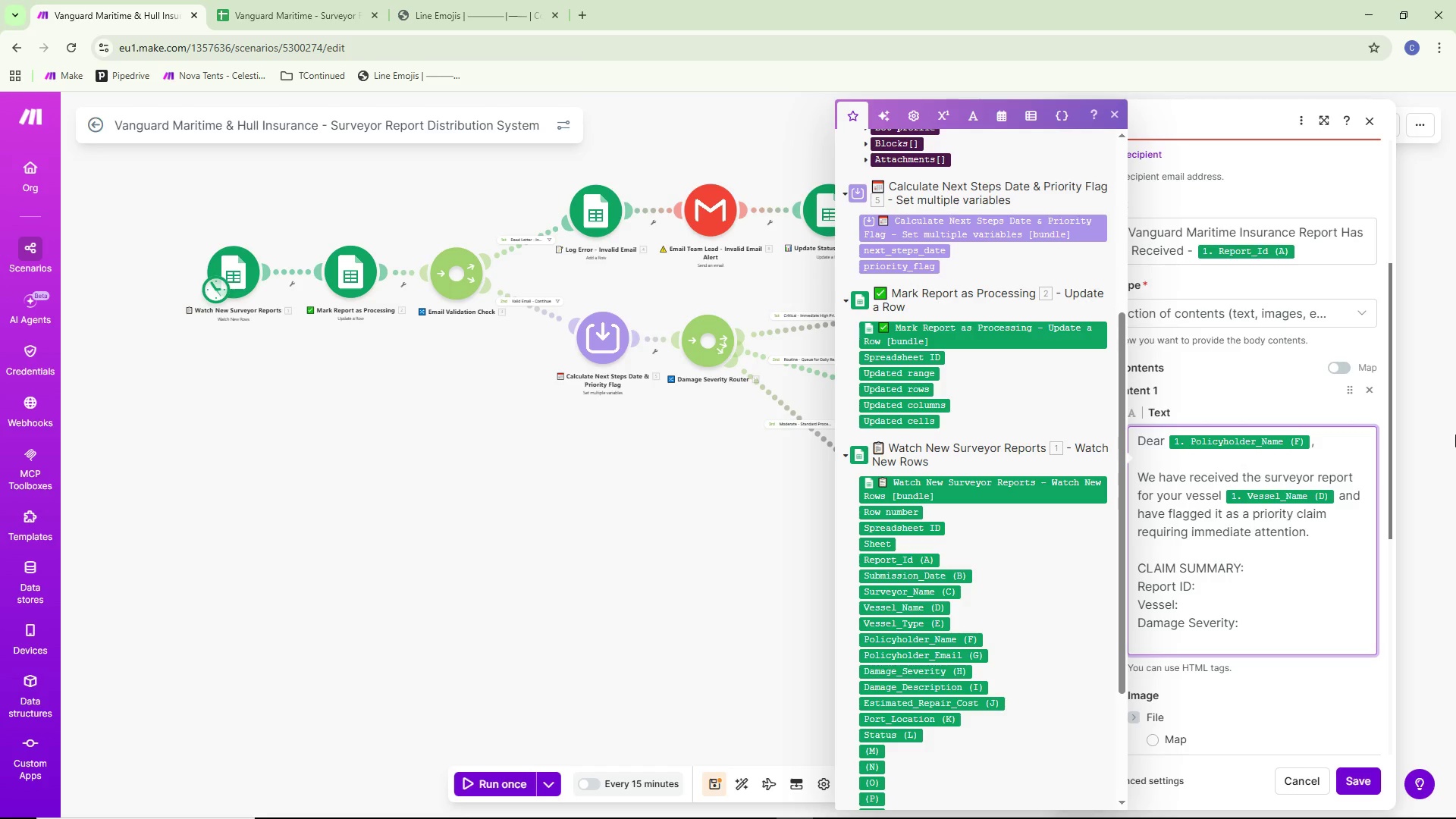 
type(Surveyor:)
 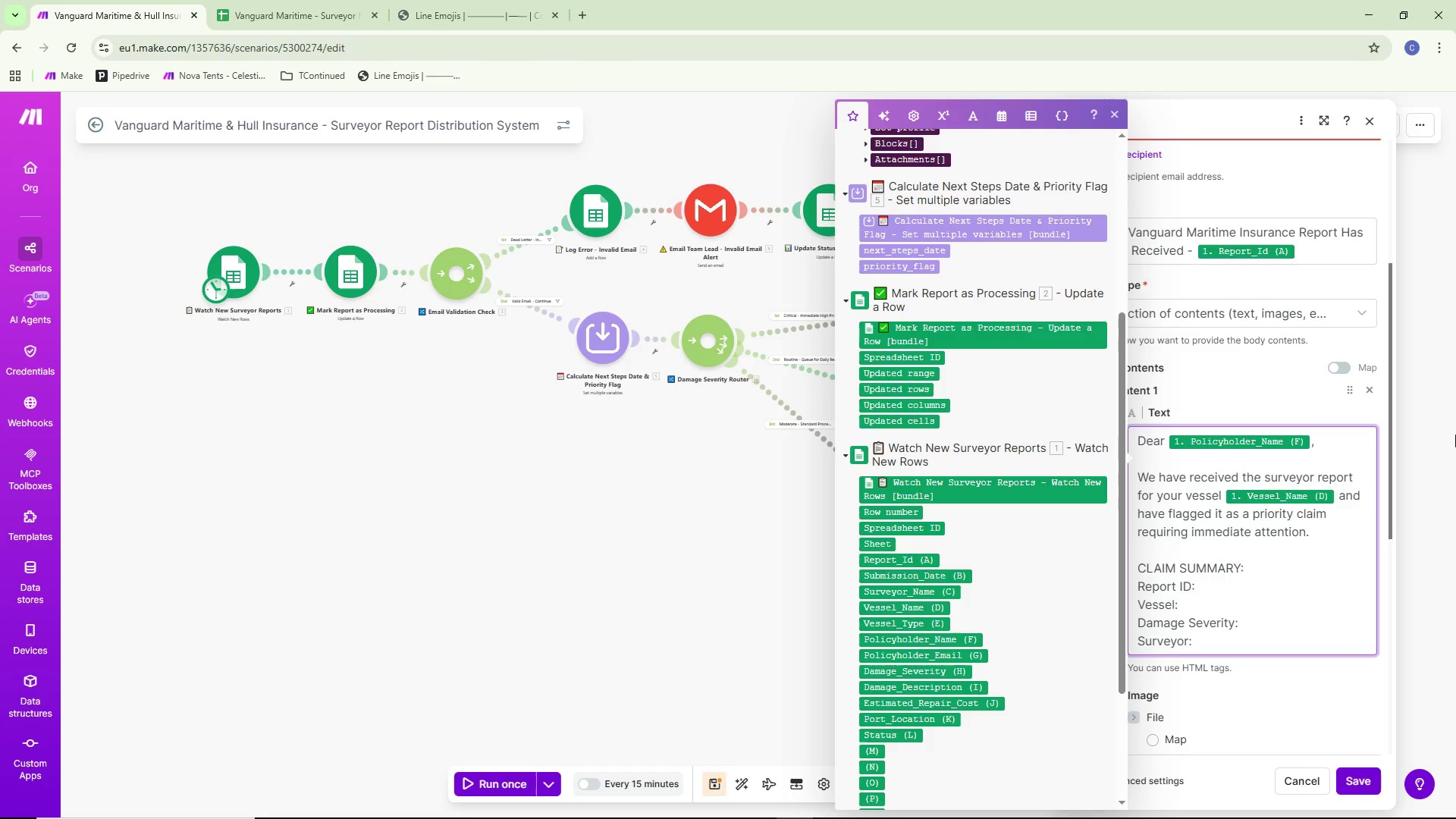 
key(Enter)
 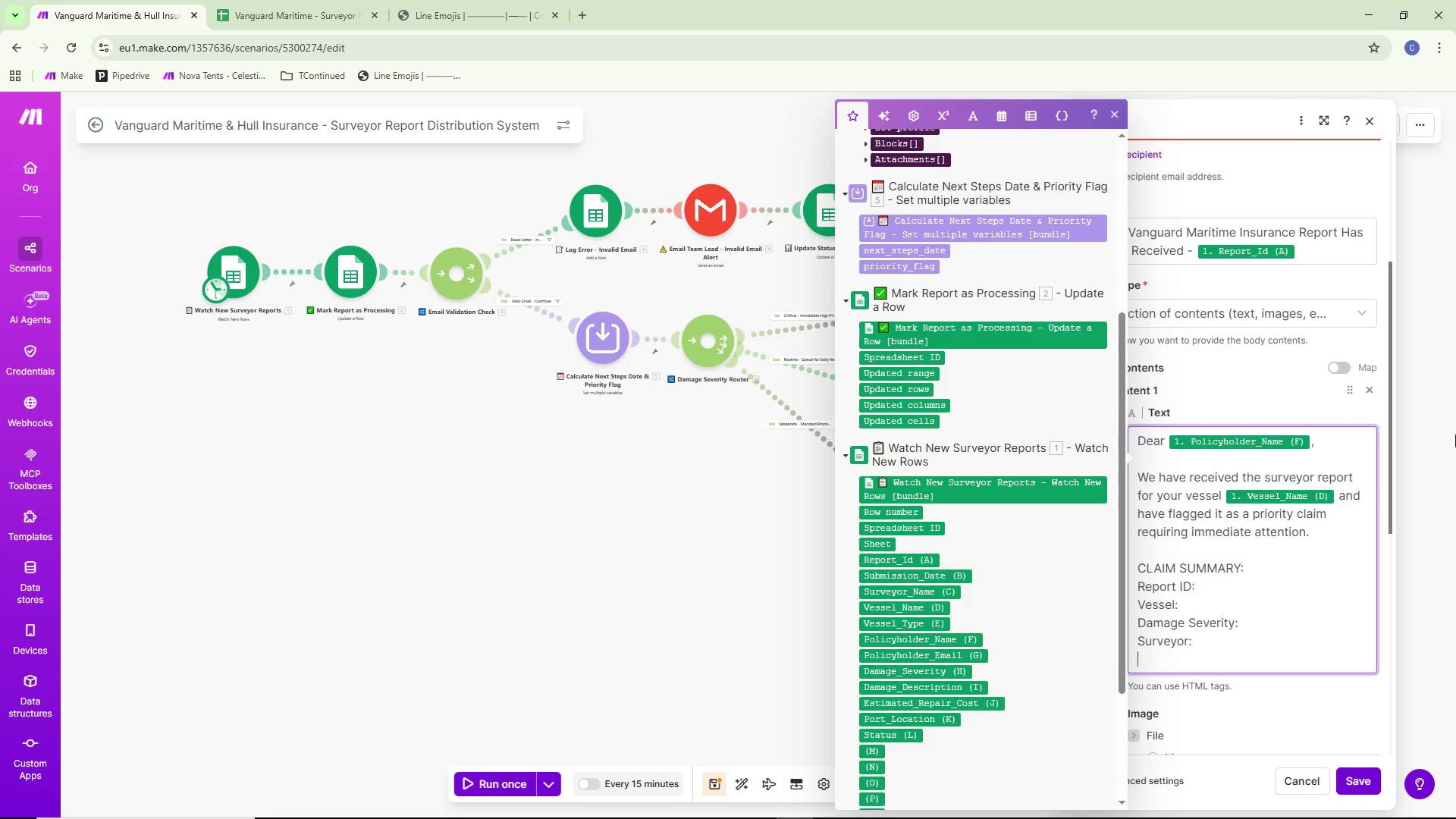 
type(Submission Date:)
 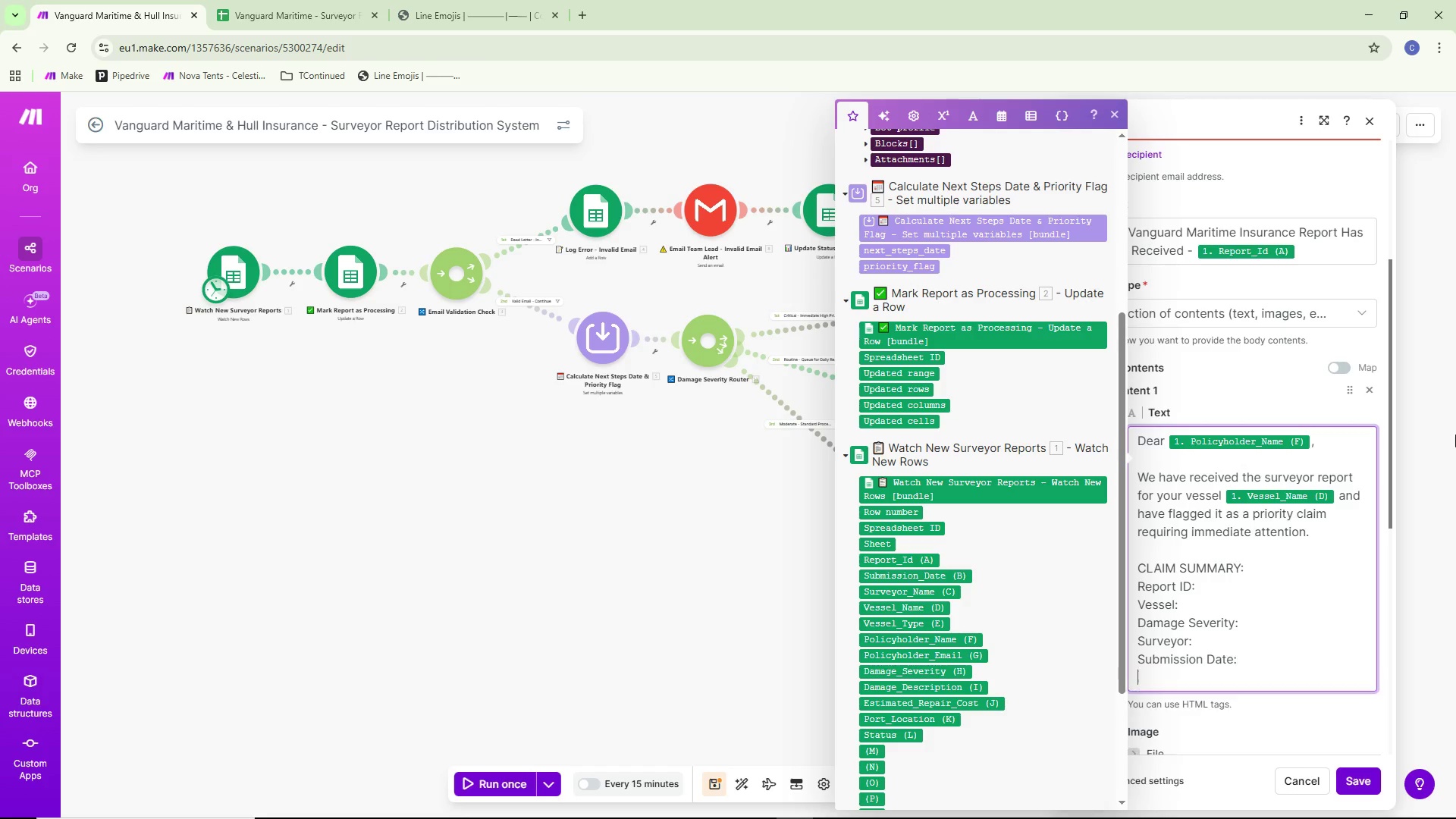 
key(Enter)
 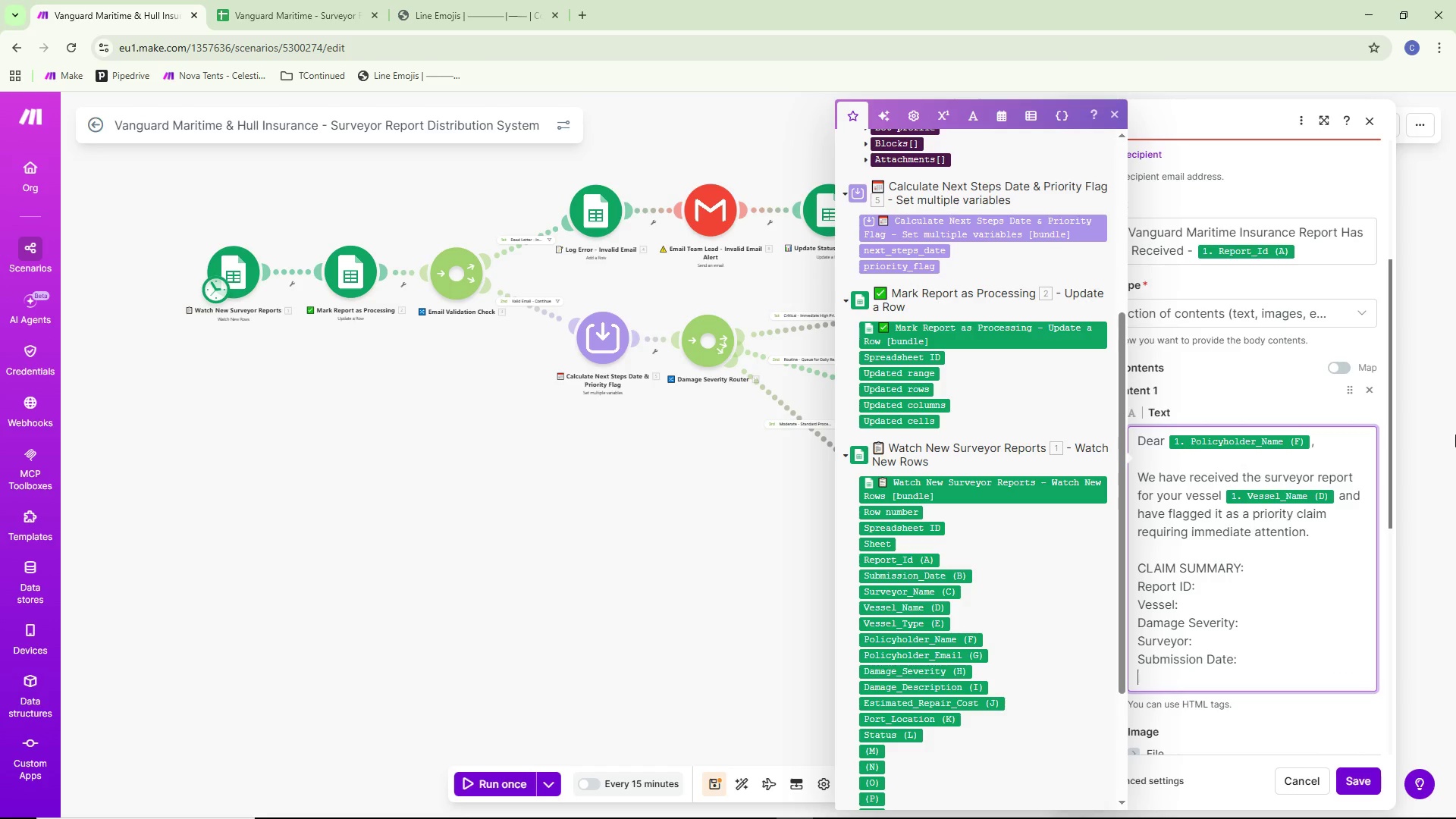 
key(Enter)
 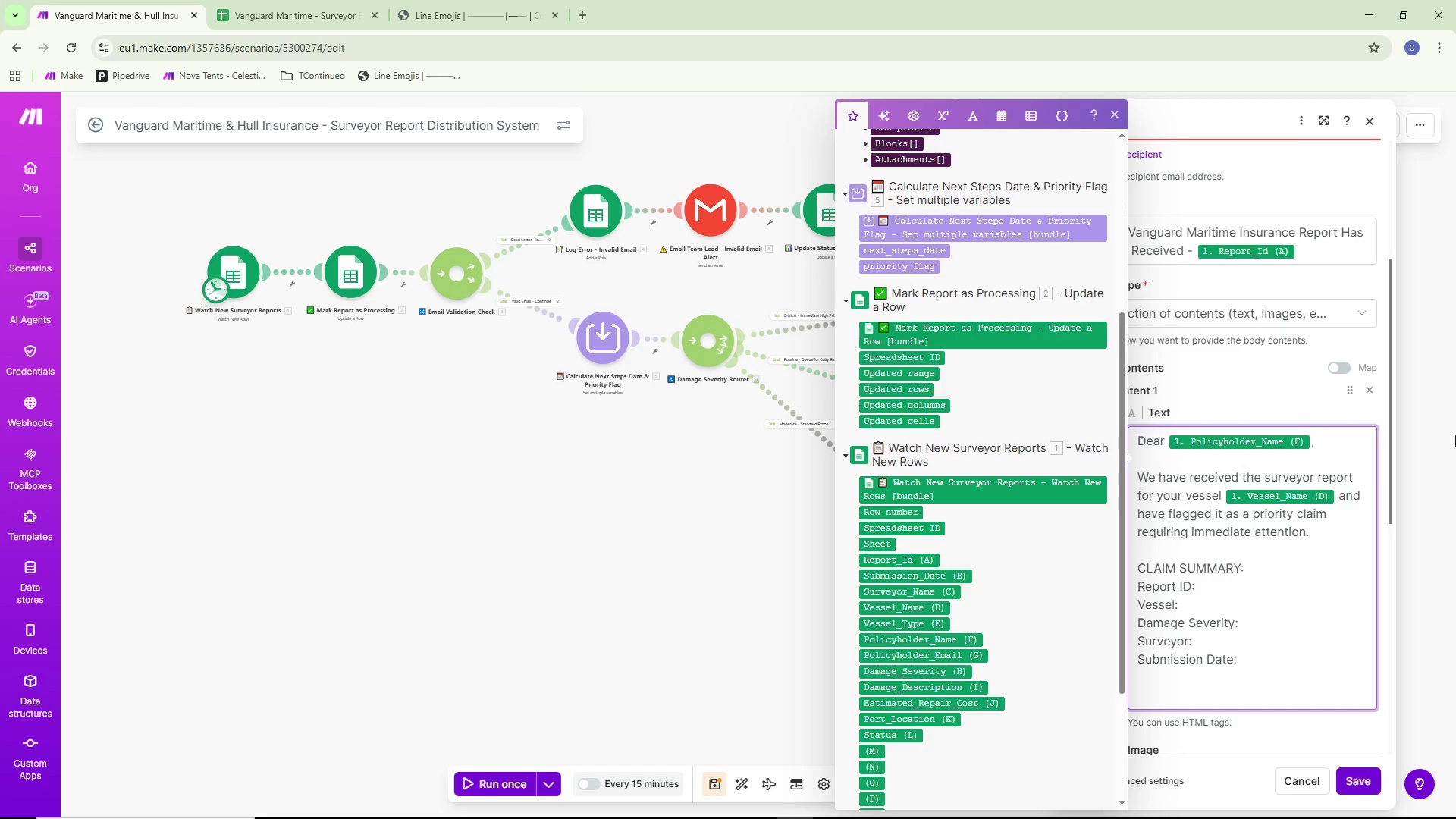 
type(NEXT STEPS:)
 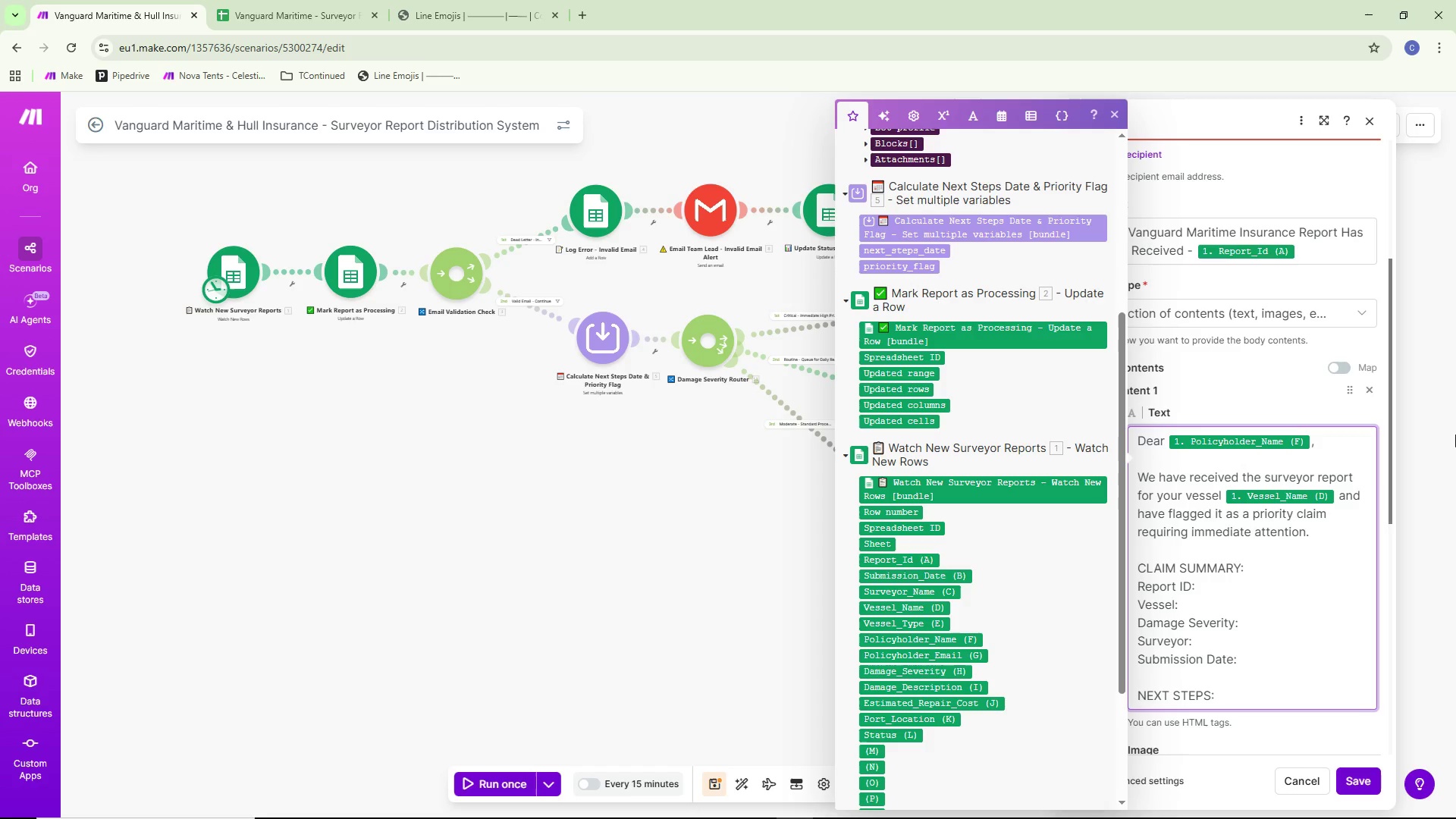 
key(Enter)
 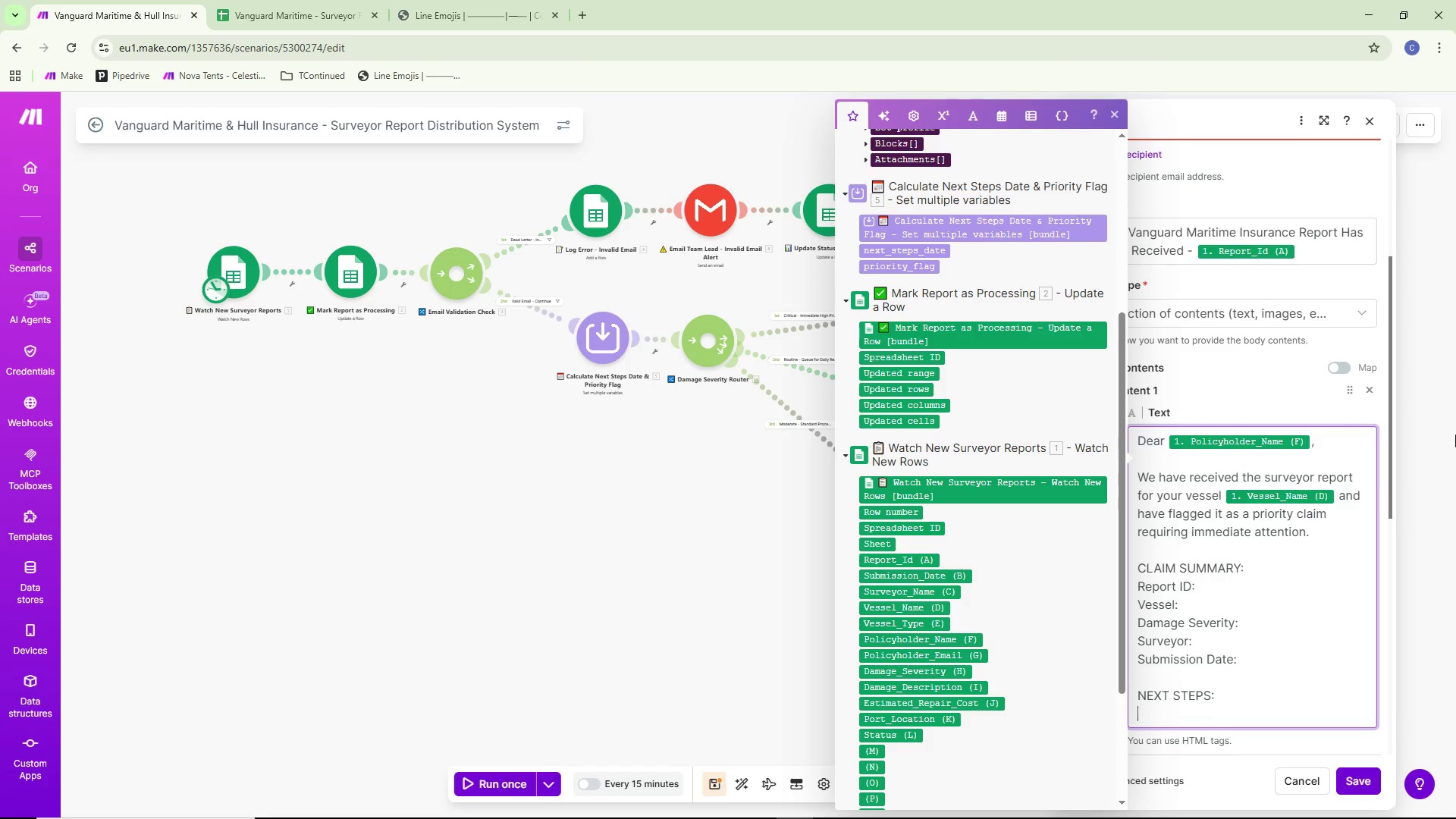 
type(A senior c;)
key(Backspace)
type(laims adjuster has been alerted)
 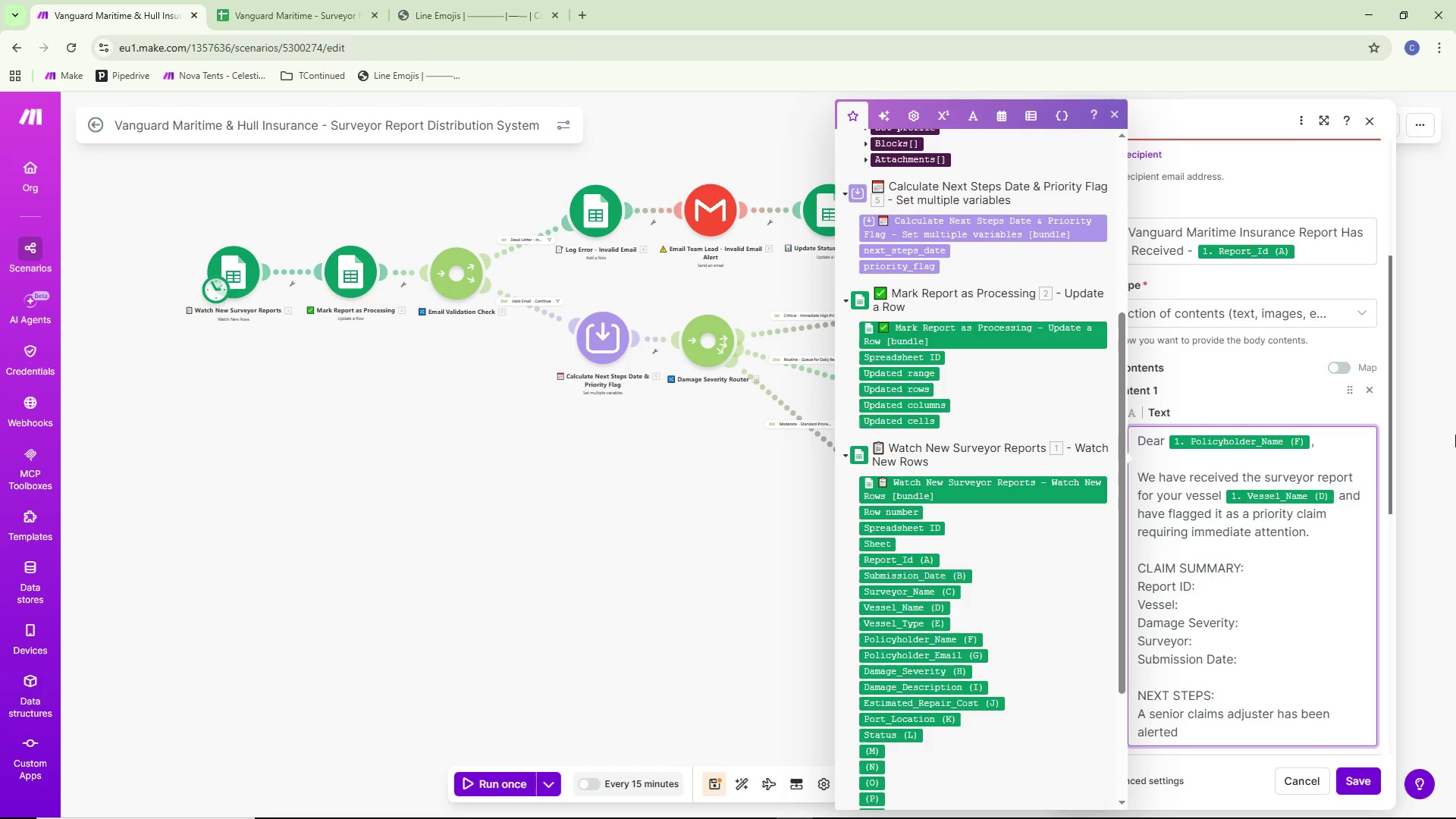 
type( and will contact you directly)
 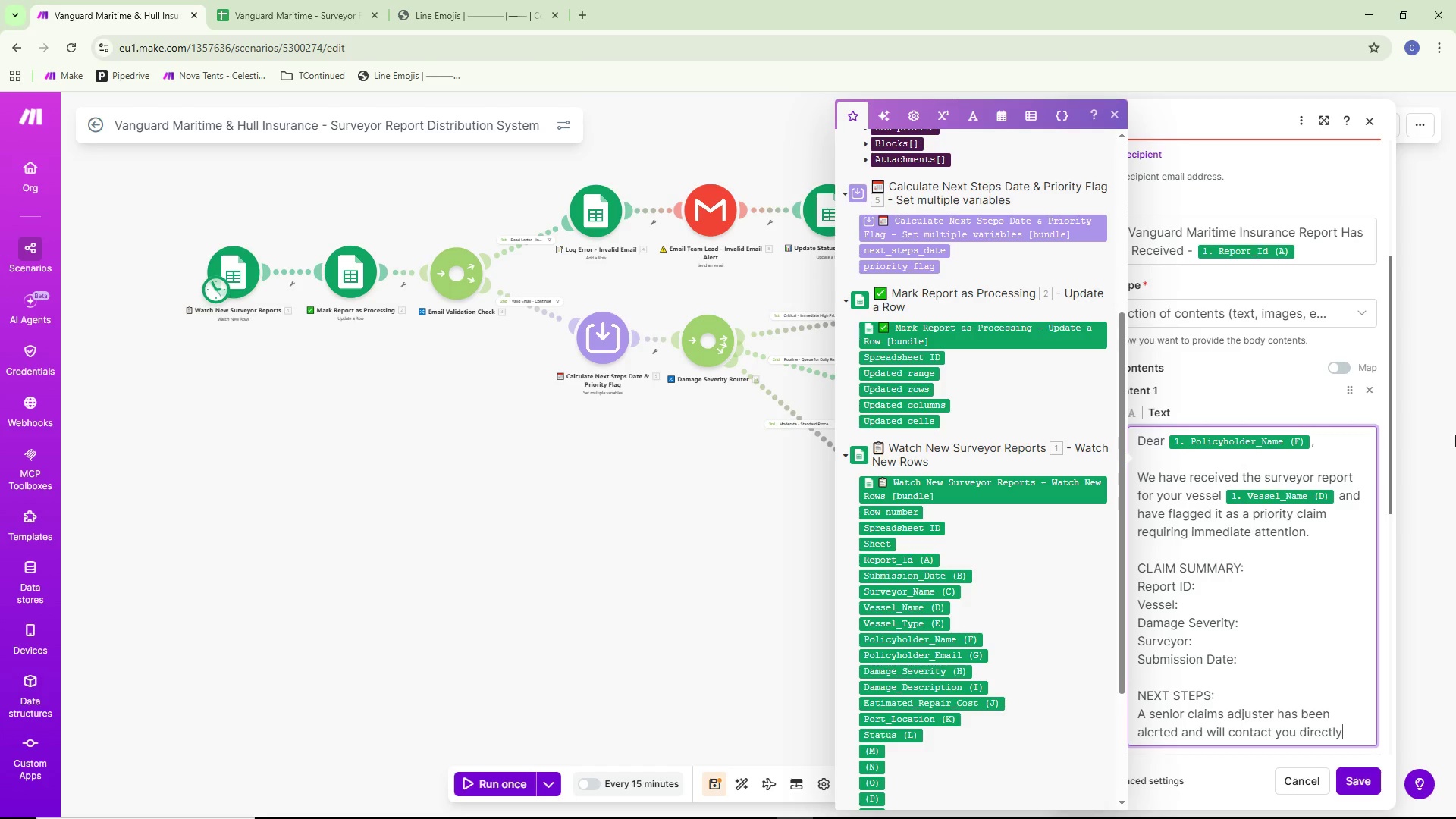 
type( within 24 hours.)
 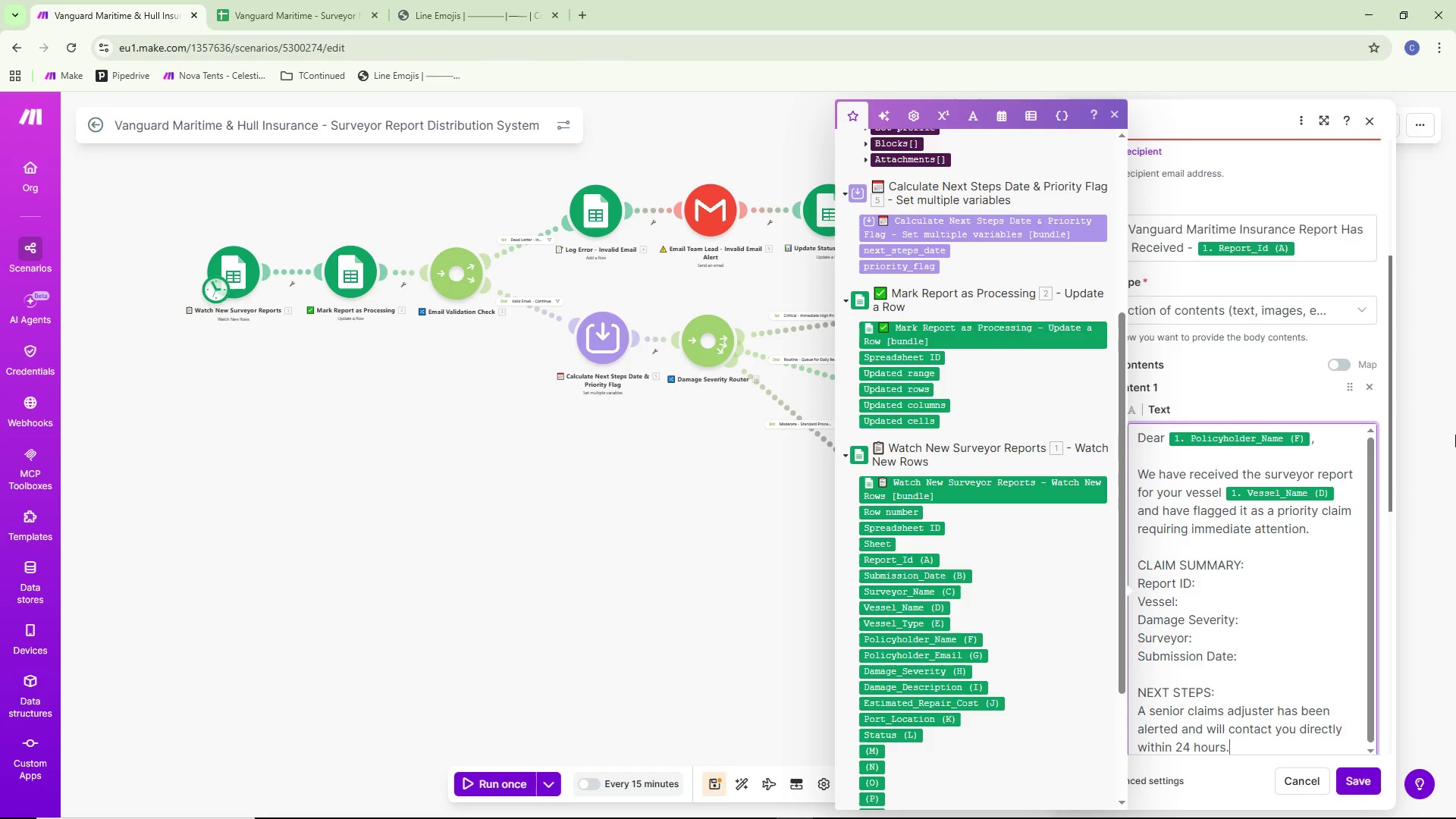 
type( Your next )
 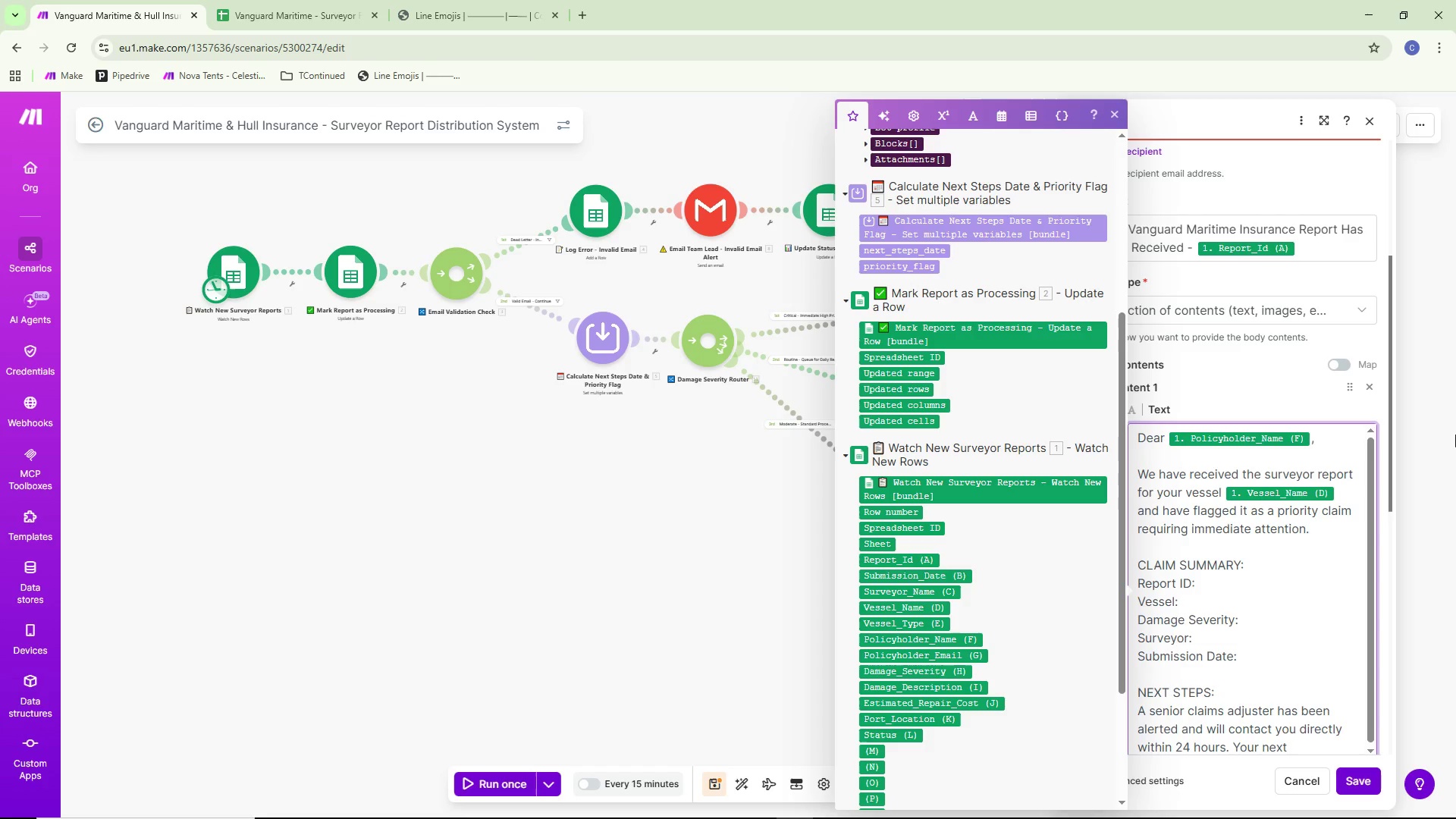 
type(formal update sched)
 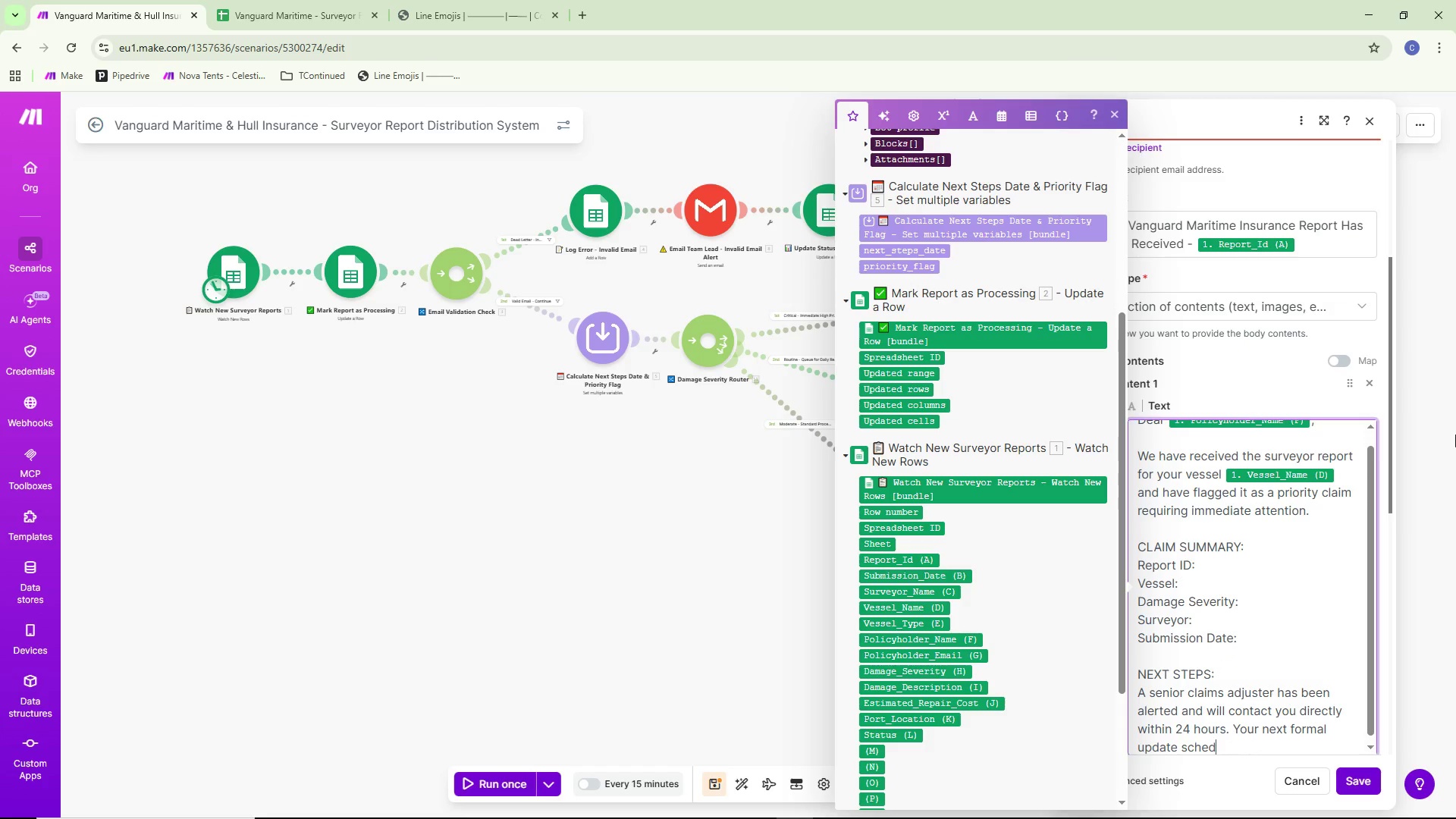 
type(ule)
 